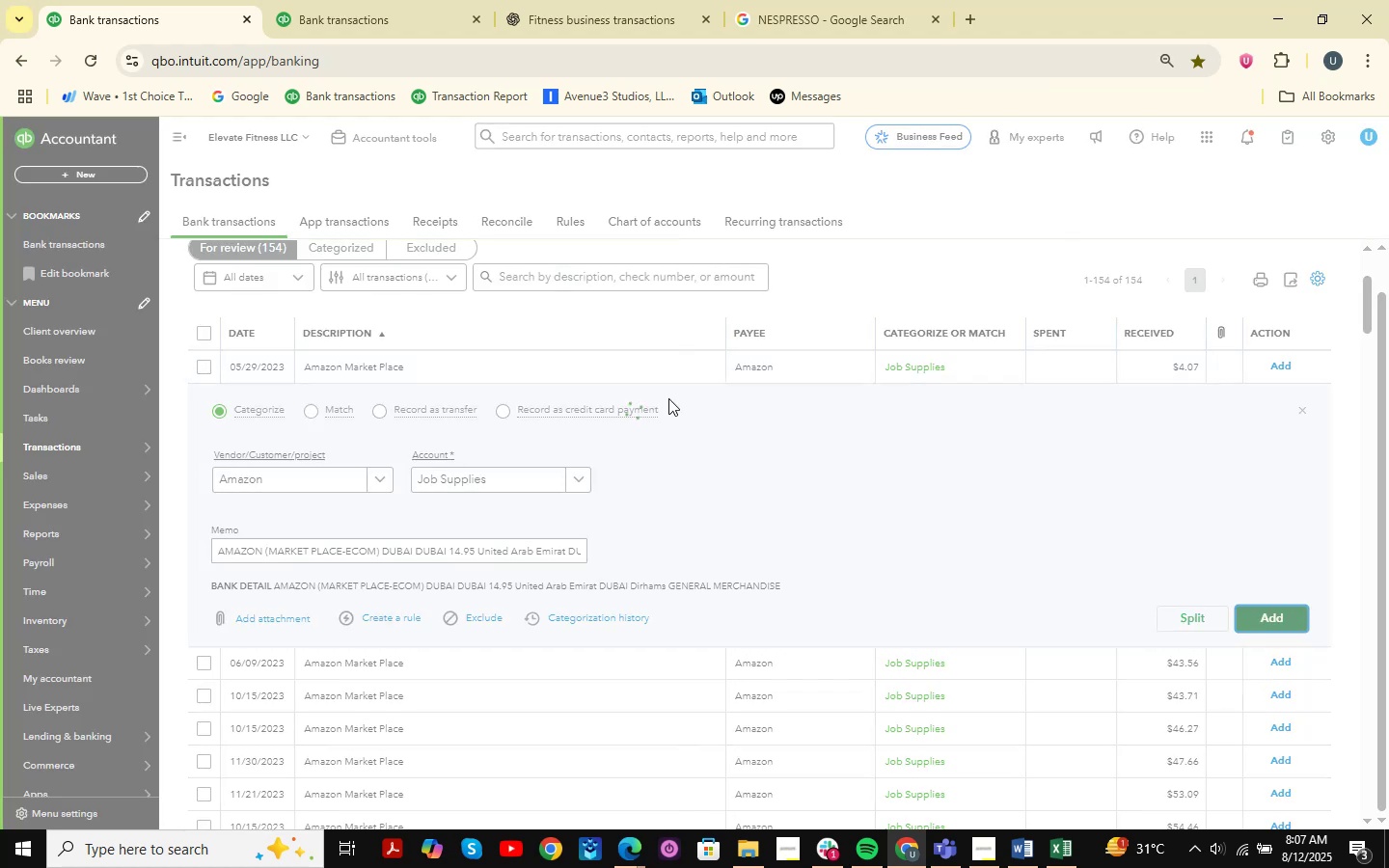 
scroll: coordinate [647, 355], scroll_direction: down, amount: 58.0
 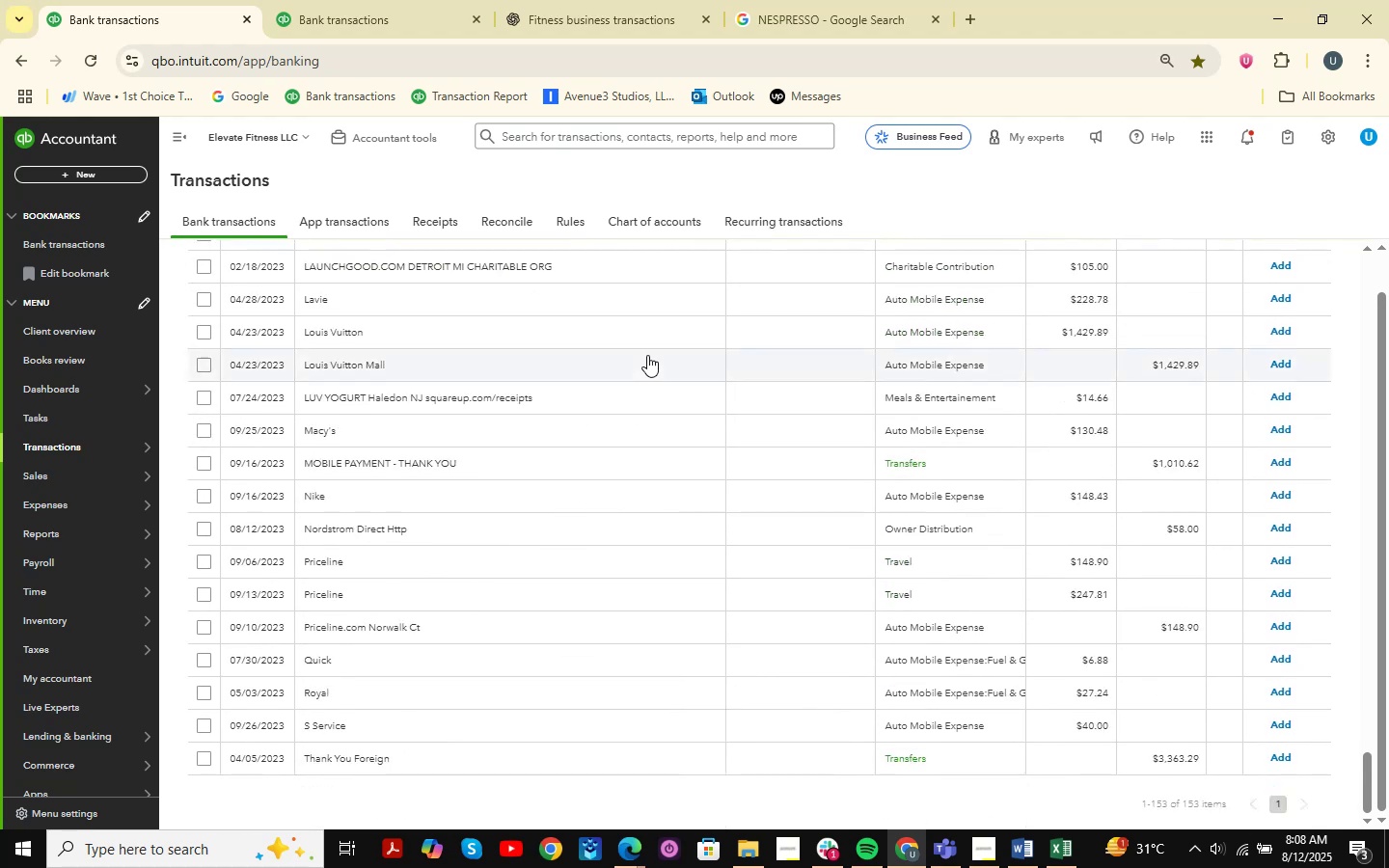 
scroll: coordinate [640, 351], scroll_direction: up, amount: 43.0
 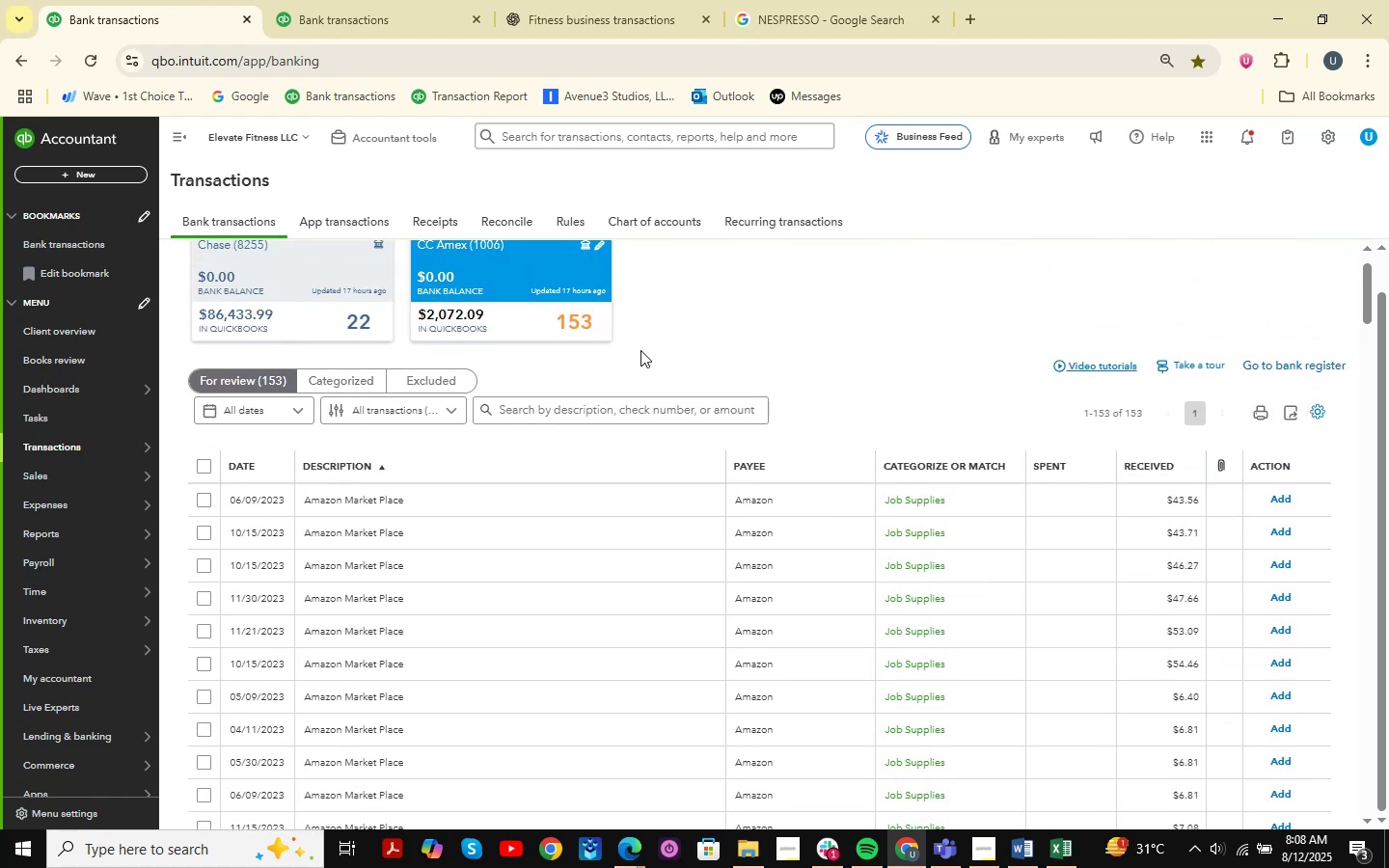 
scroll: coordinate [640, 350], scroll_direction: up, amount: 3.0
 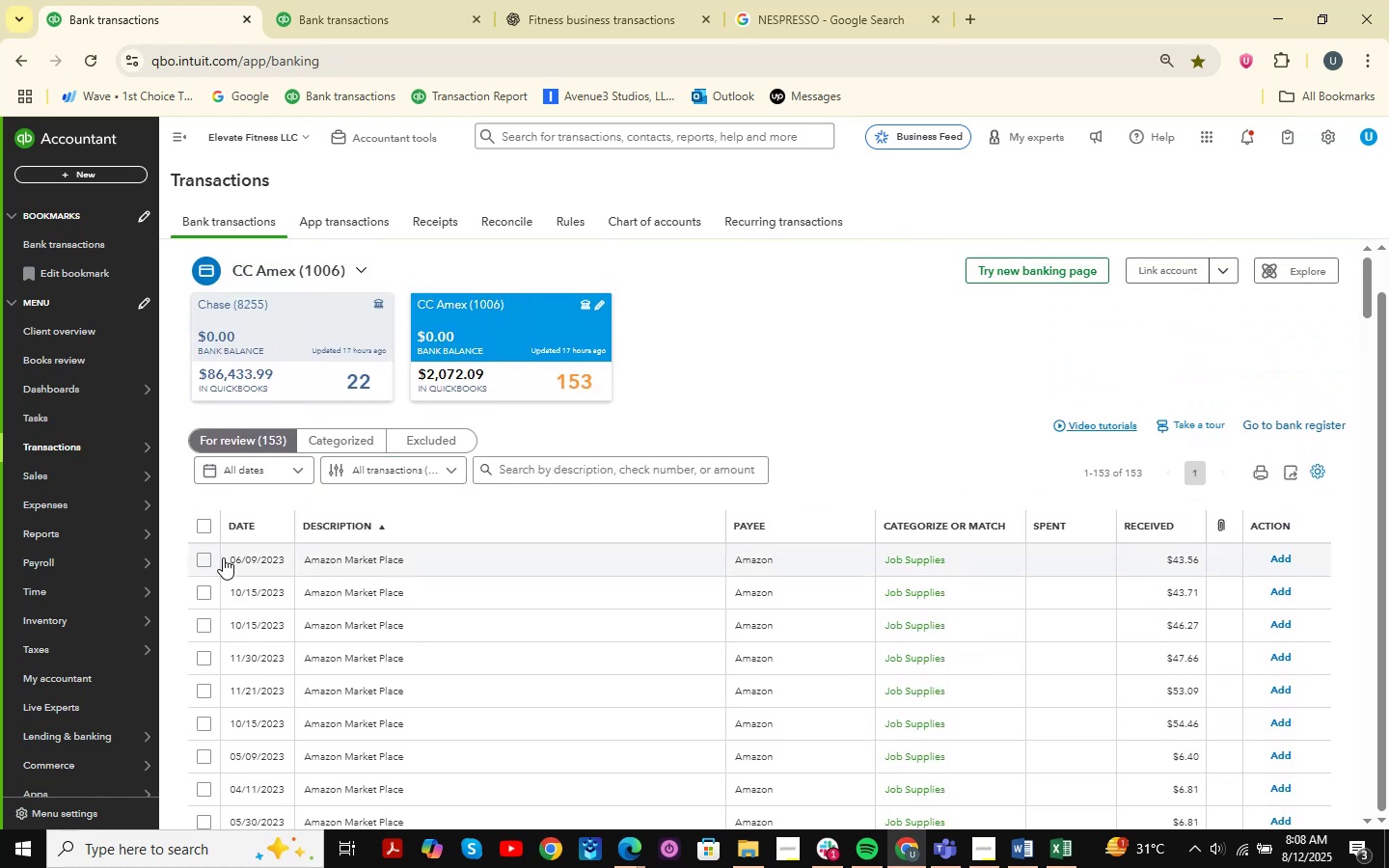 
left_click([207, 563])
 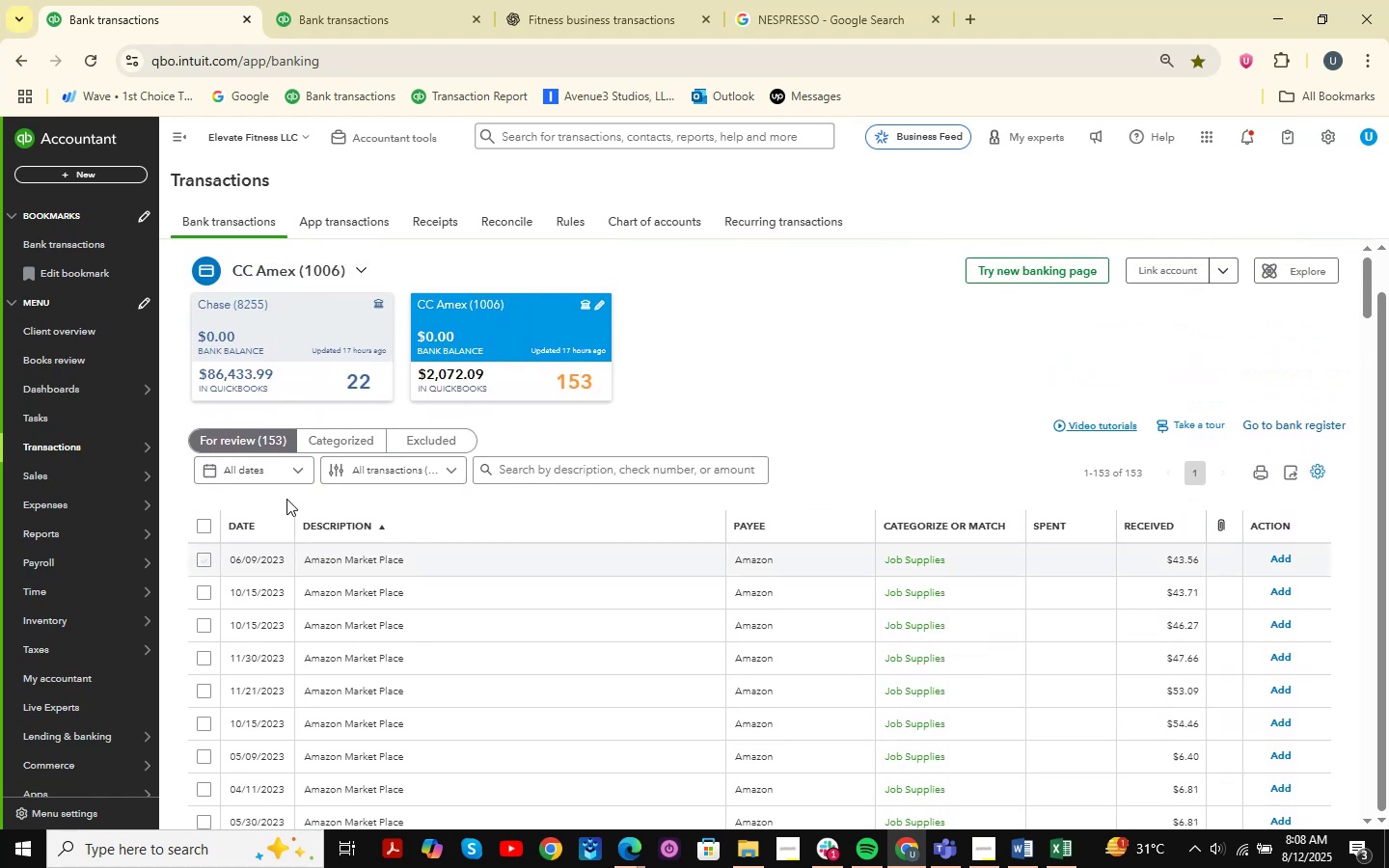 
scroll: coordinate [313, 499], scroll_direction: down, amount: 7.0
 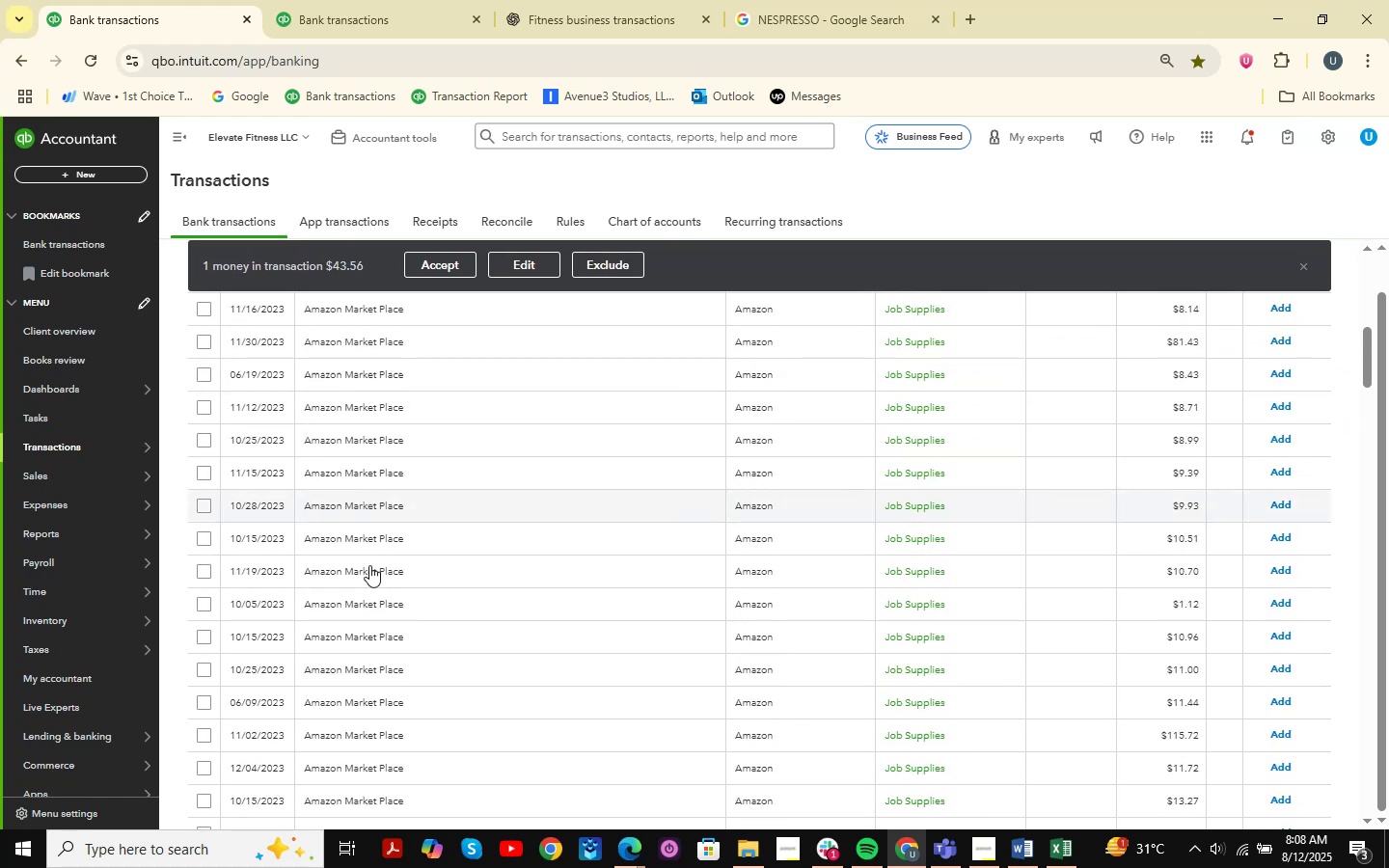 
left_click([380, 661])
 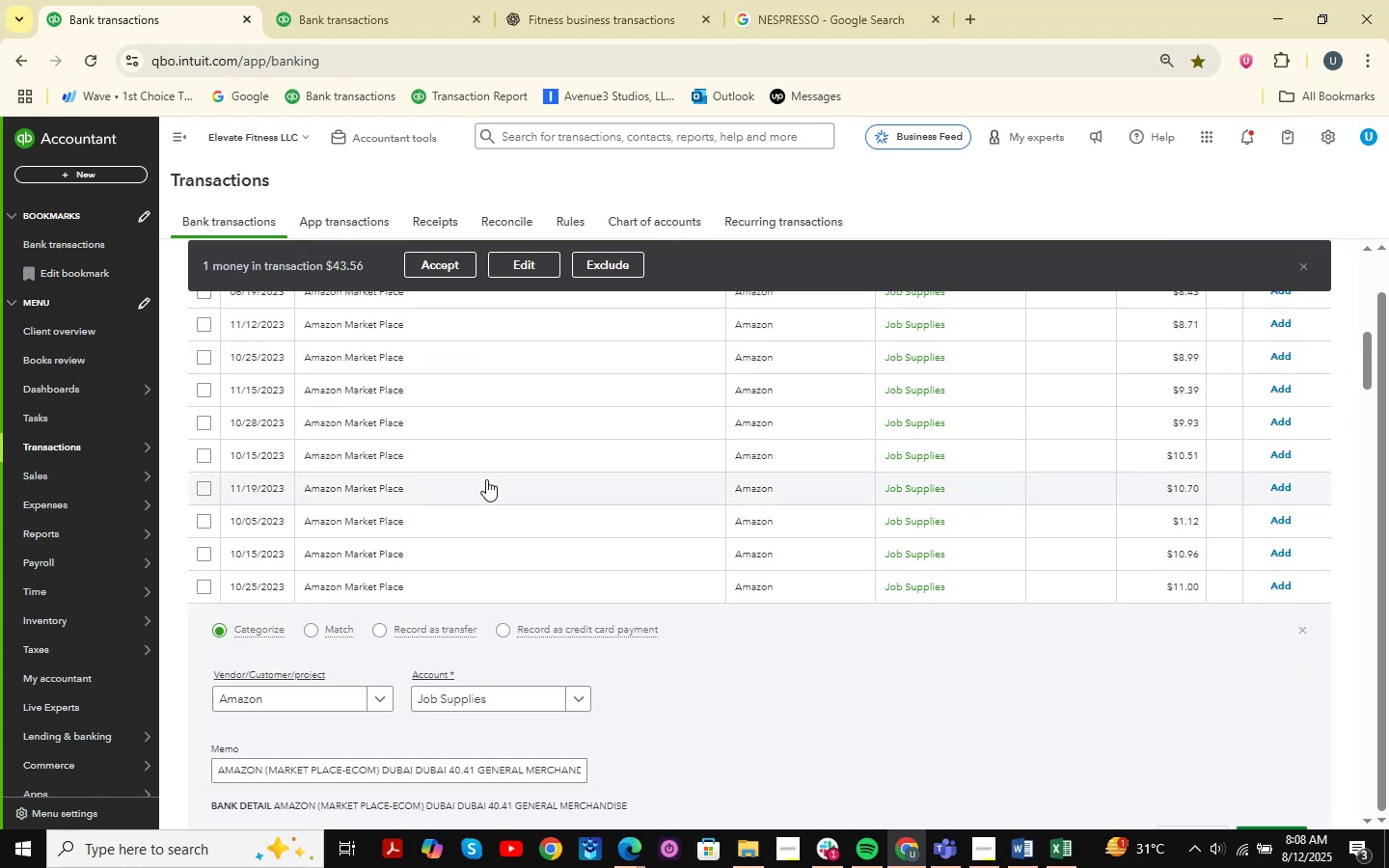 
scroll: coordinate [479, 475], scroll_direction: down, amount: 17.0
 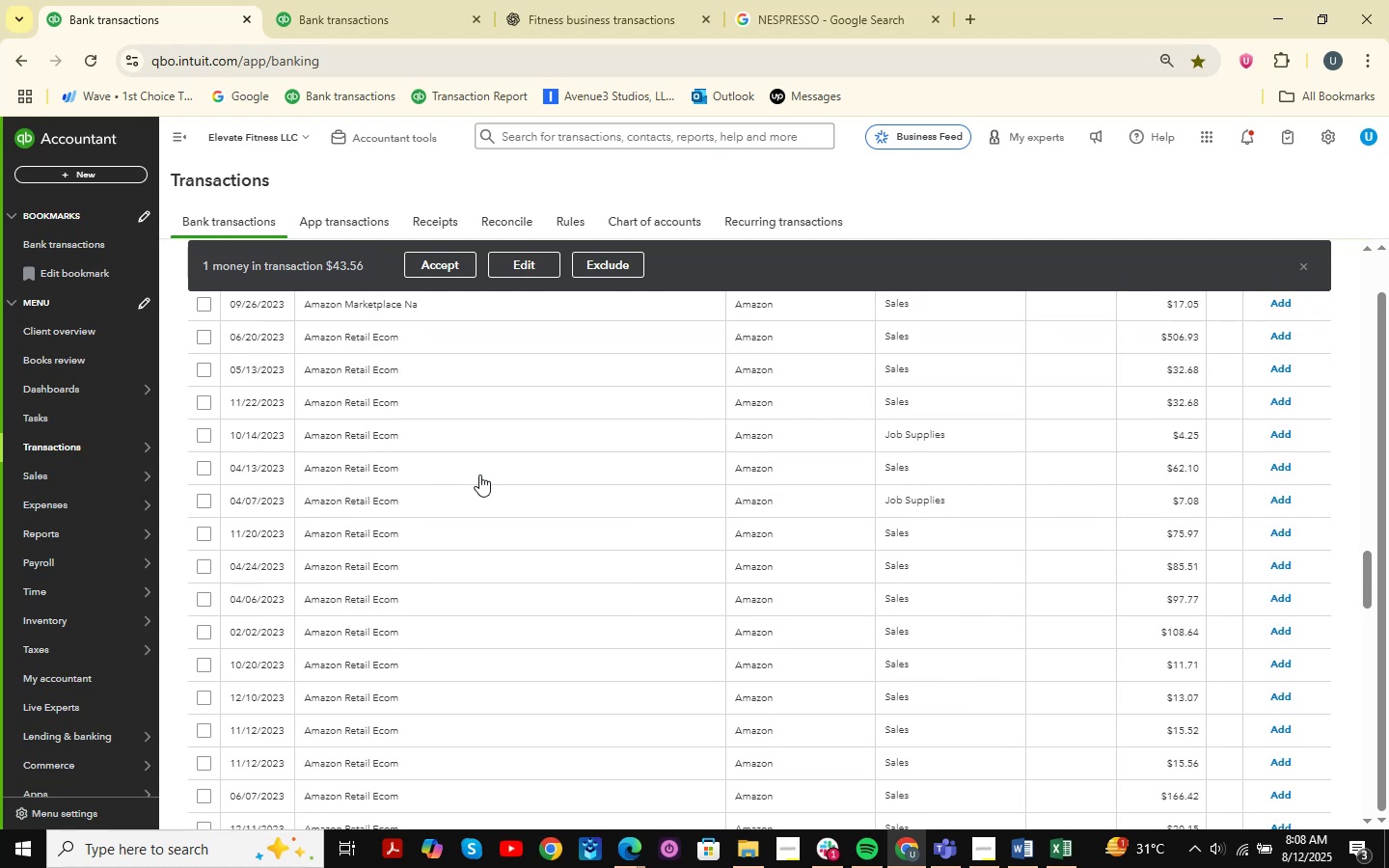 
scroll: coordinate [479, 475], scroll_direction: up, amount: 37.0
 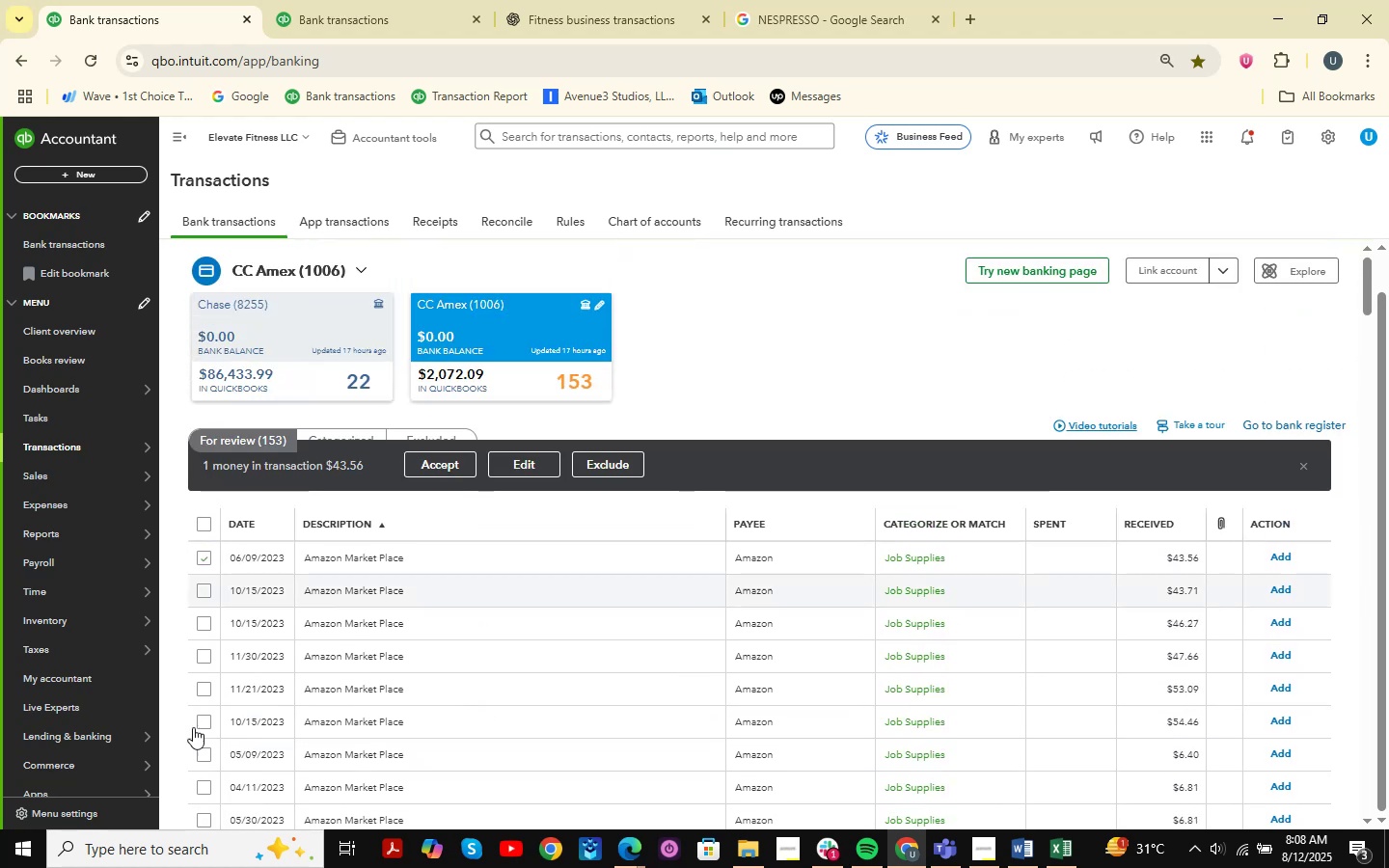 
hold_key(key=ShiftLeft, duration=0.94)
left_click([203, 760])
 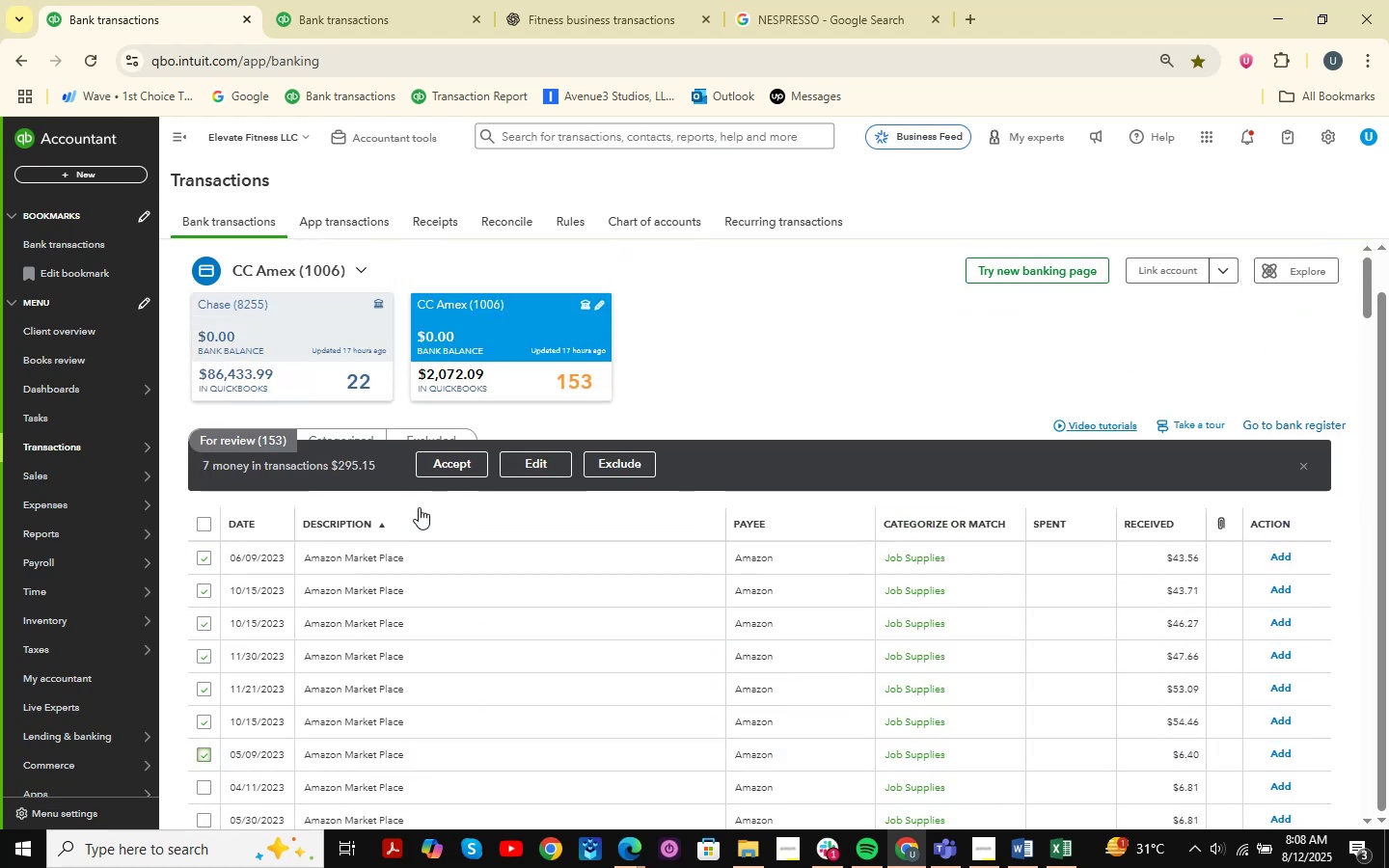 
left_click([456, 464])
 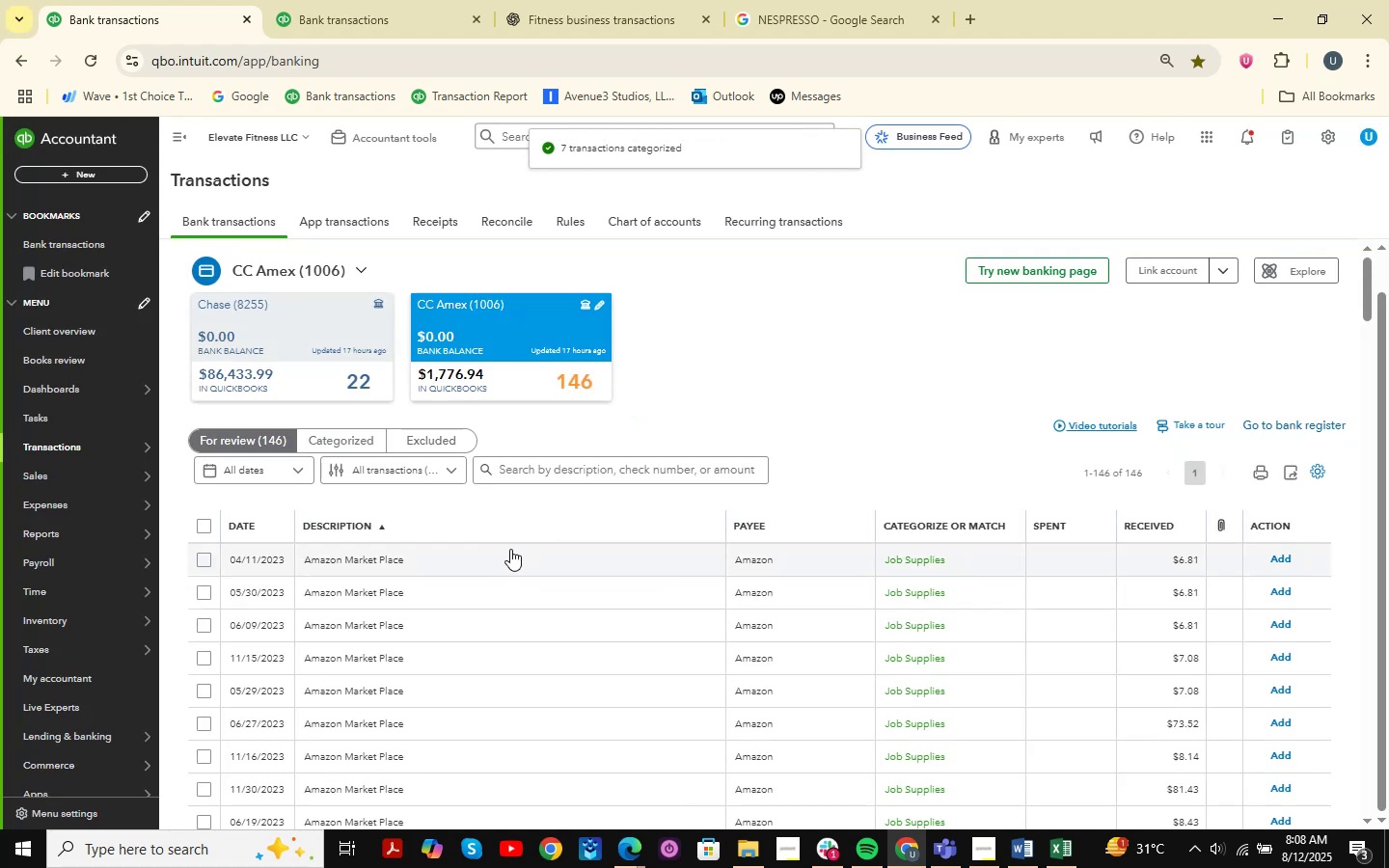 
wait(12.23)
 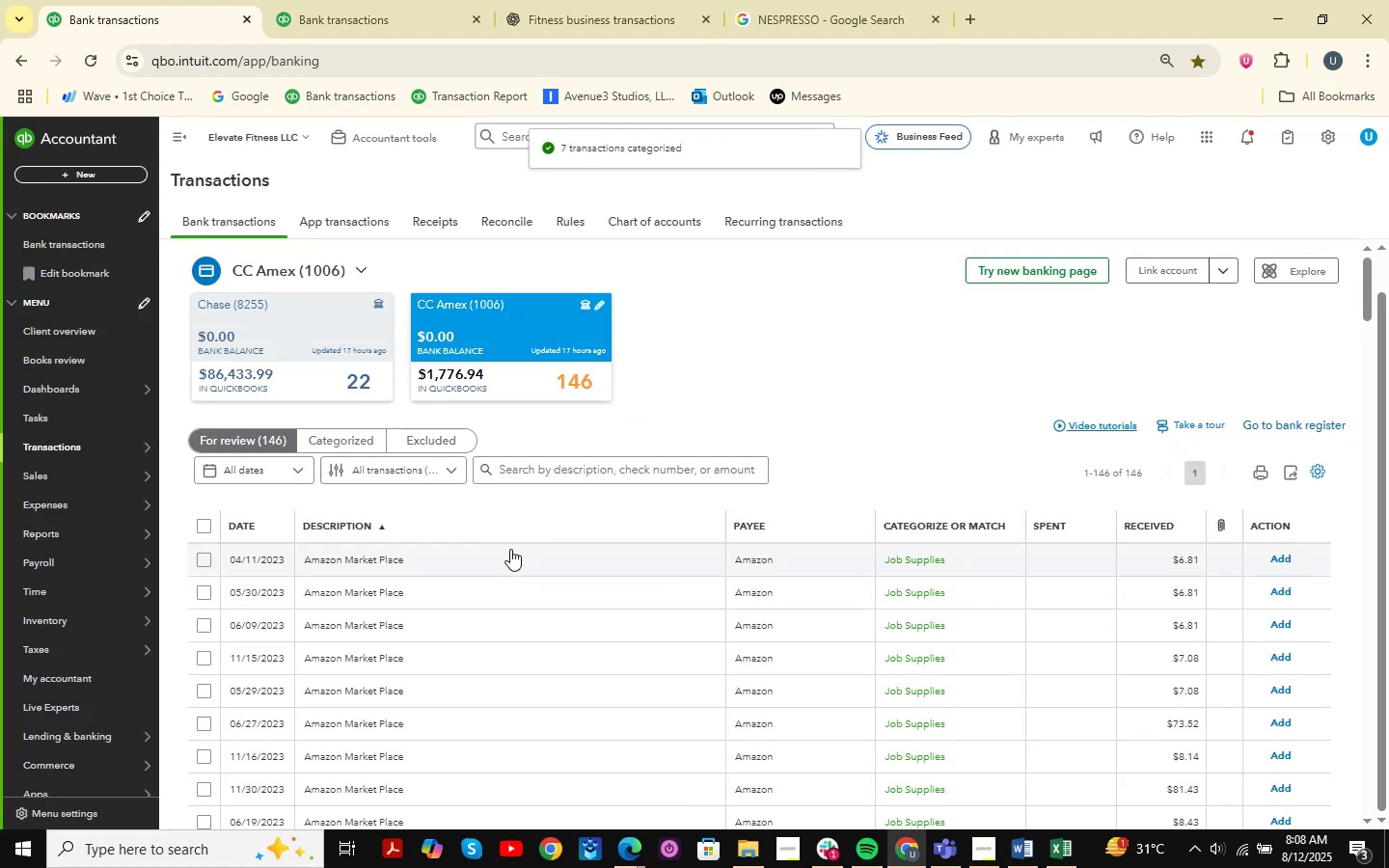 
scroll: coordinate [625, 427], scroll_direction: down, amount: 13.0
 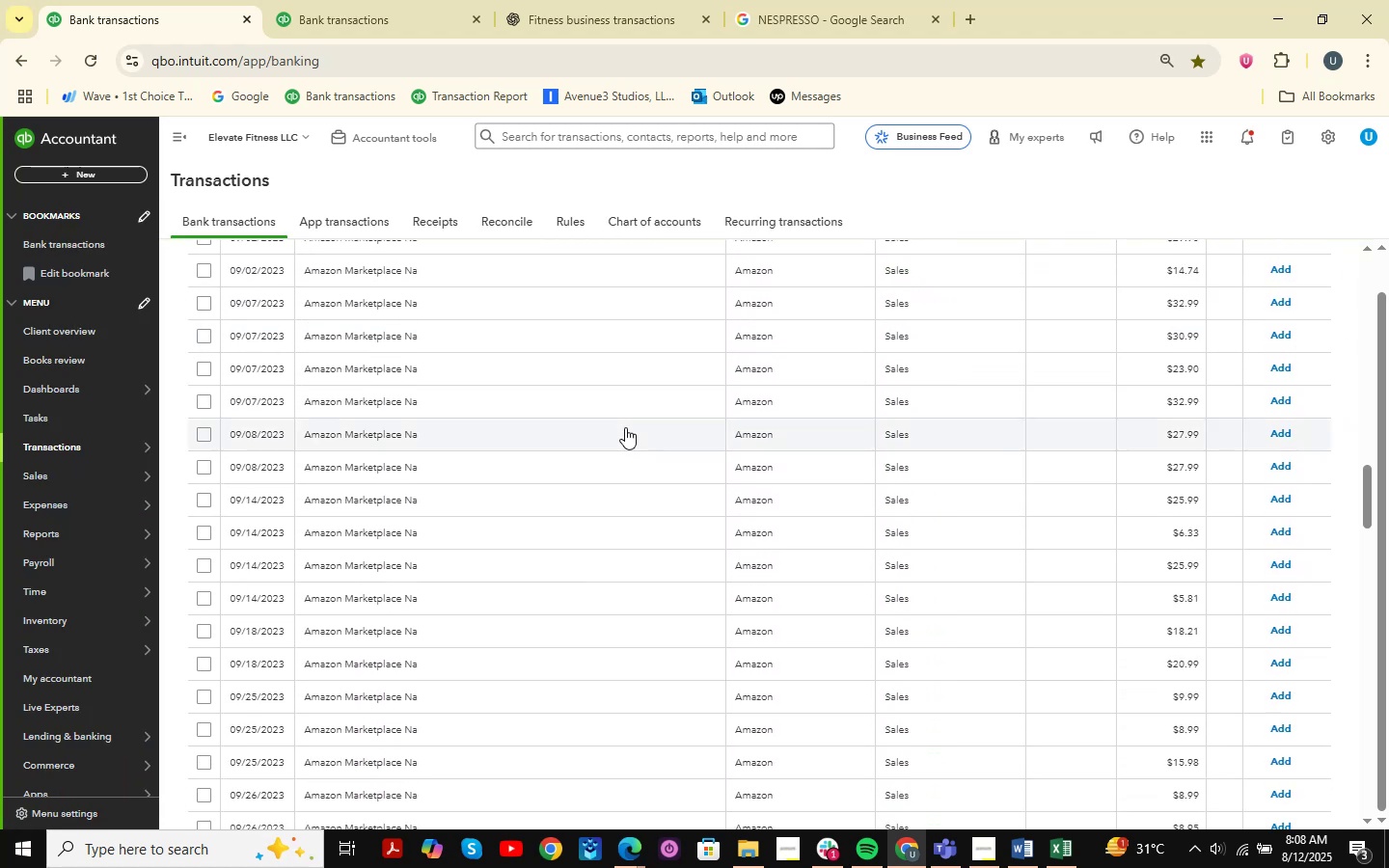 
scroll: coordinate [625, 427], scroll_direction: up, amount: 9.0
 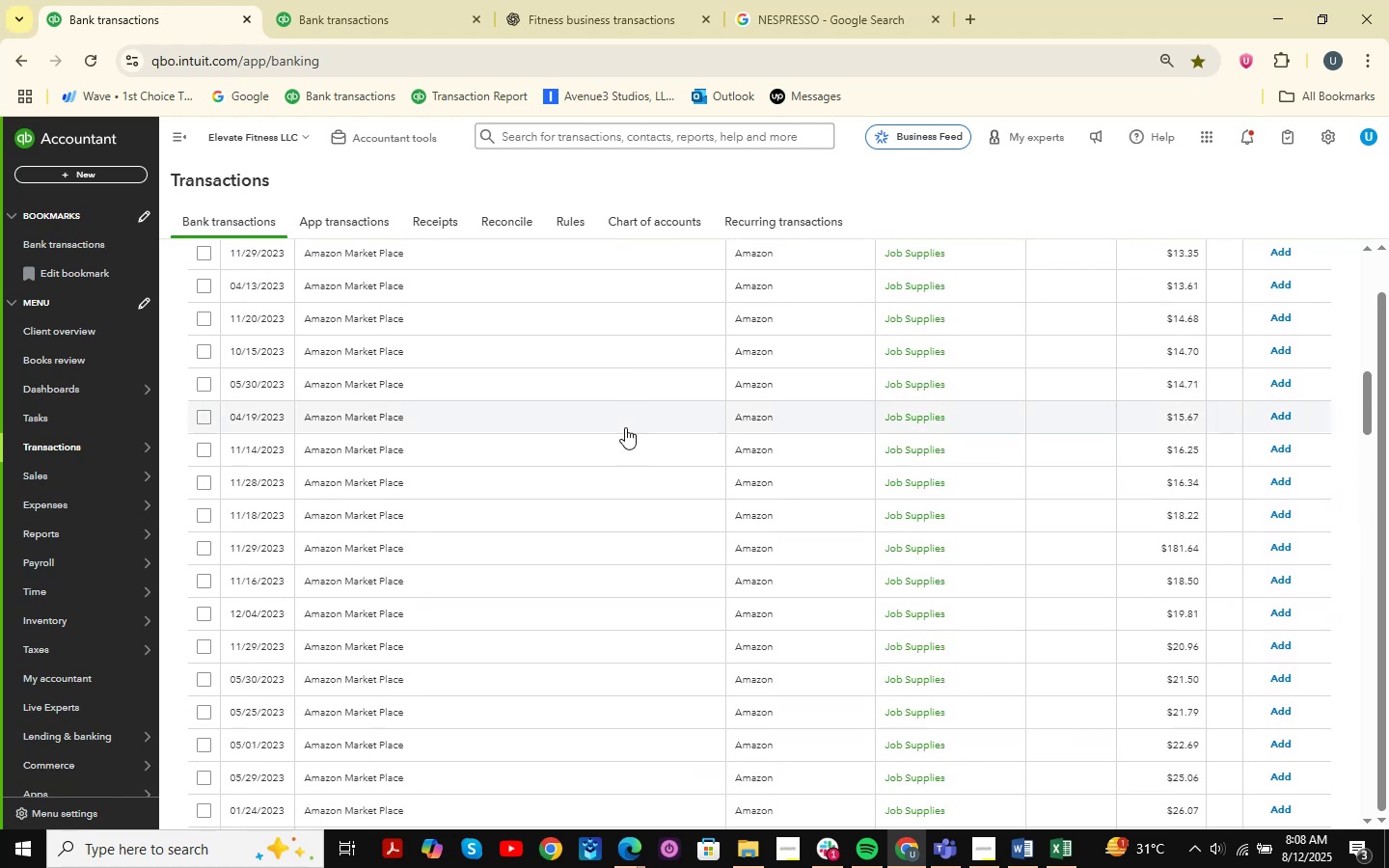 
scroll: coordinate [625, 427], scroll_direction: down, amount: 3.0
 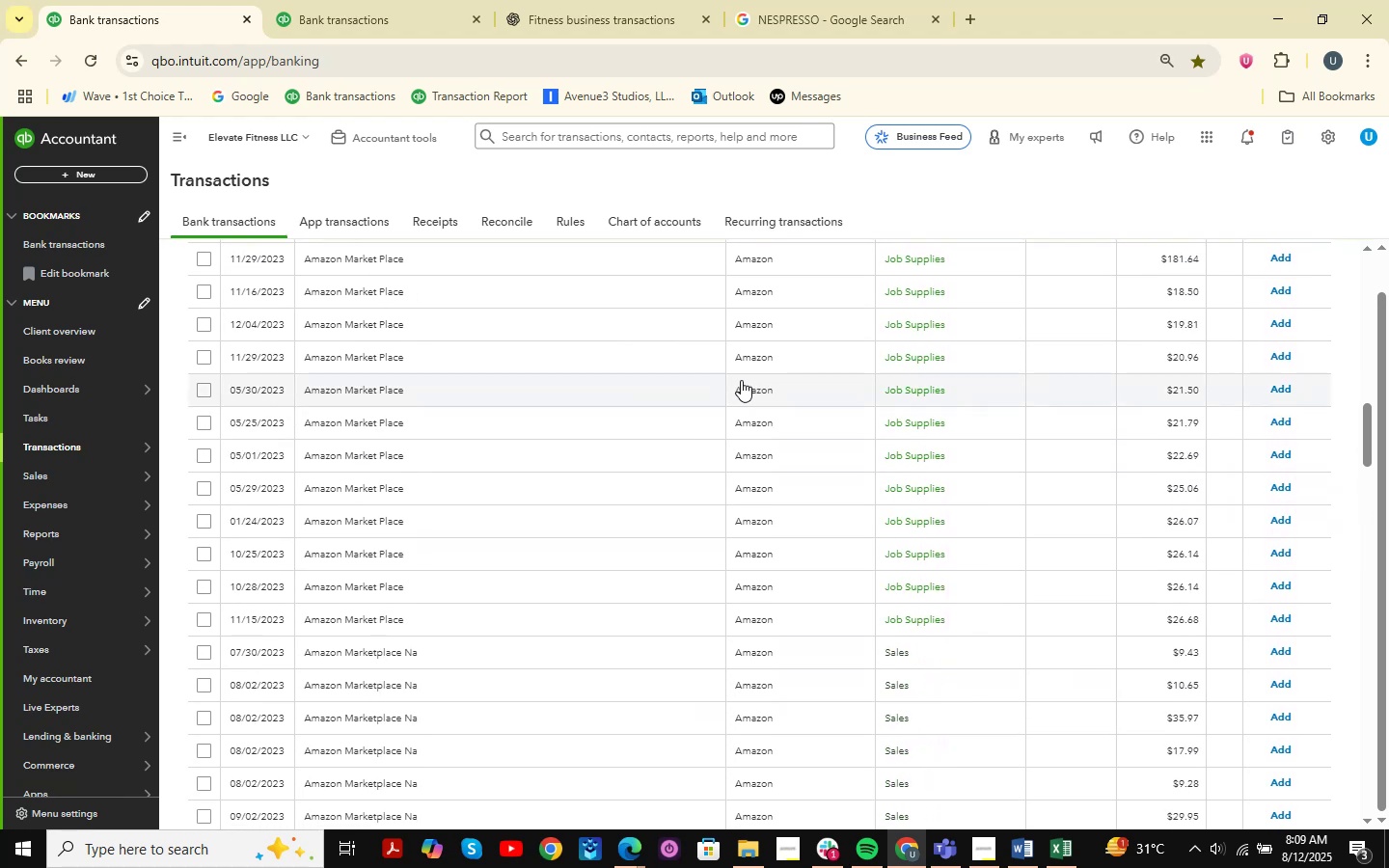 
wait(7.84)
 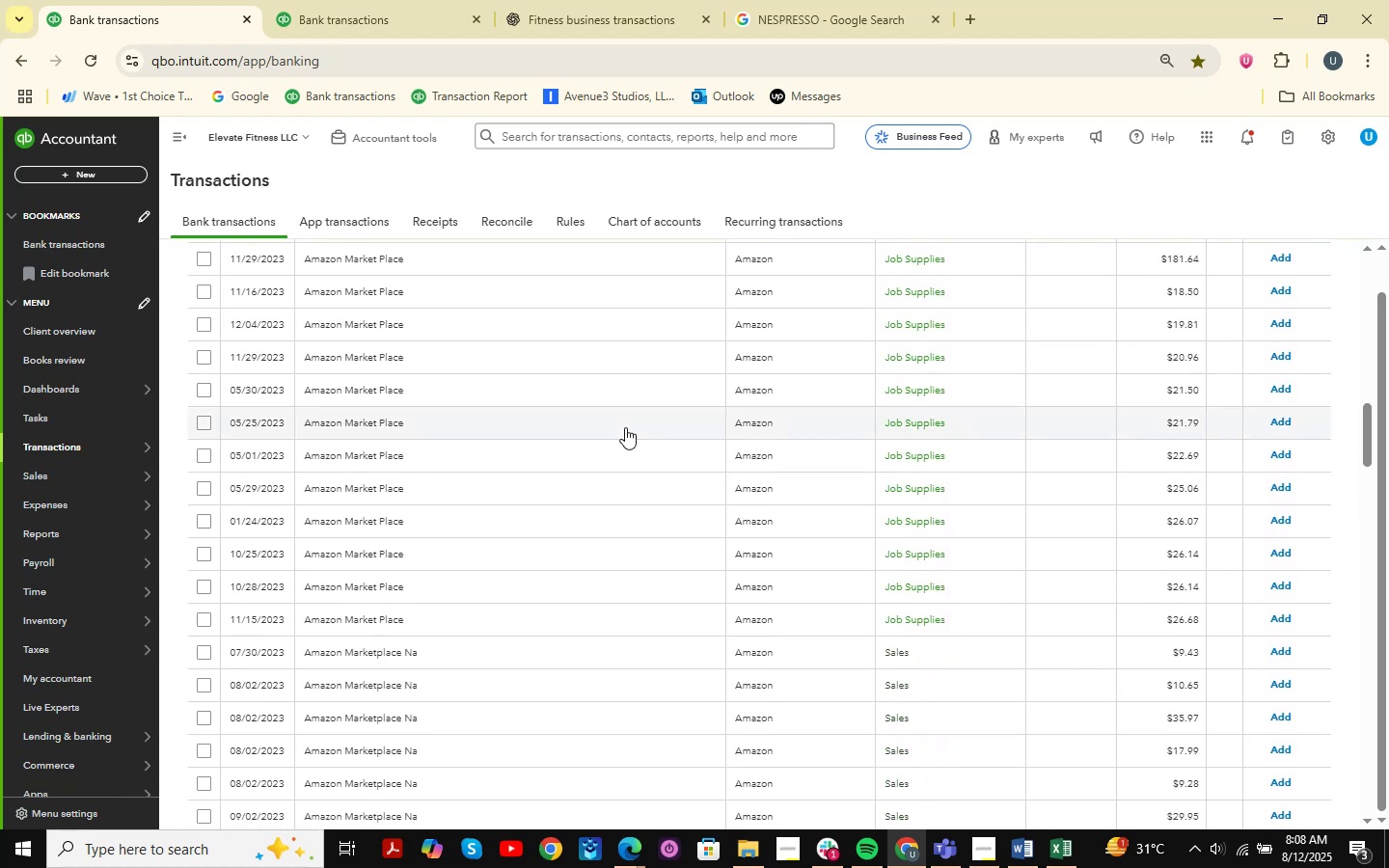 
scroll: coordinate [717, 361], scroll_direction: down, amount: 3.0
 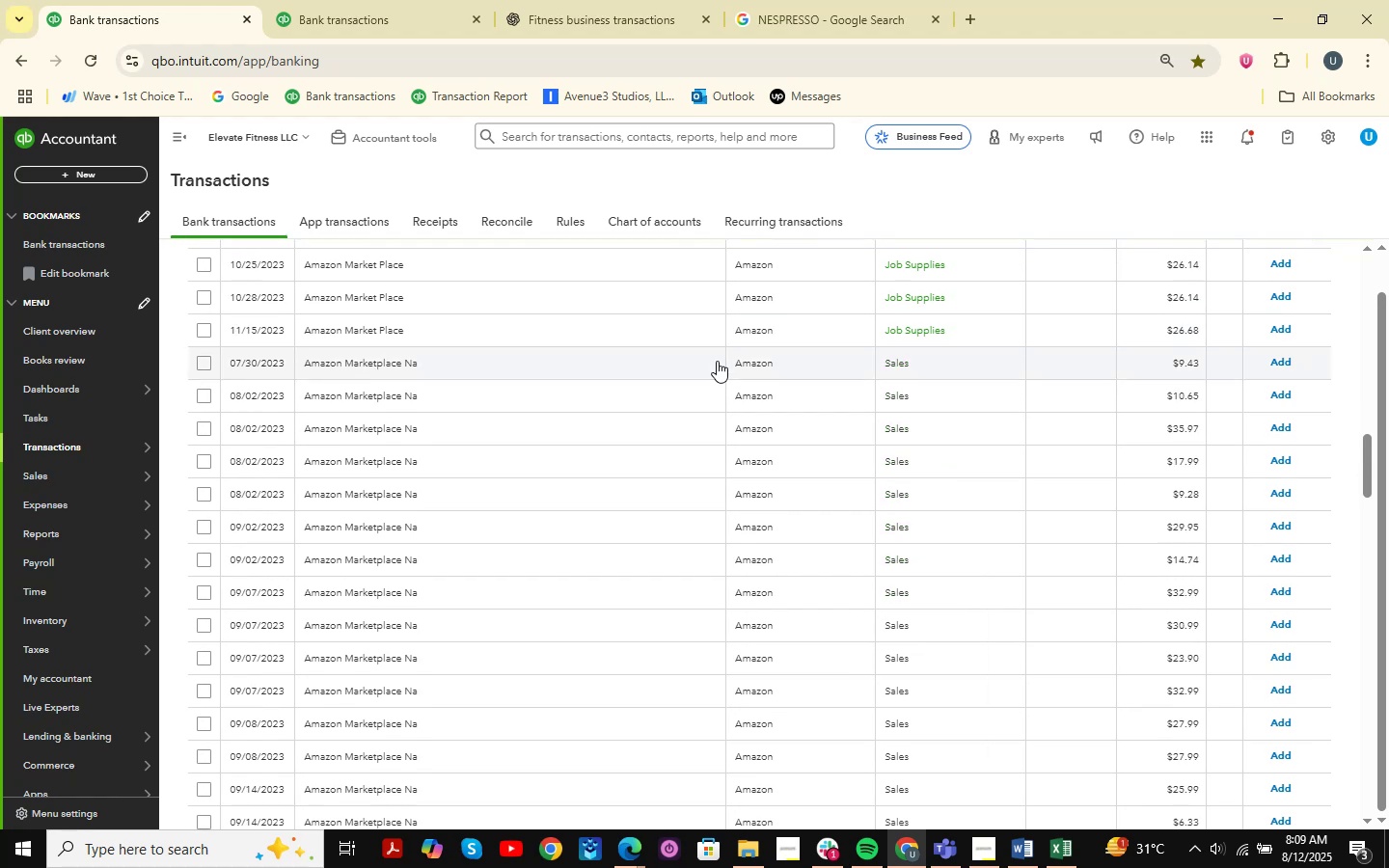 
scroll: coordinate [717, 361], scroll_direction: up, amount: 3.0
 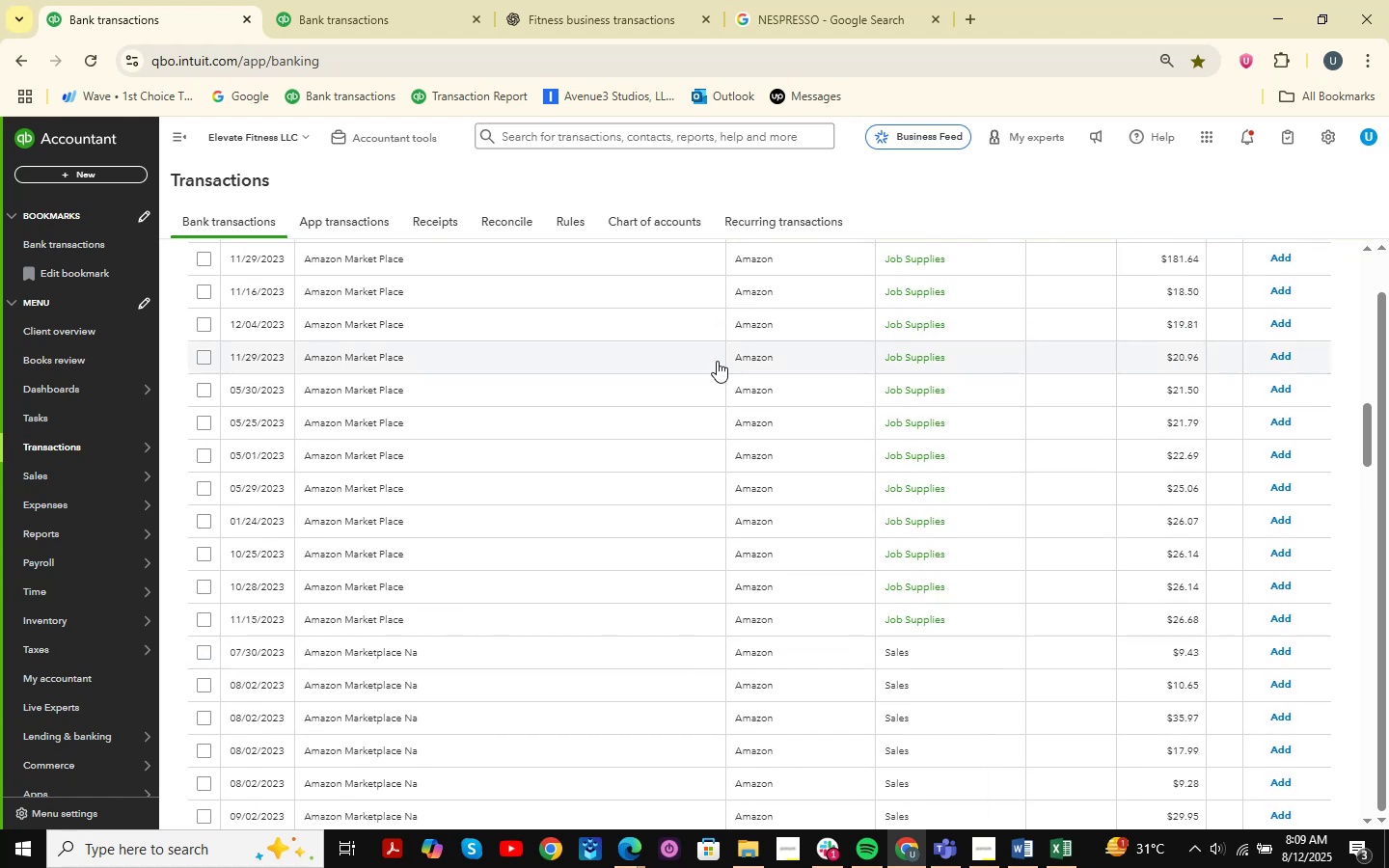 
wait(6.18)
 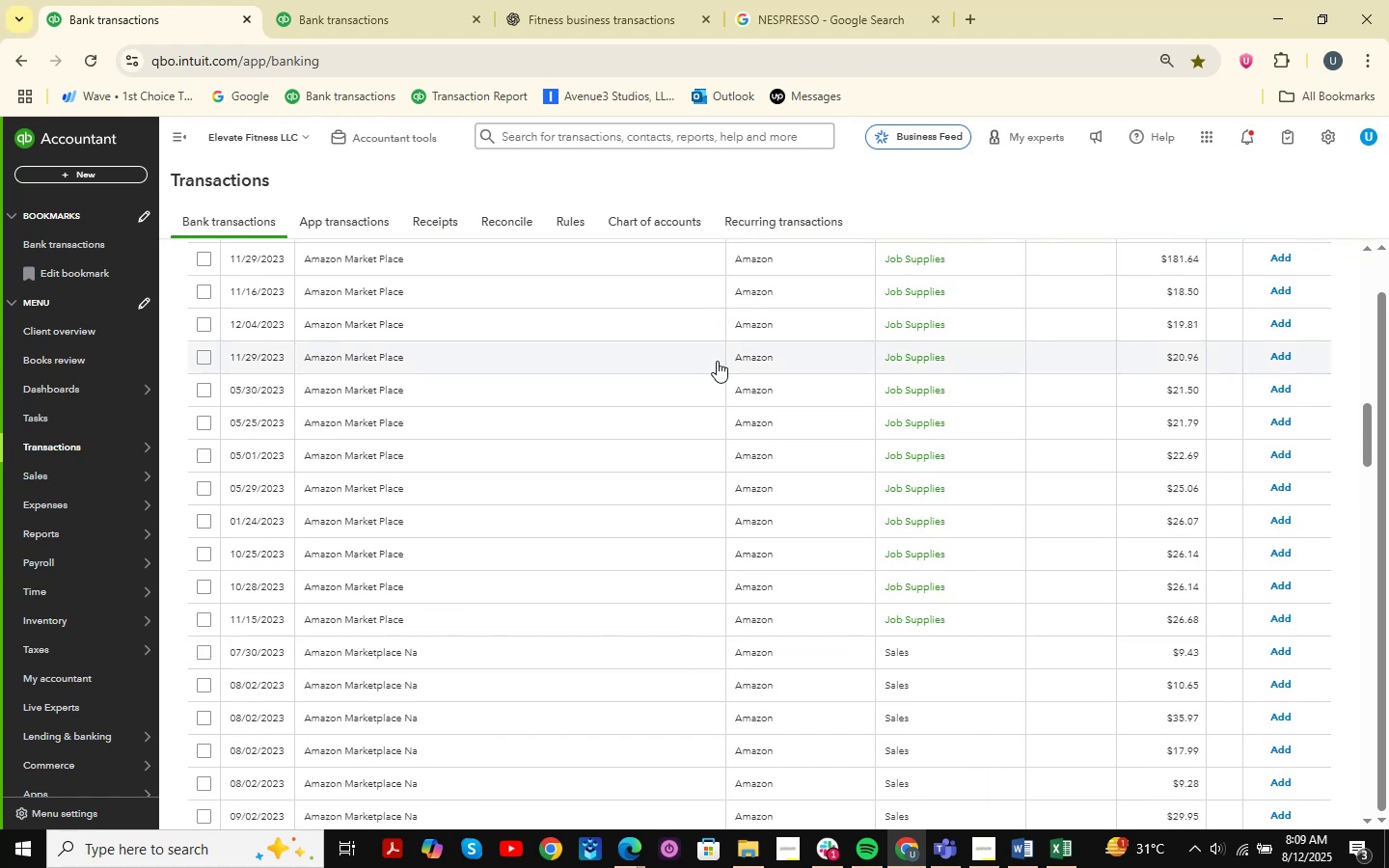 
scroll: coordinate [758, 463], scroll_direction: down, amount: 4.0
 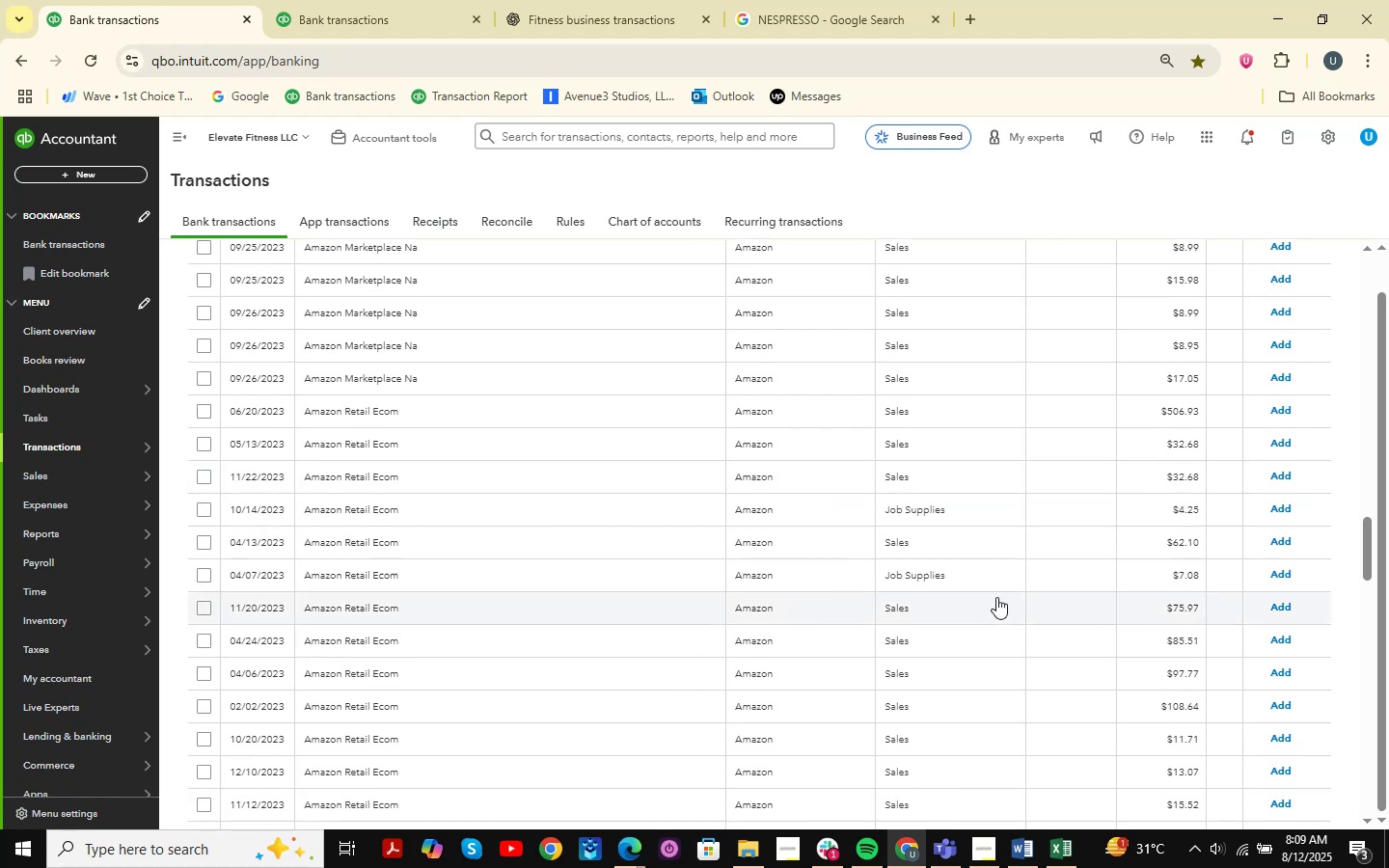 
wait(5.62)
 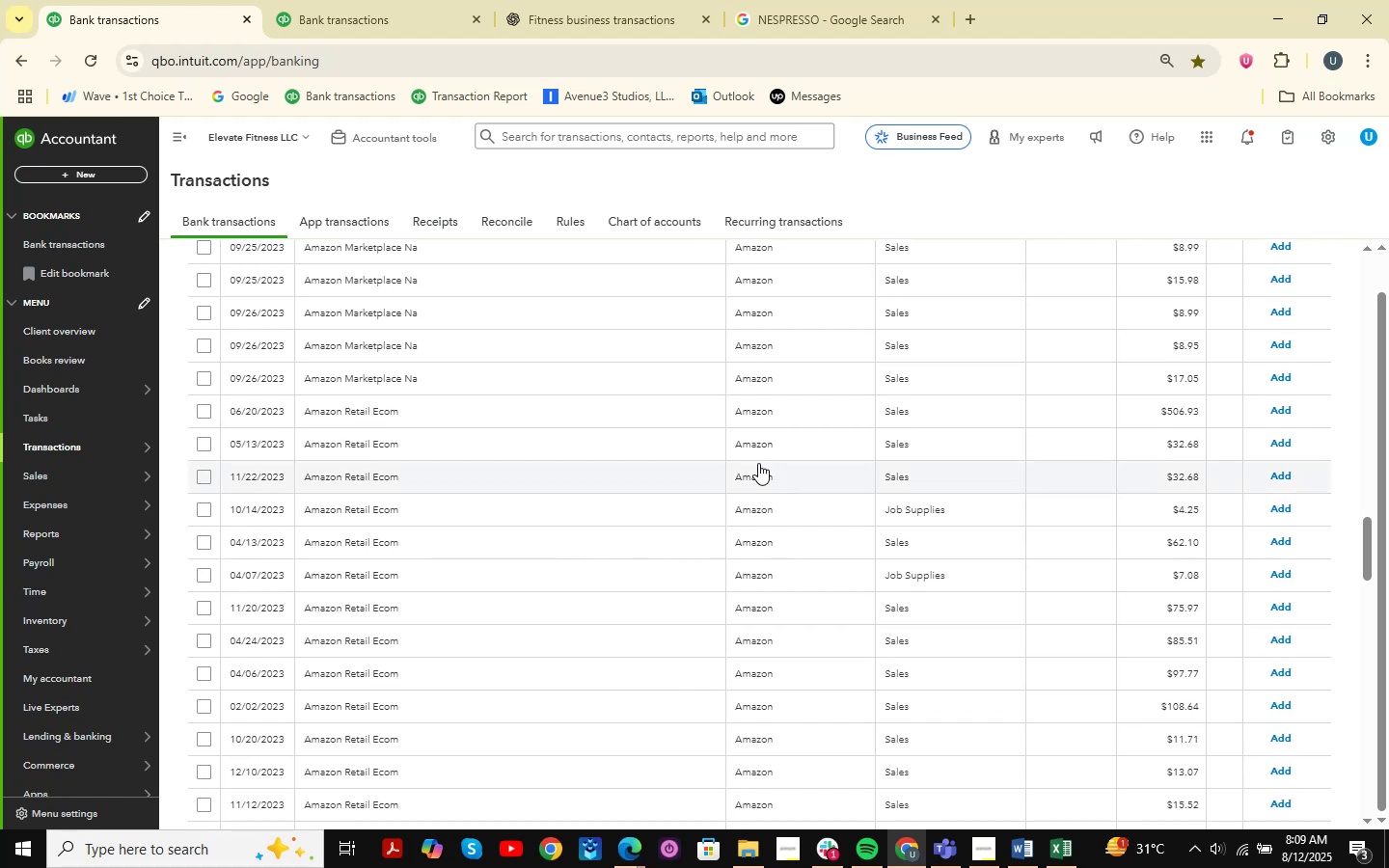 
scroll: coordinate [829, 511], scroll_direction: down, amount: 3.0
 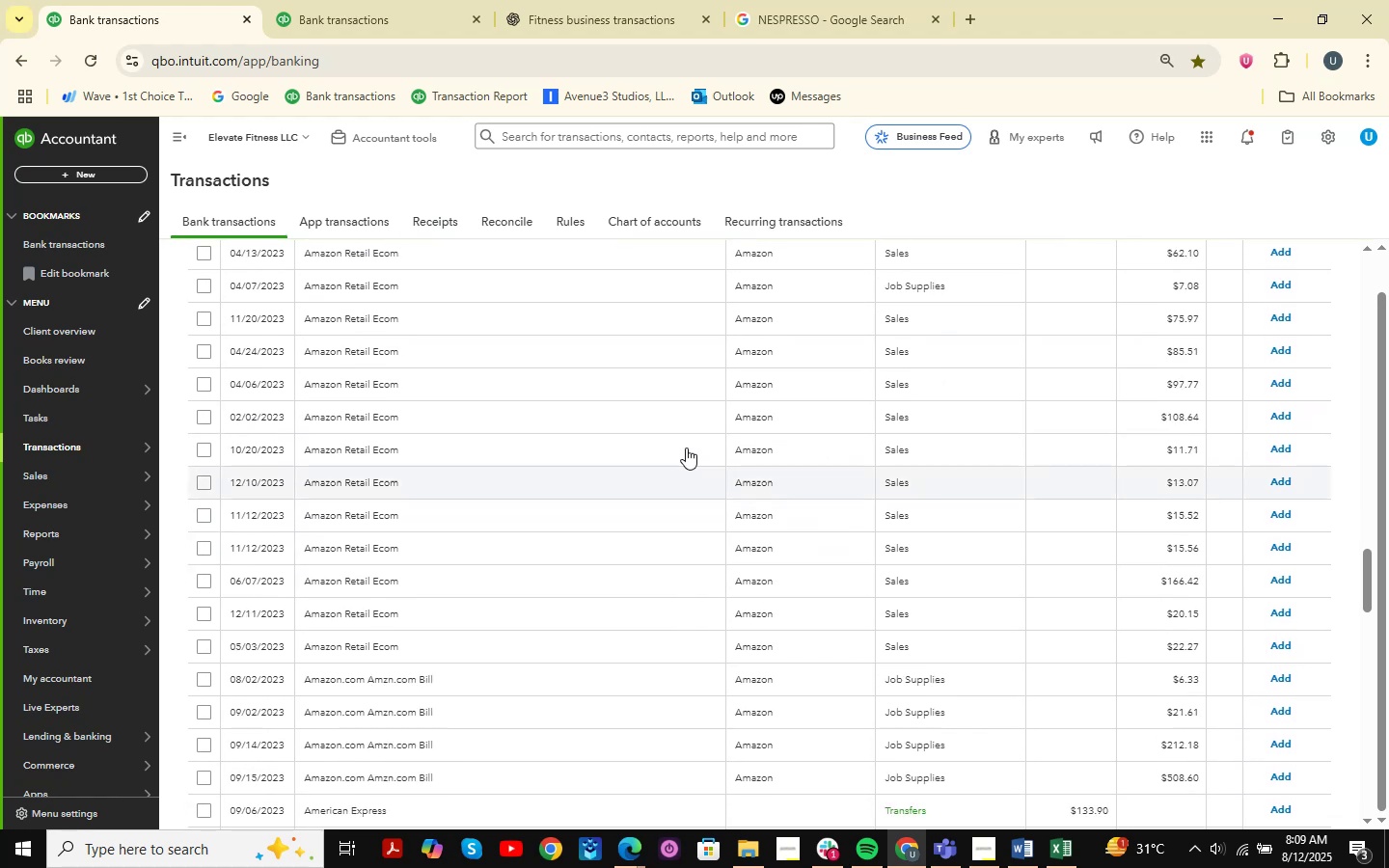 
scroll: coordinate [669, 446], scroll_direction: up, amount: 27.0
 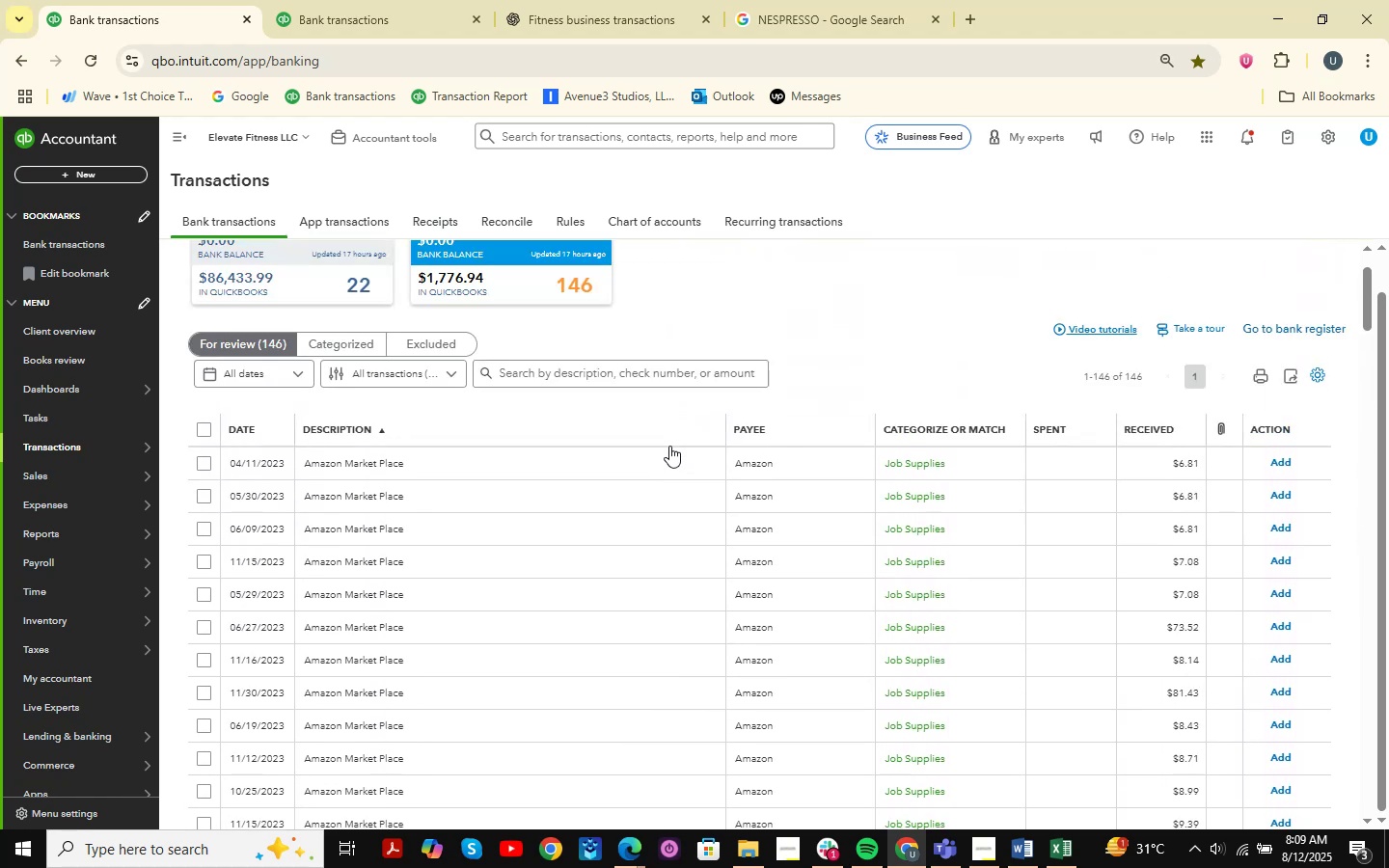 
scroll: coordinate [669, 446], scroll_direction: down, amount: 5.0
 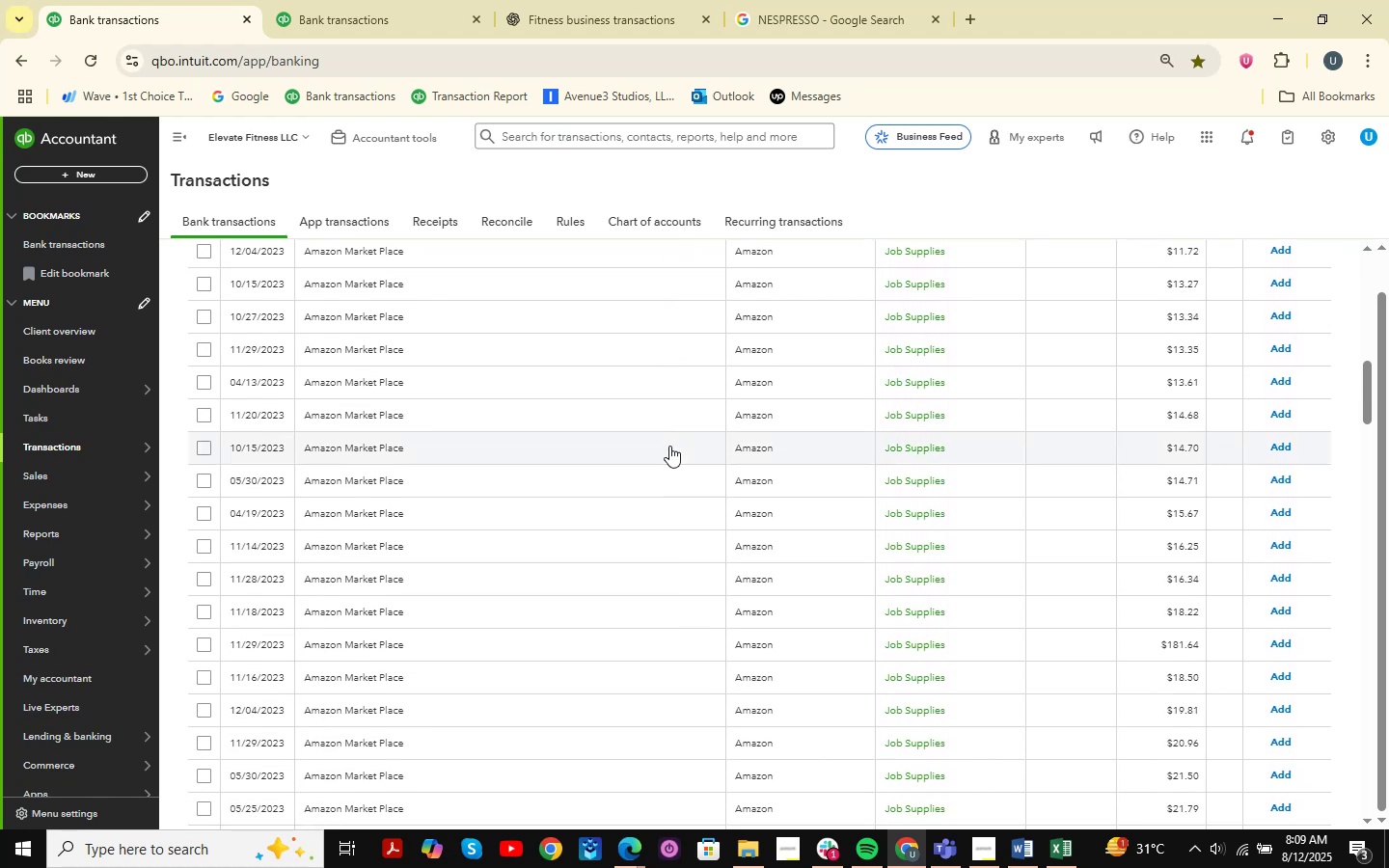 
wait(8.37)
 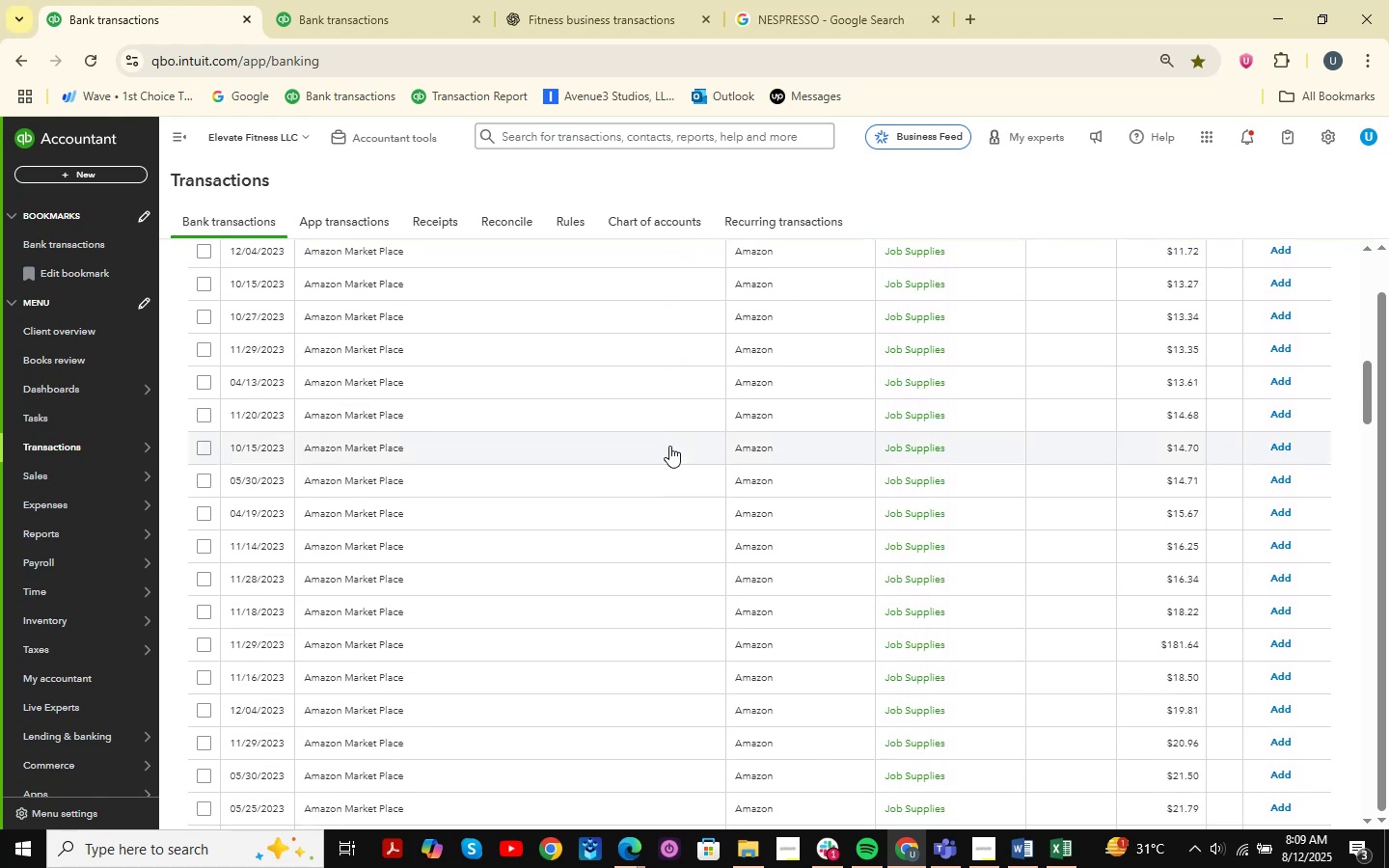 
scroll: coordinate [776, 284], scroll_direction: down, amount: 3.0
 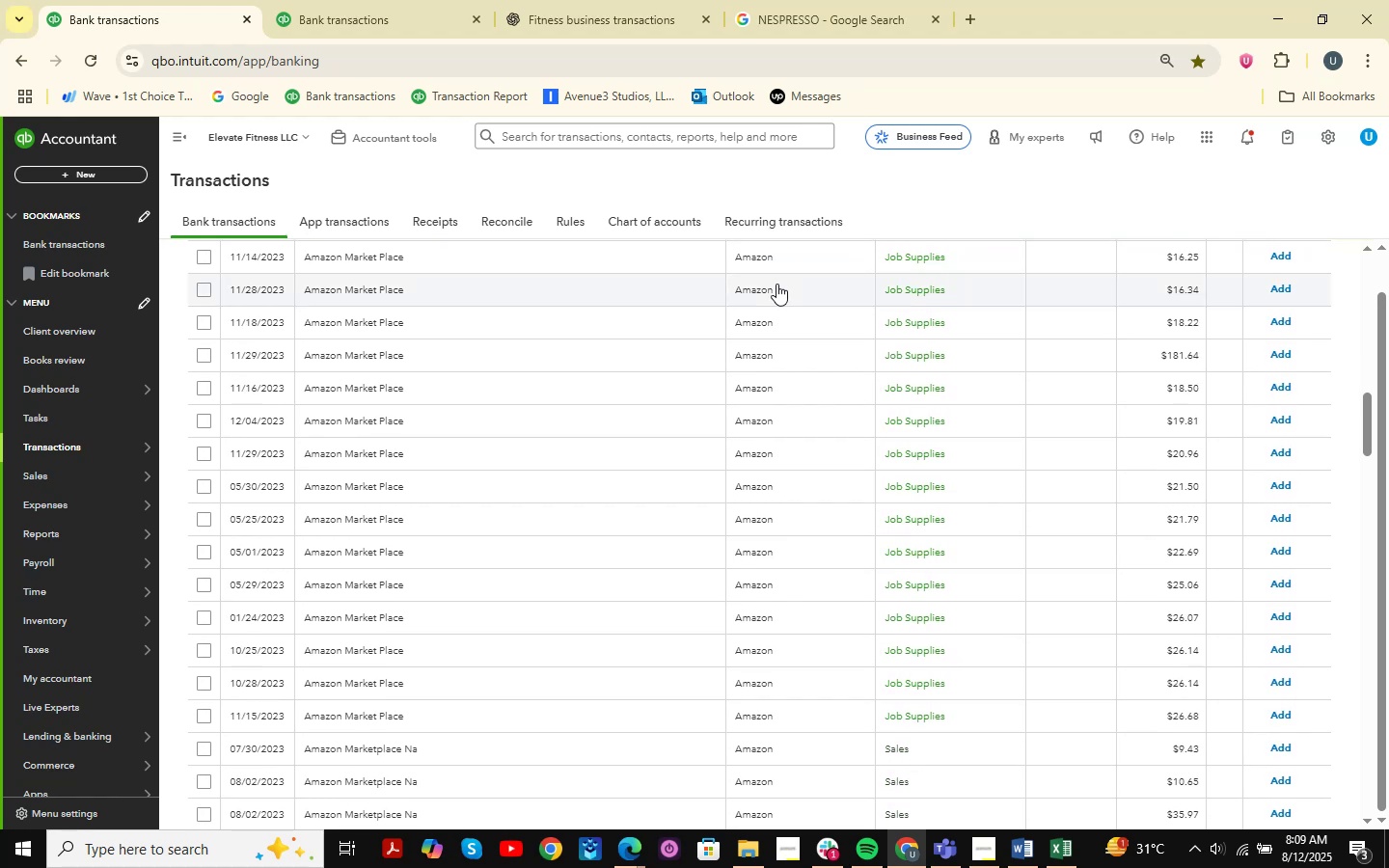 
scroll: coordinate [776, 284], scroll_direction: up, amount: 4.0
 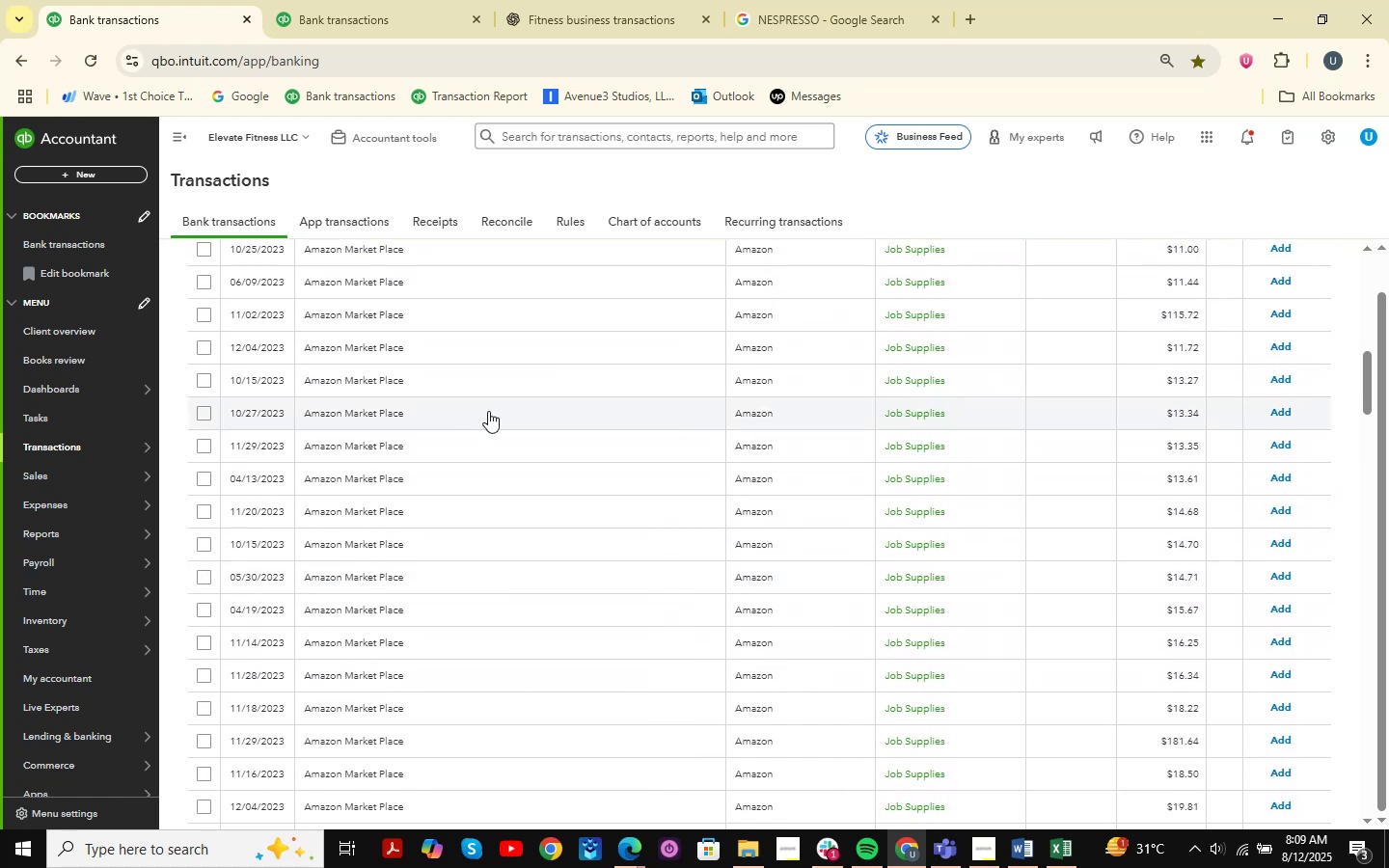 
left_click([444, 401])
 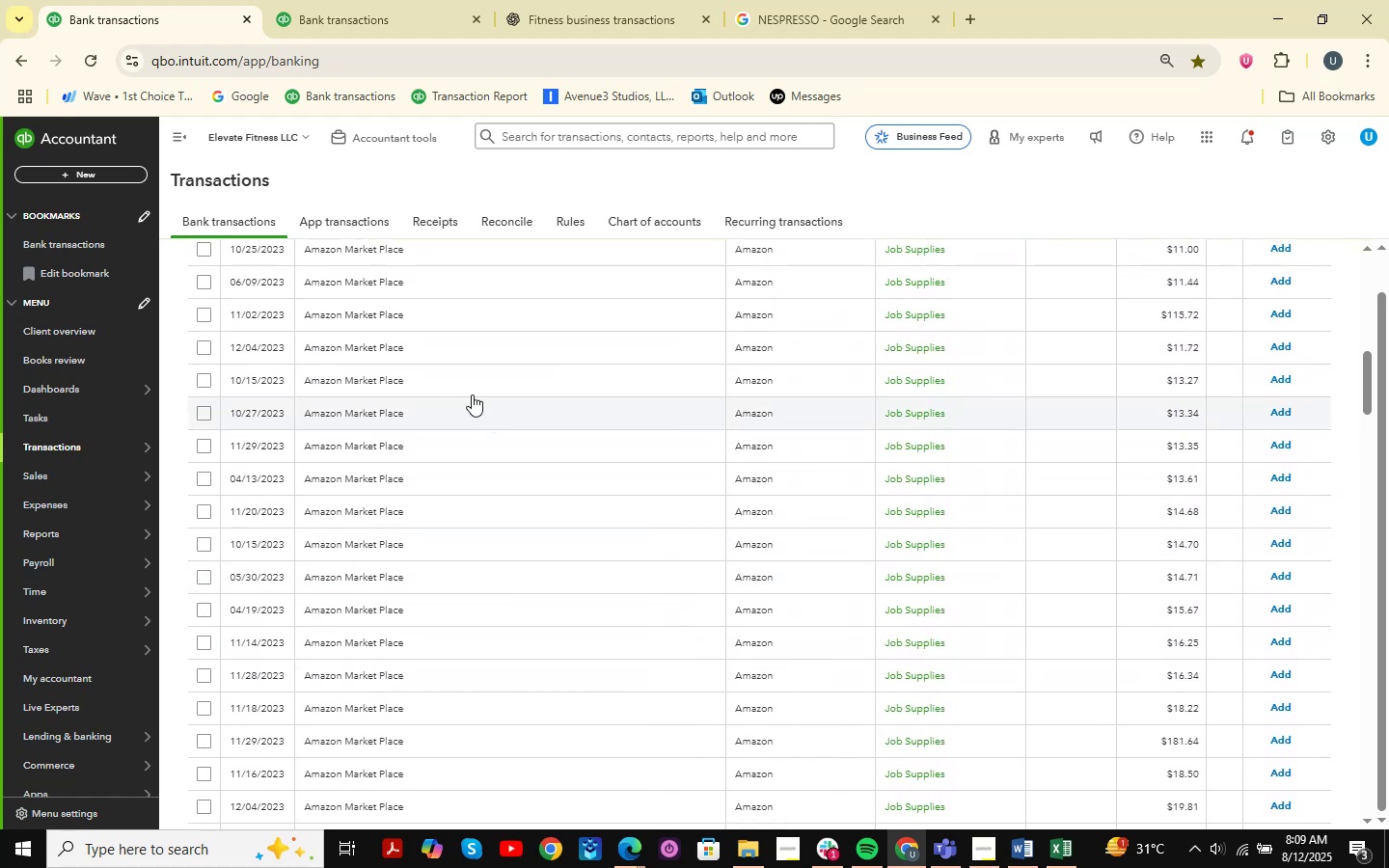 
mouse_move([581, 368])
 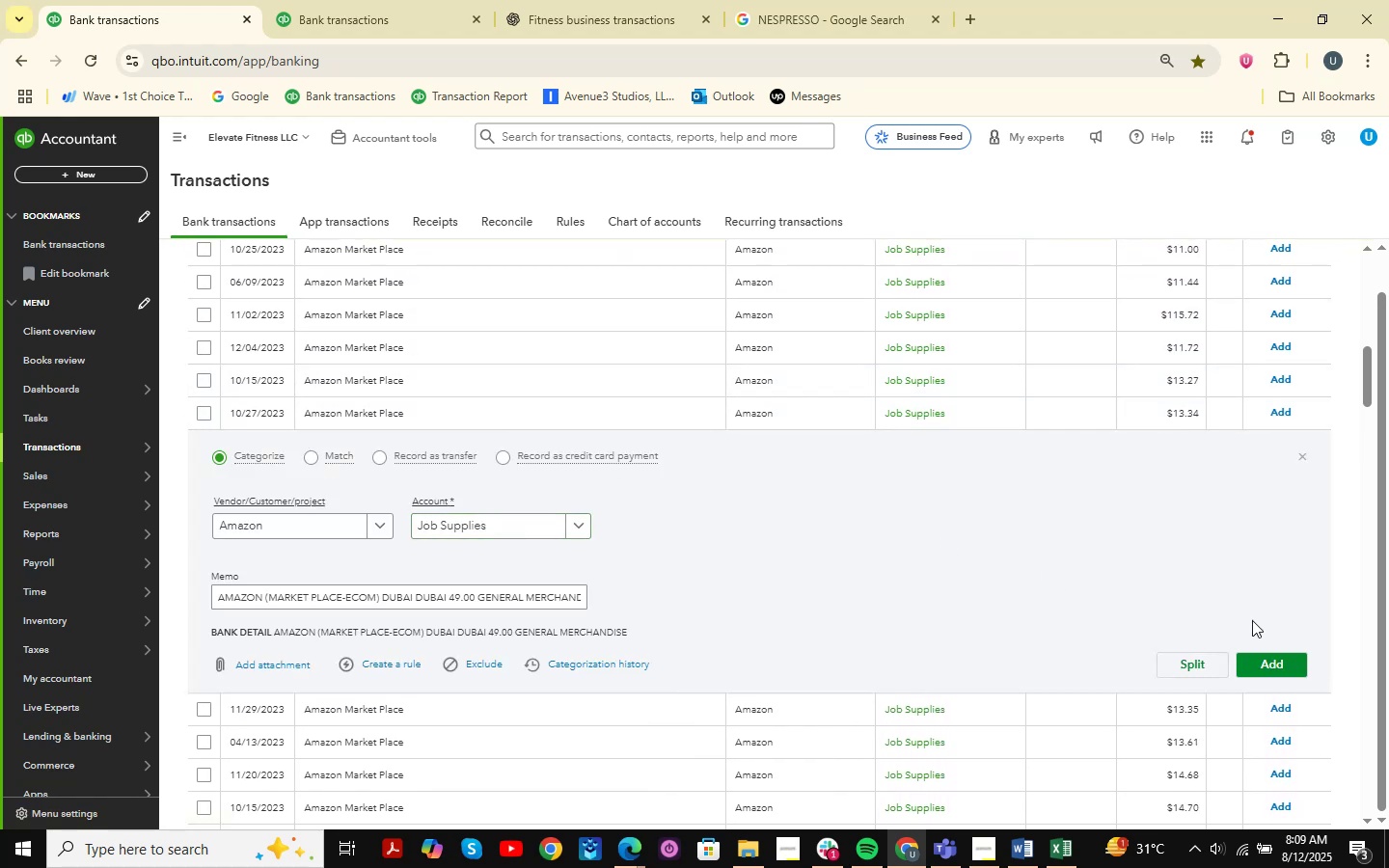 
double_click([1278, 675])
 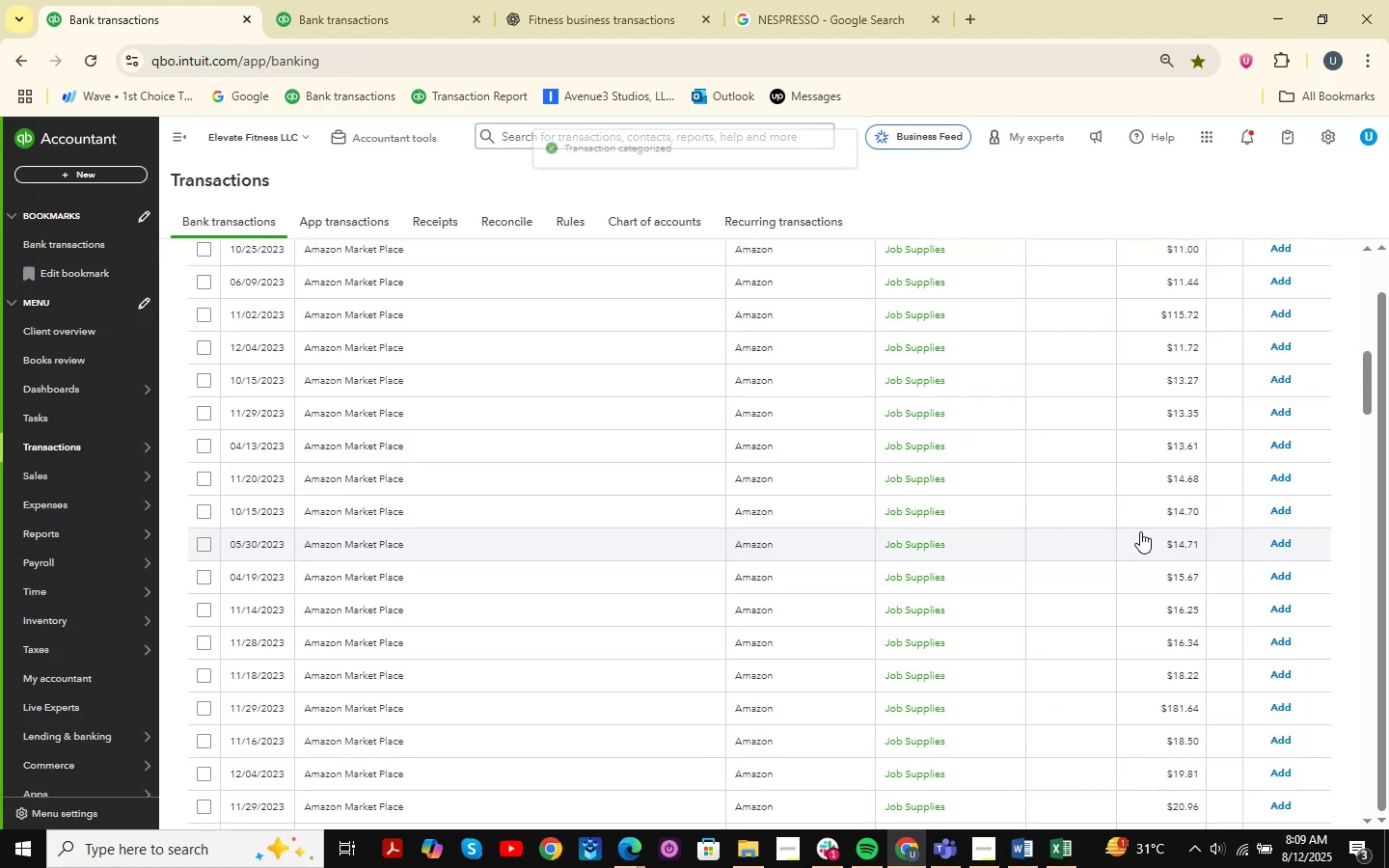 
scroll: coordinate [516, 490], scroll_direction: down, amount: 6.0
 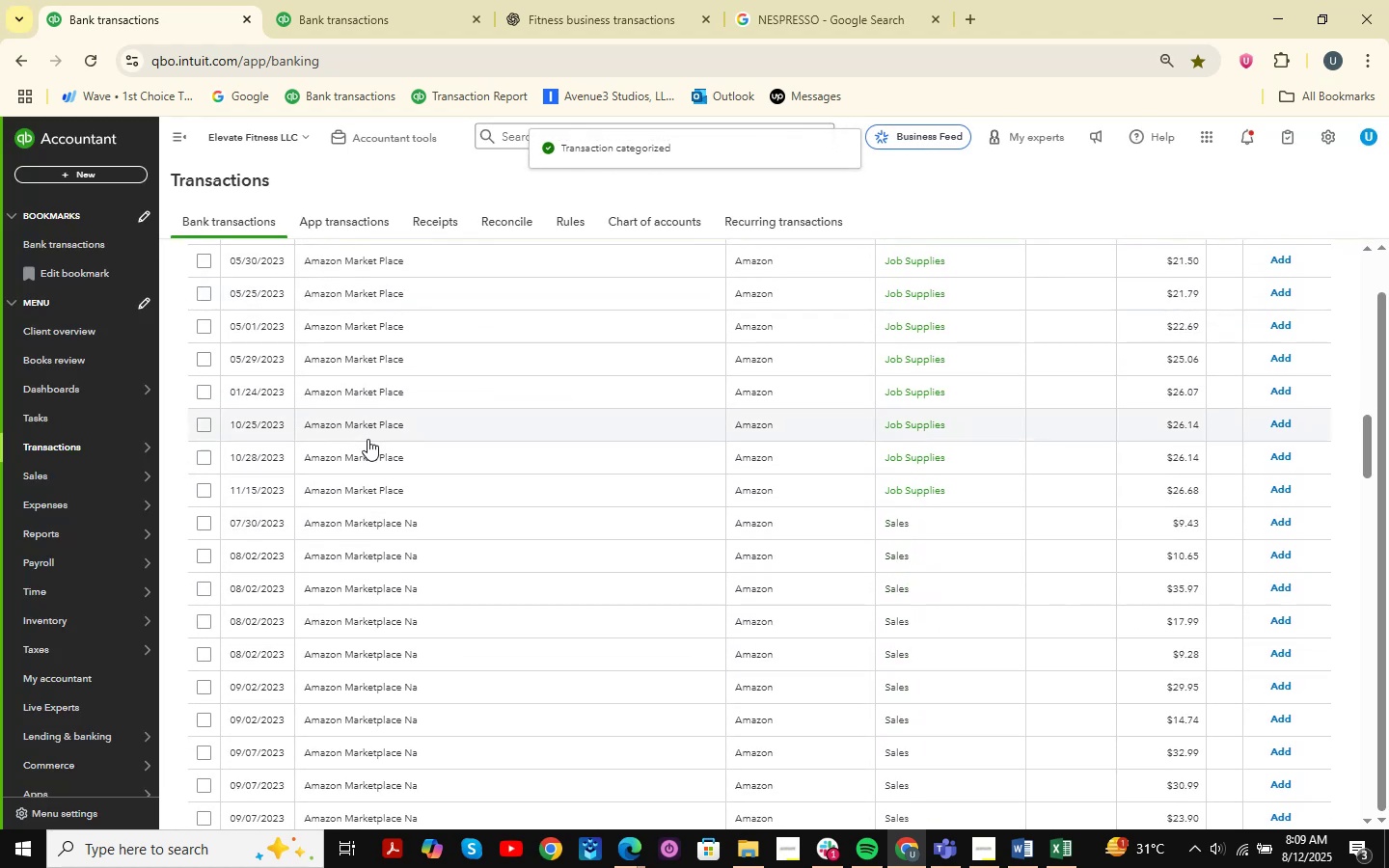 
left_click([366, 451])
 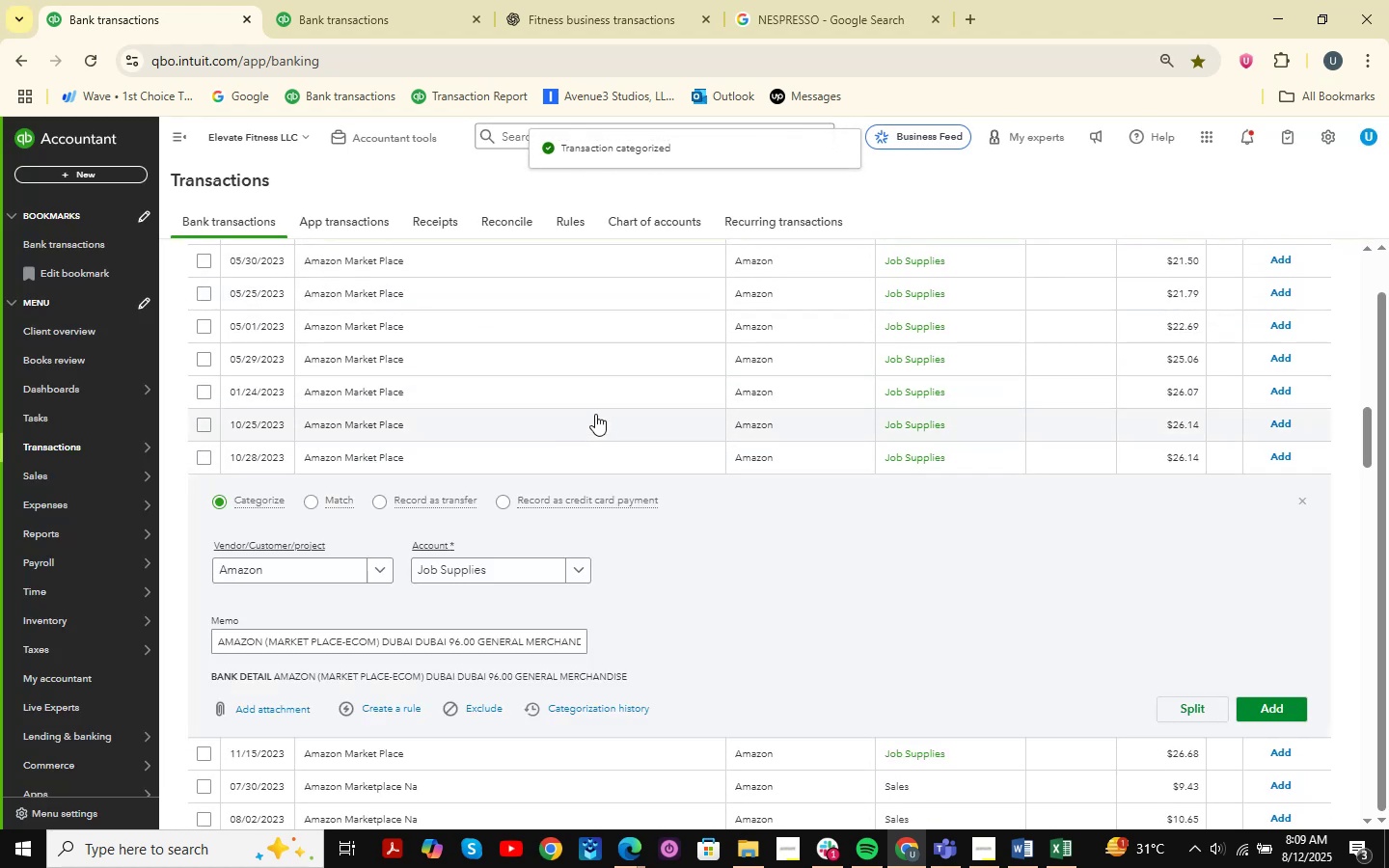 
scroll: coordinate [688, 446], scroll_direction: down, amount: 1.0
 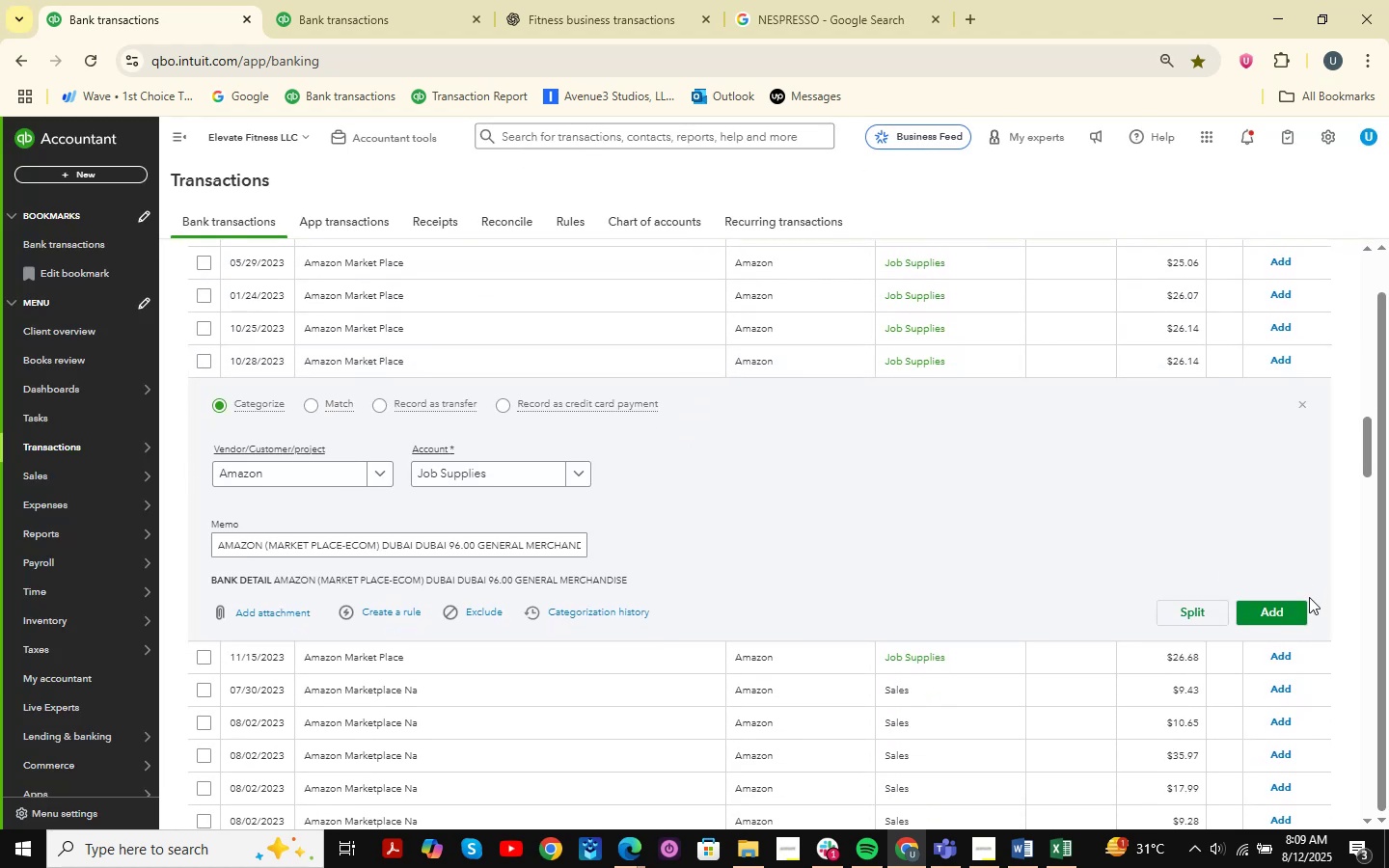 
left_click([1299, 605])
 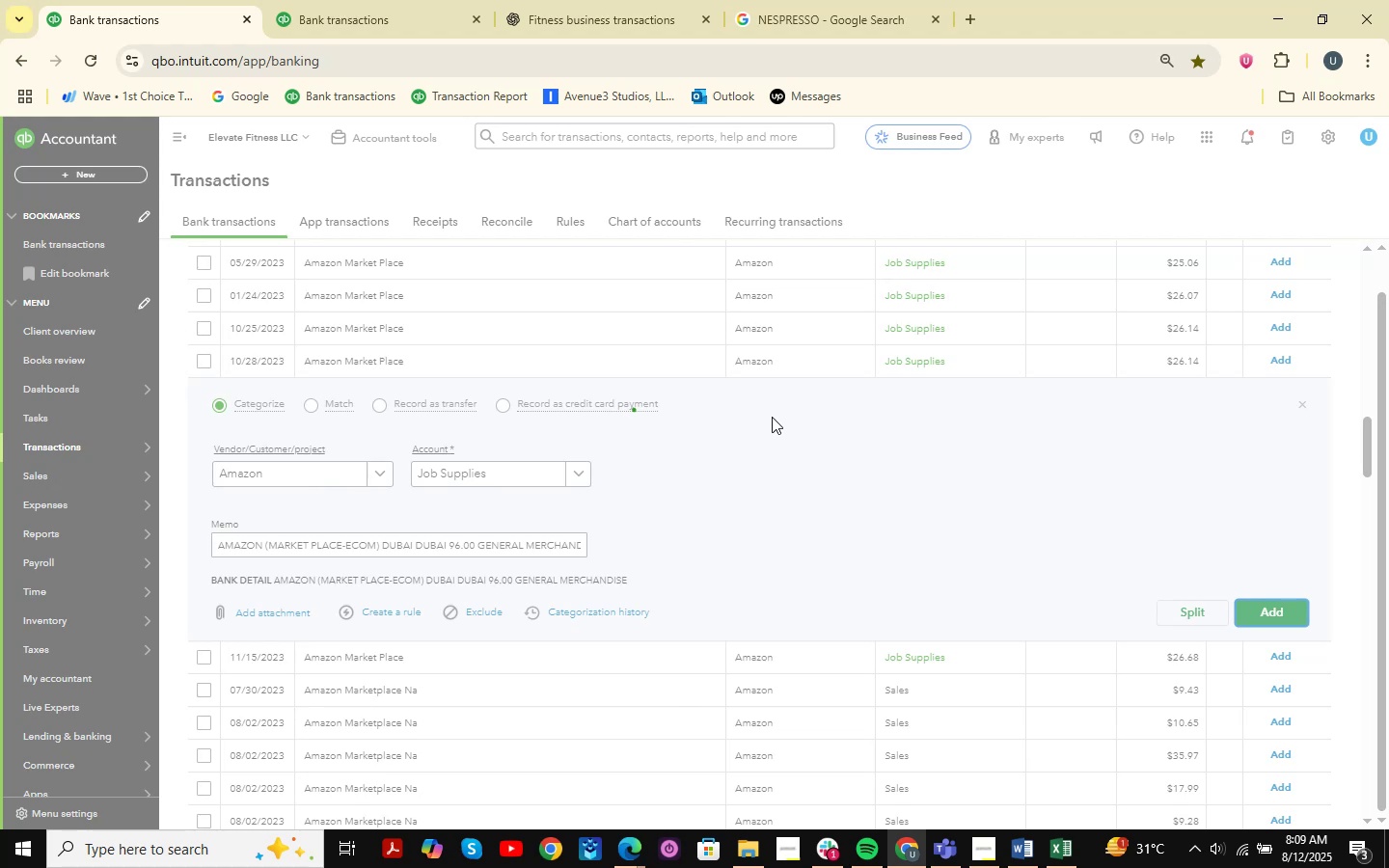 
left_click([406, 0])
 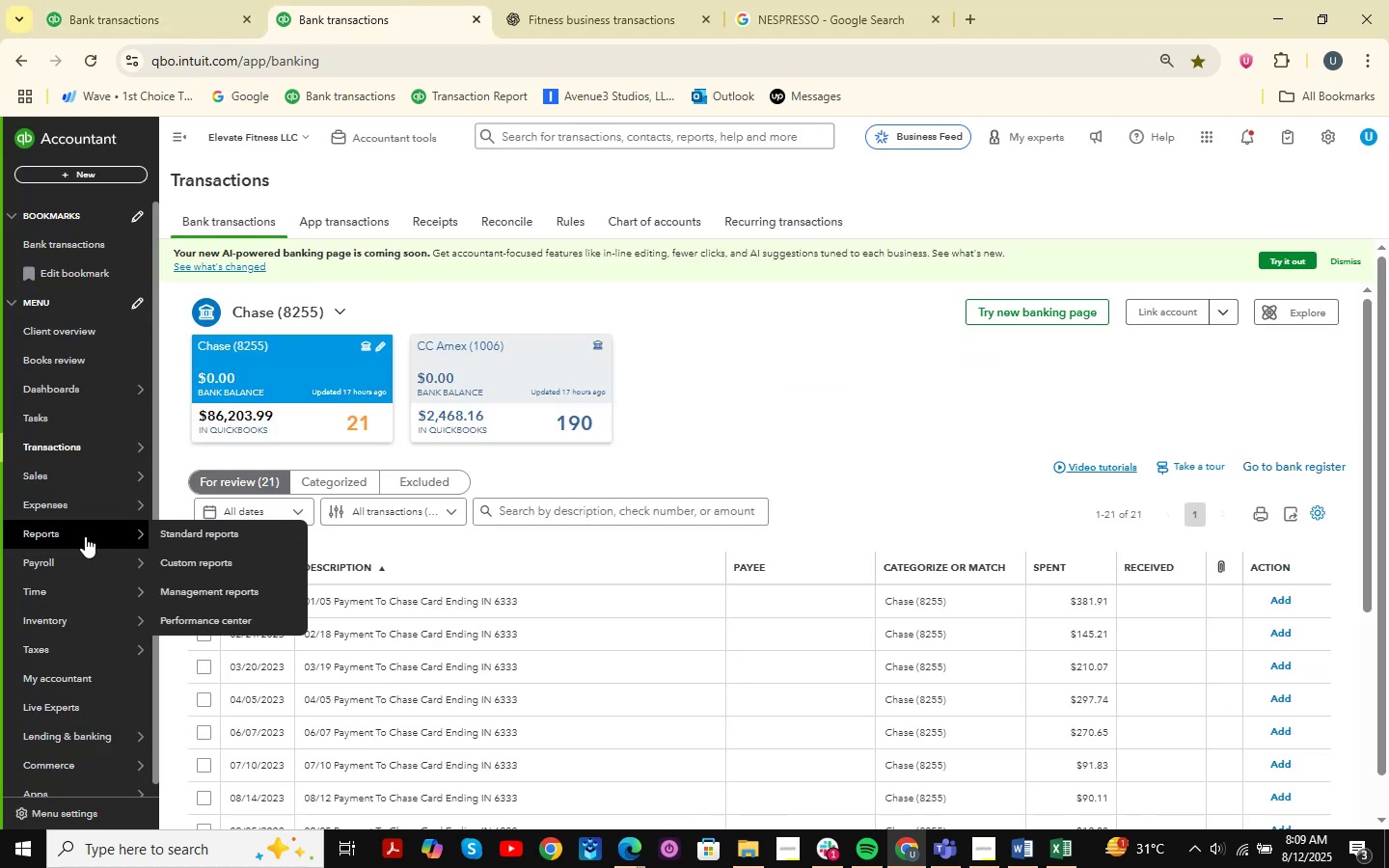 
left_click([186, 528])
 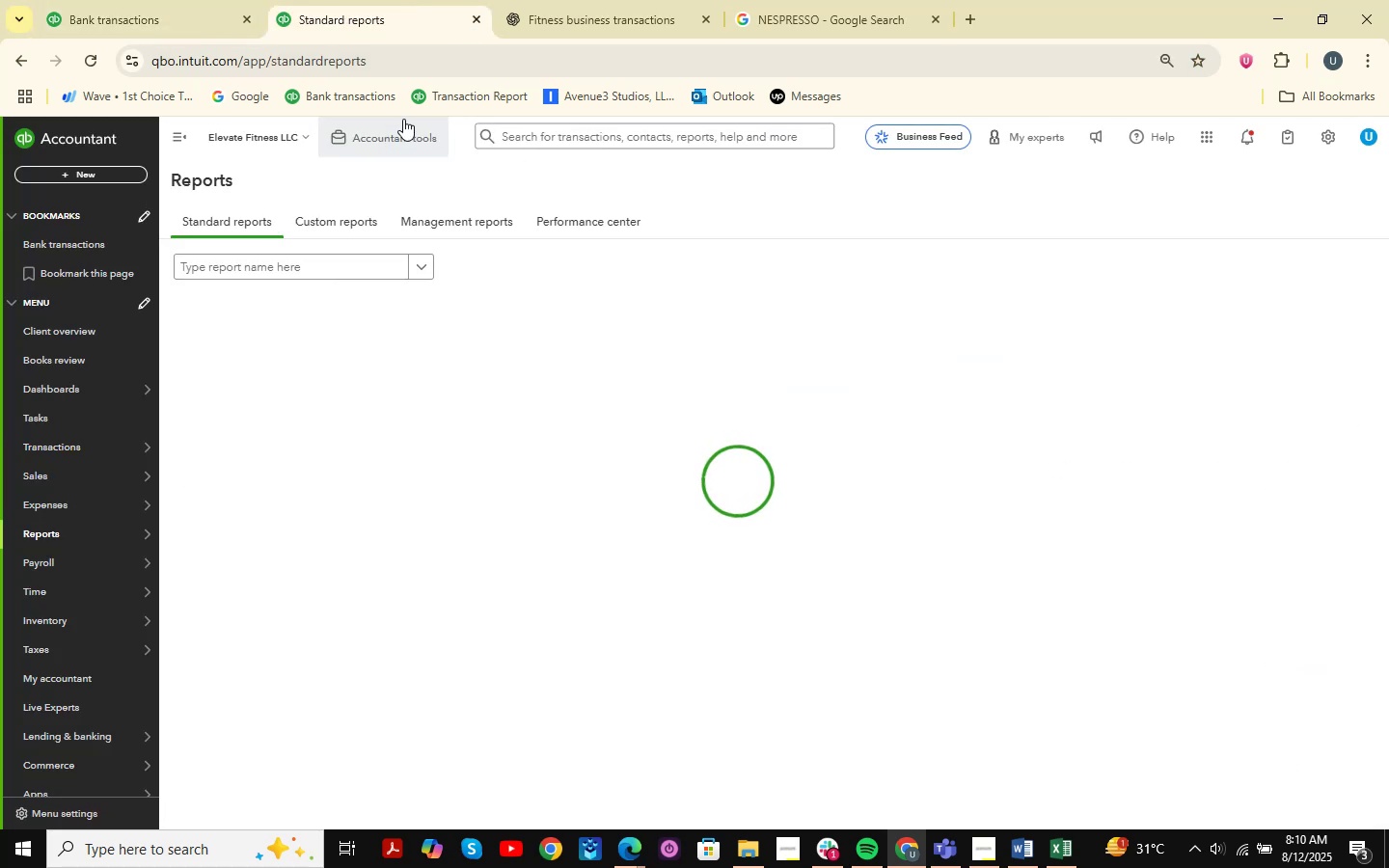 
wait(12.43)
 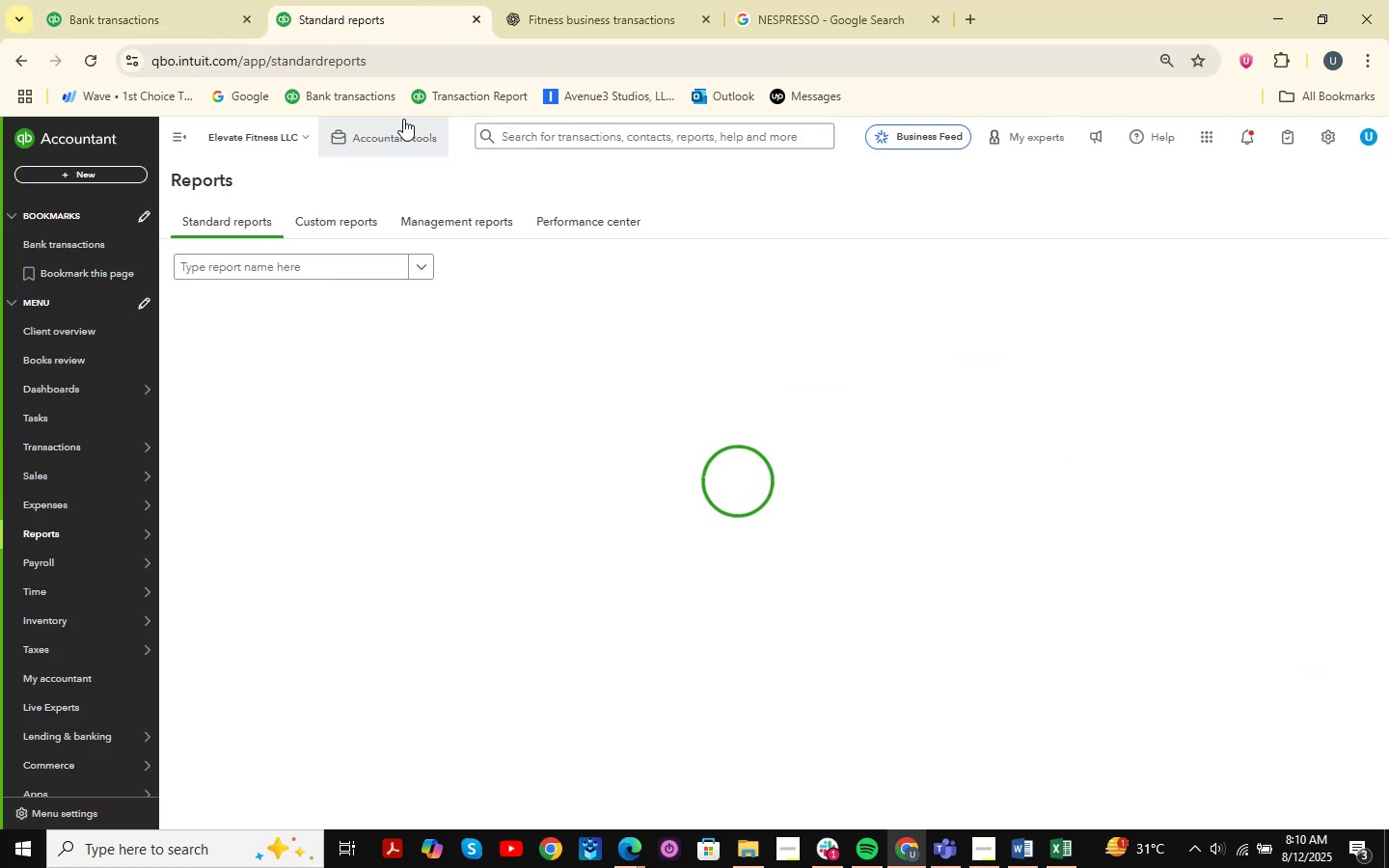 
scroll: coordinate [418, 101], scroll_direction: down, amount: 2.0
 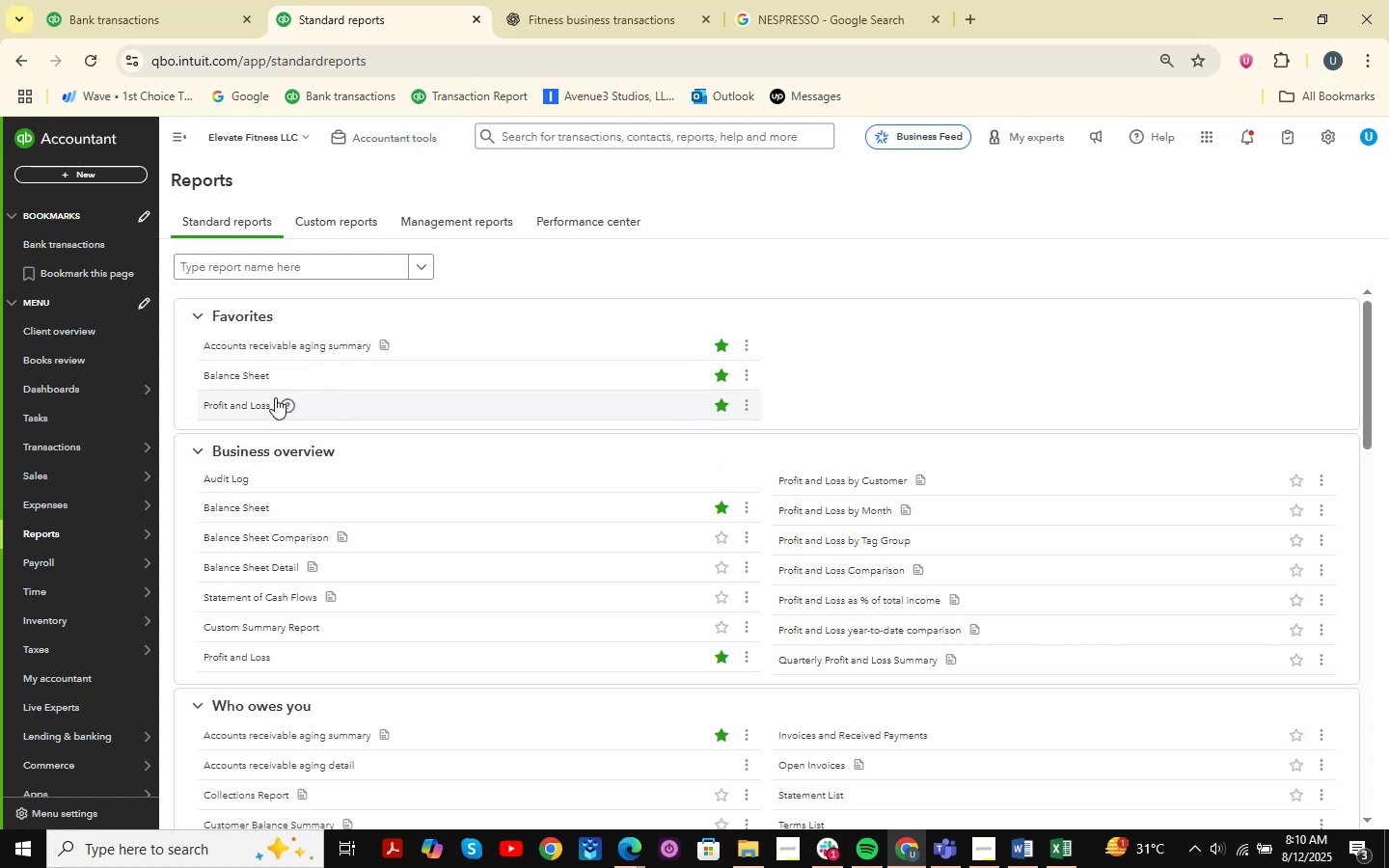 
left_click([230, 376])
 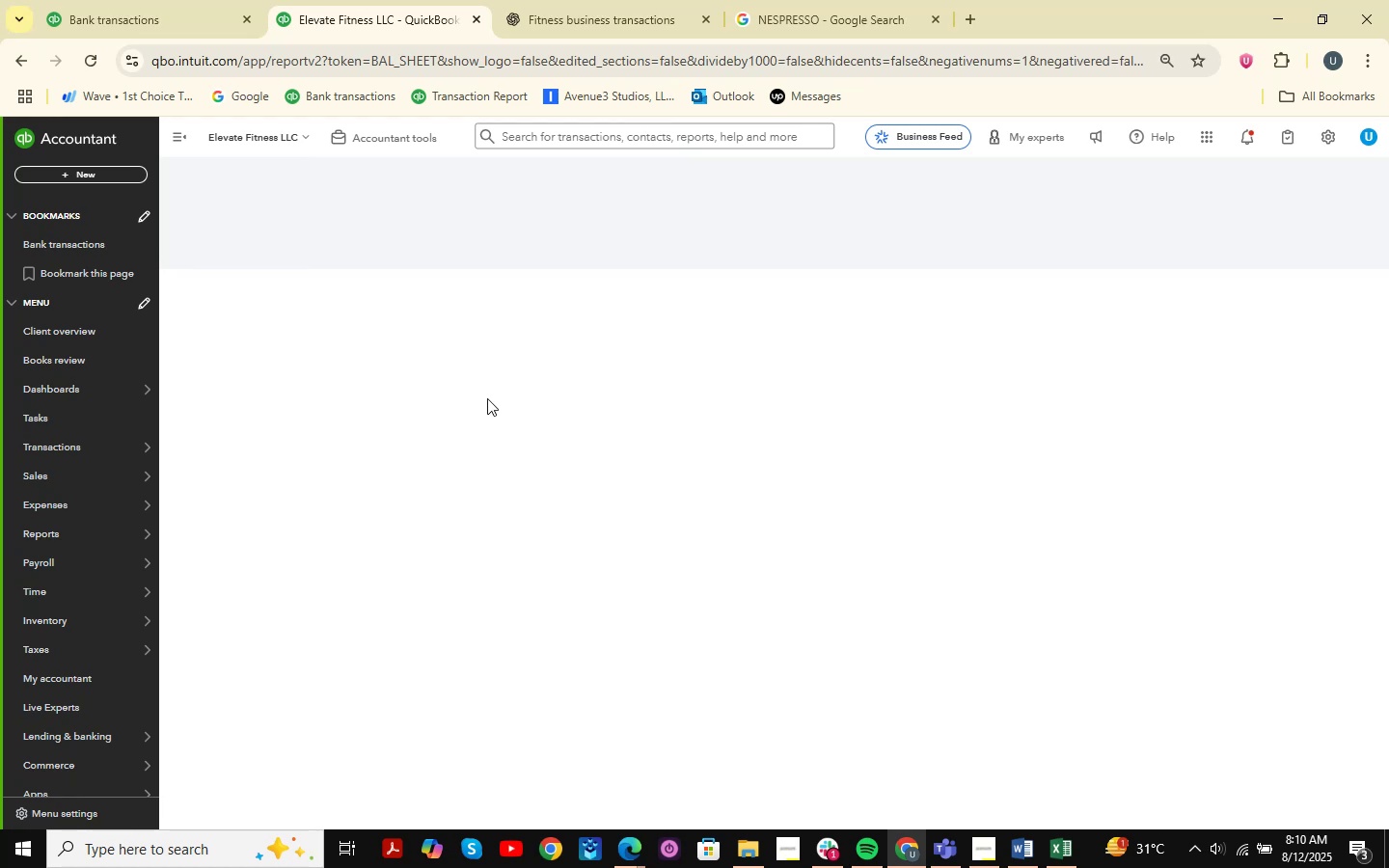 
wait(5.12)
 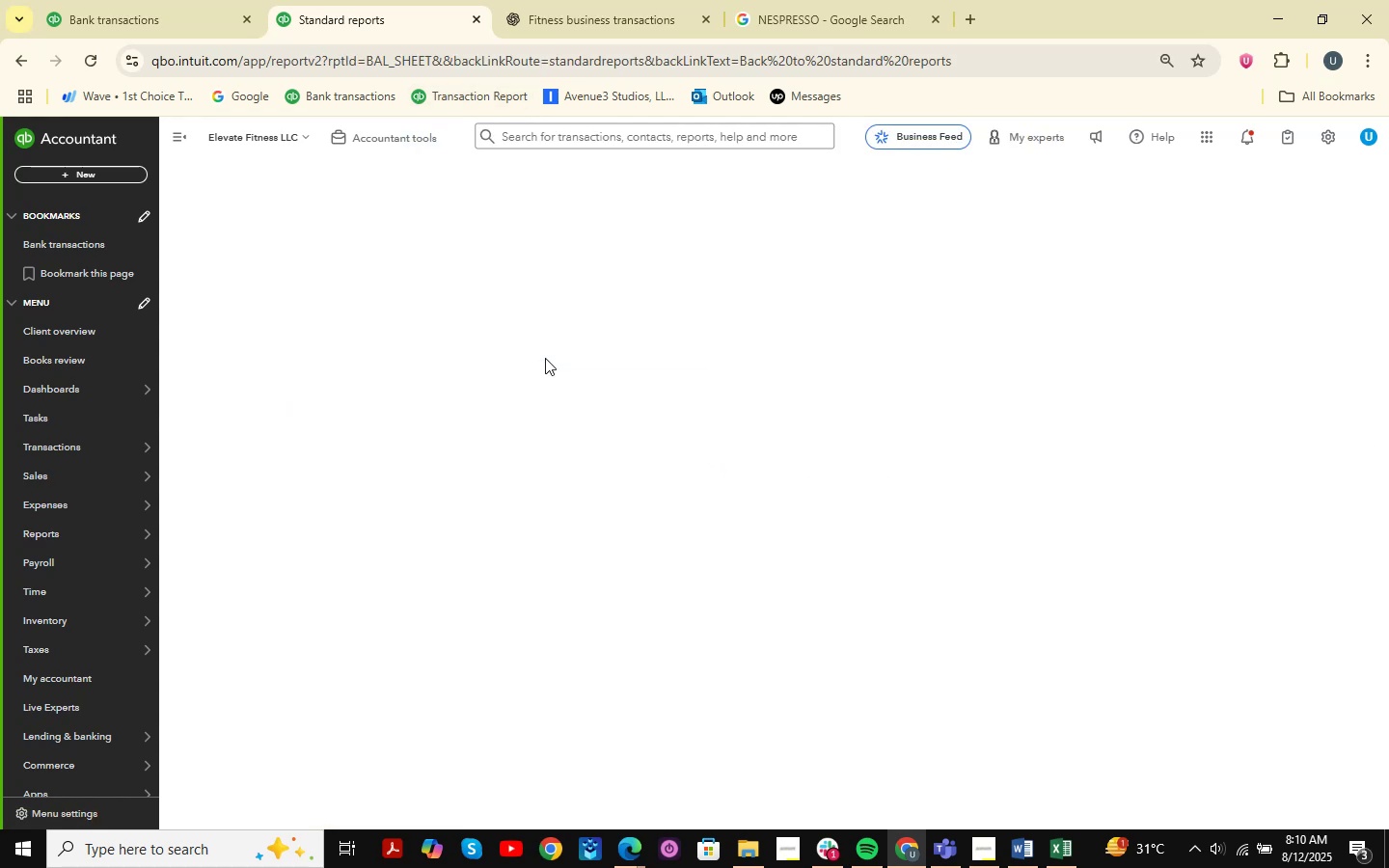 
mouse_move([517, 380])
 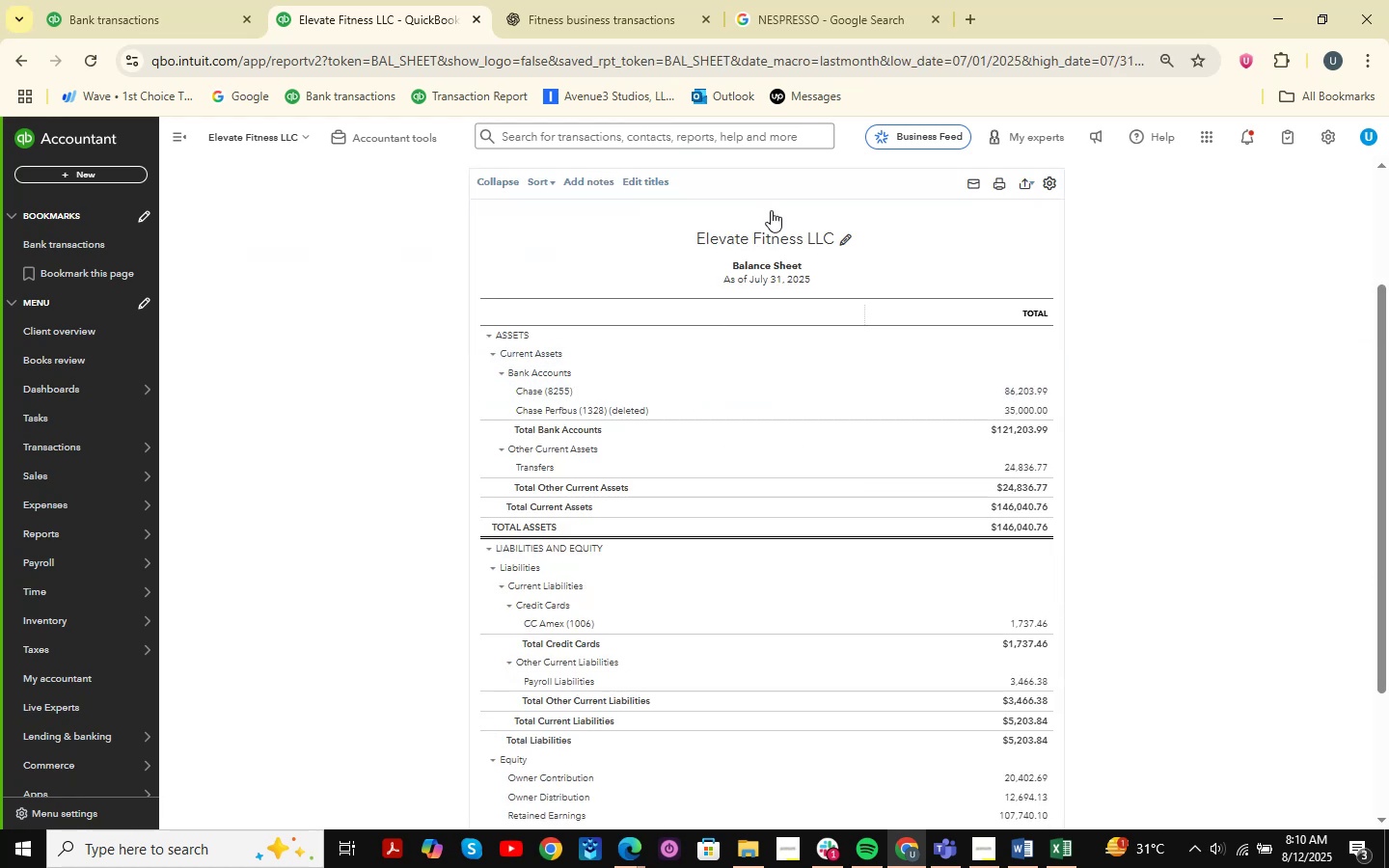 
scroll: coordinate [806, 377], scroll_direction: down, amount: 5.0
 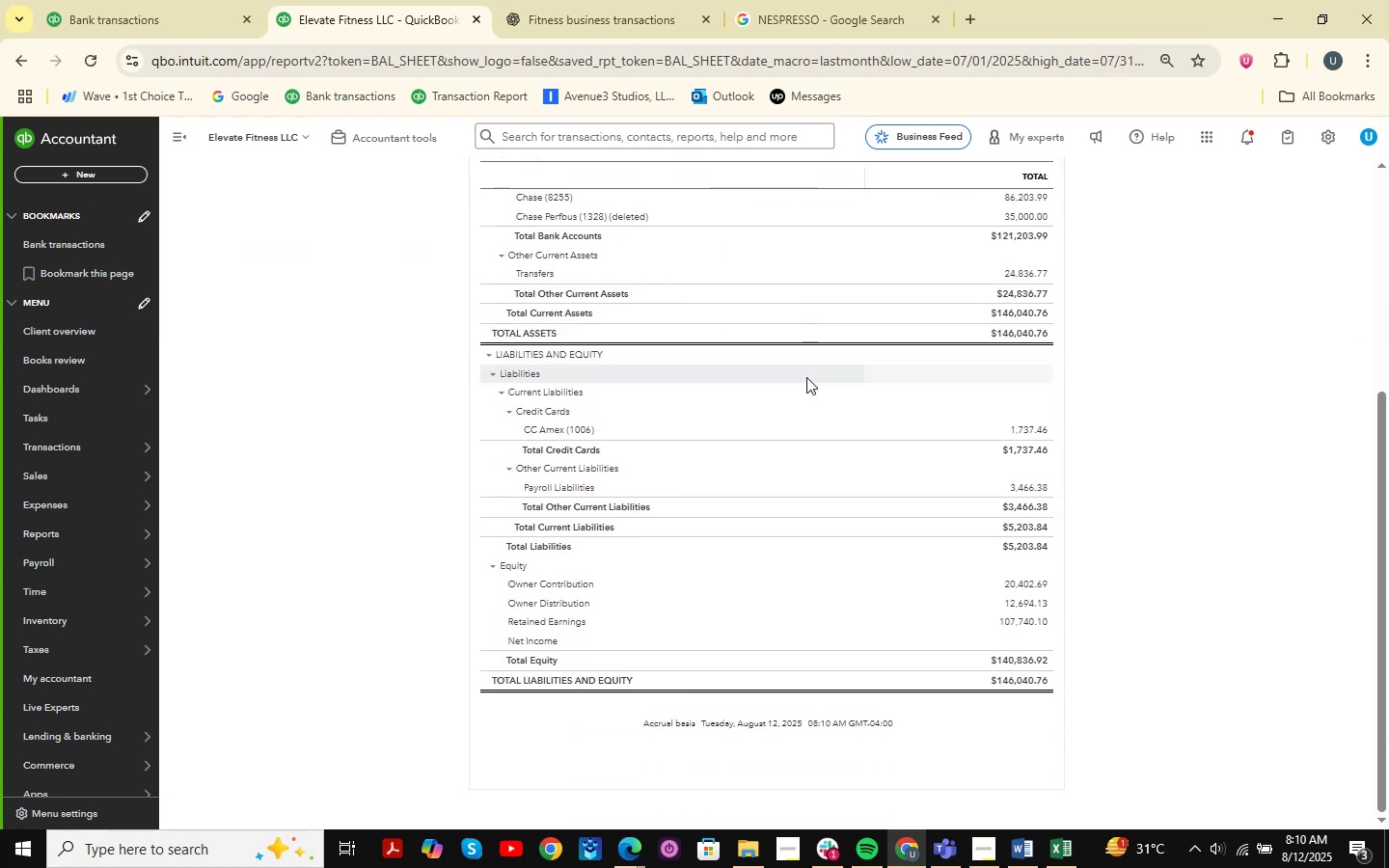 
scroll: coordinate [858, 465], scroll_direction: up, amount: 7.0
 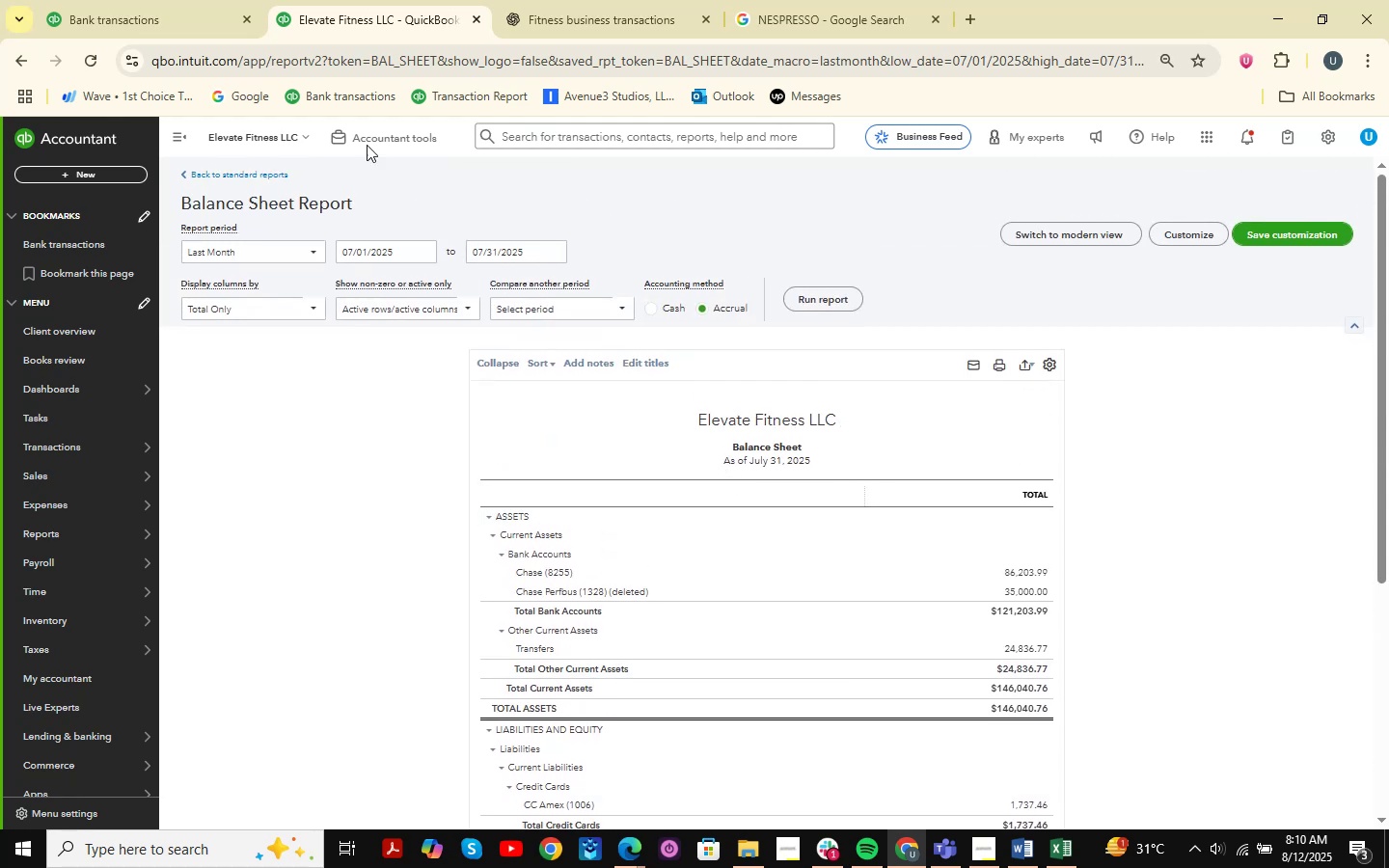 
left_click([151, 0])
 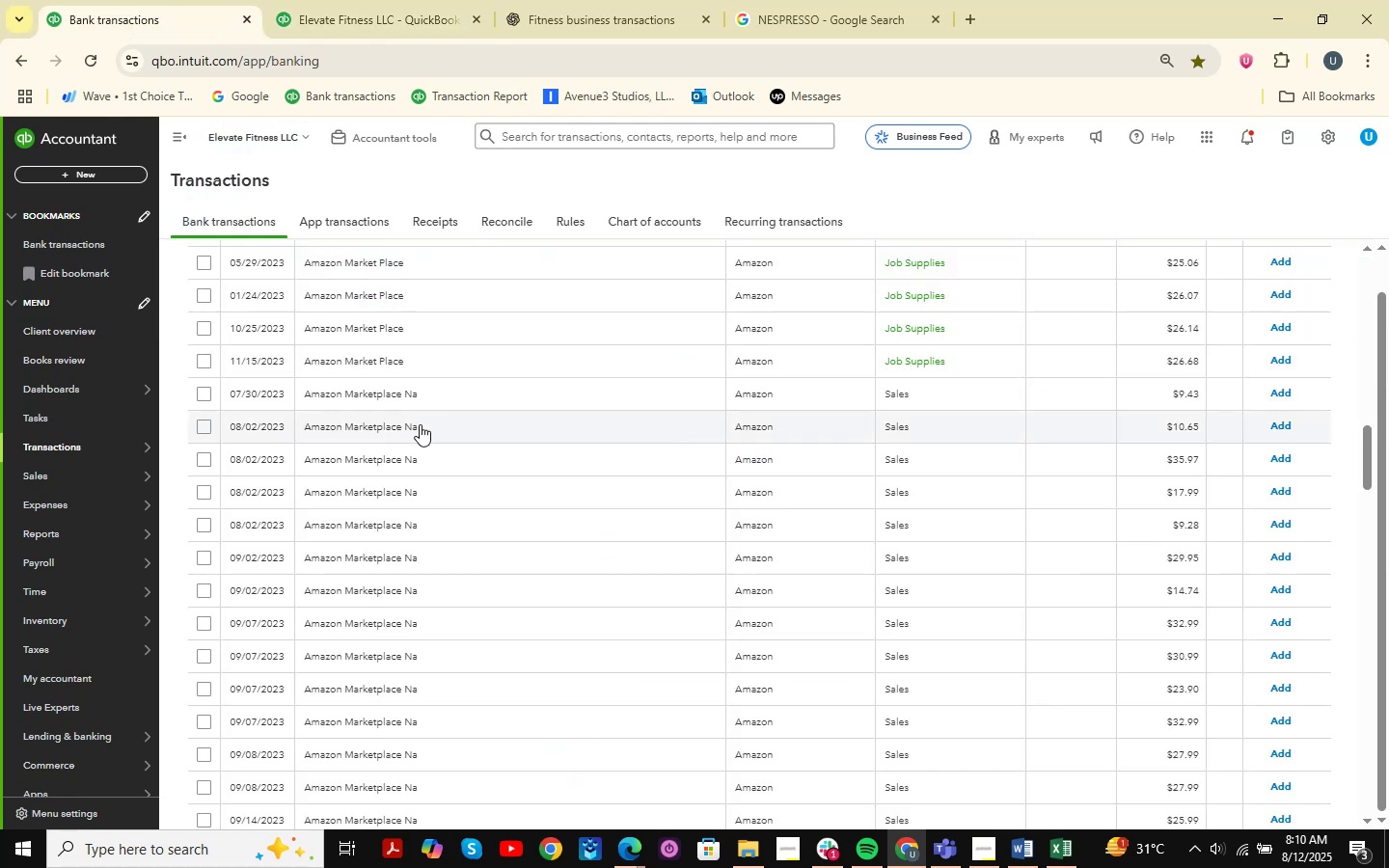 
scroll: coordinate [350, 419], scroll_direction: down, amount: 12.0
 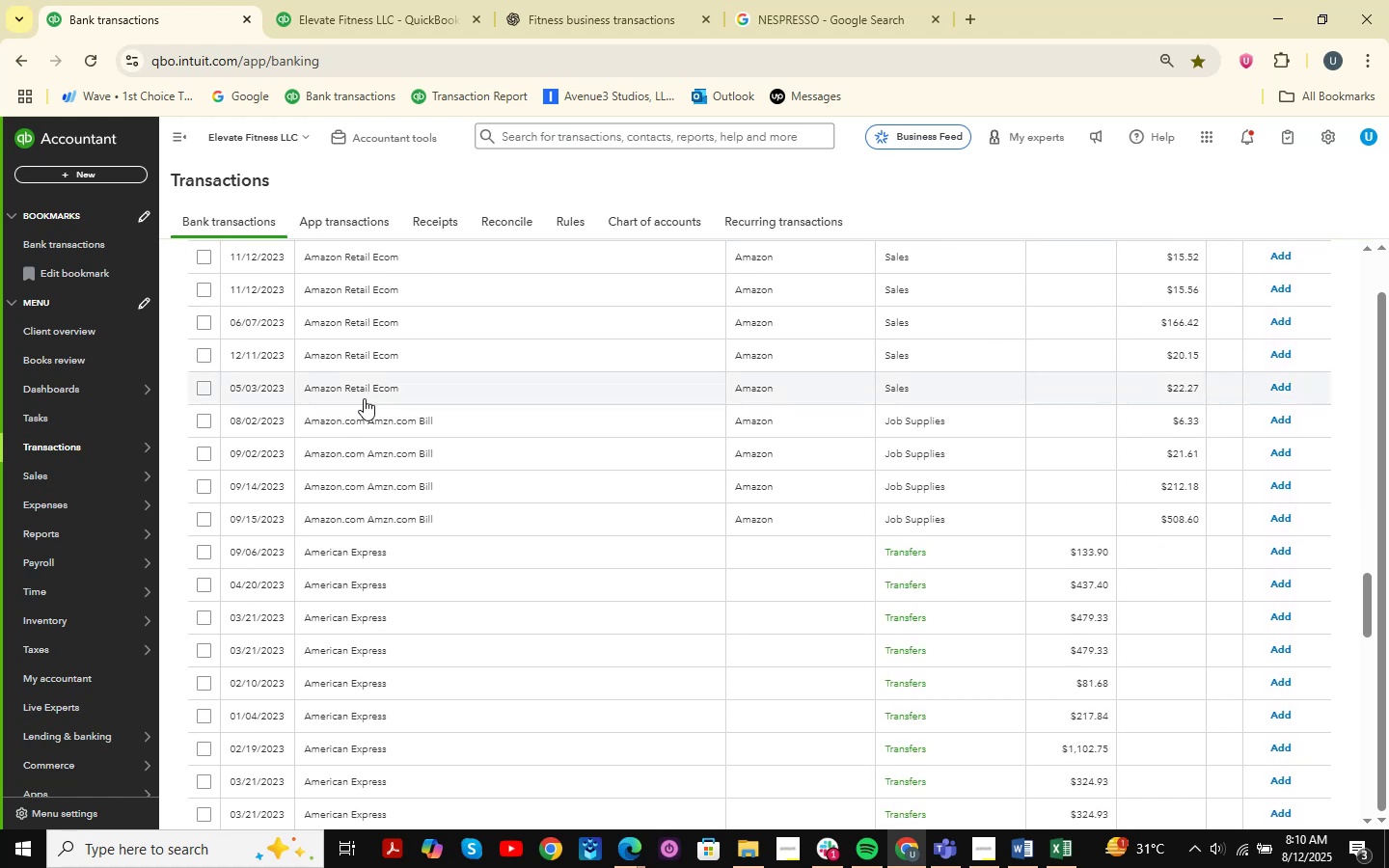 
scroll: coordinate [364, 398], scroll_direction: down, amount: 2.0
 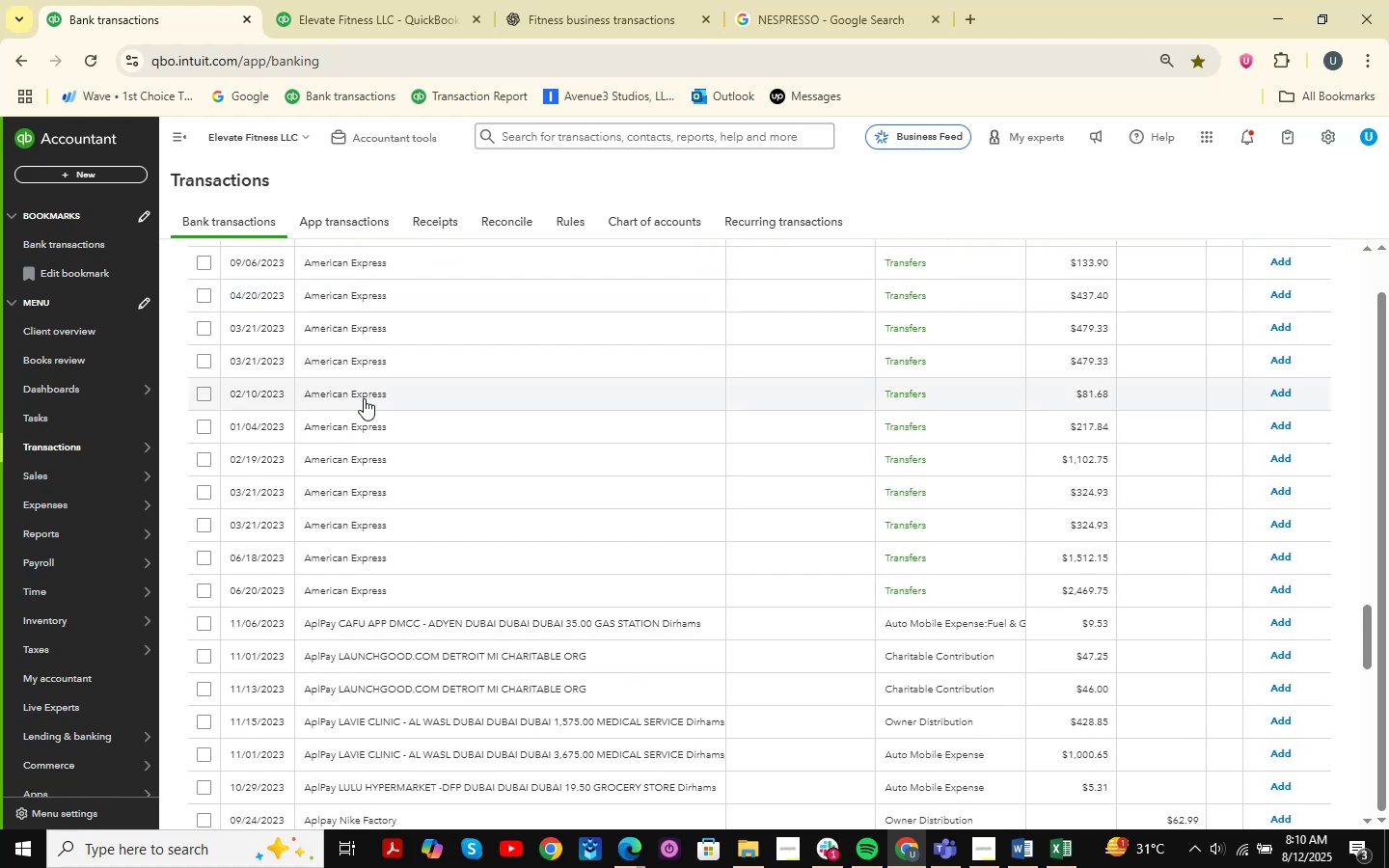 
scroll: coordinate [364, 398], scroll_direction: up, amount: 37.0
 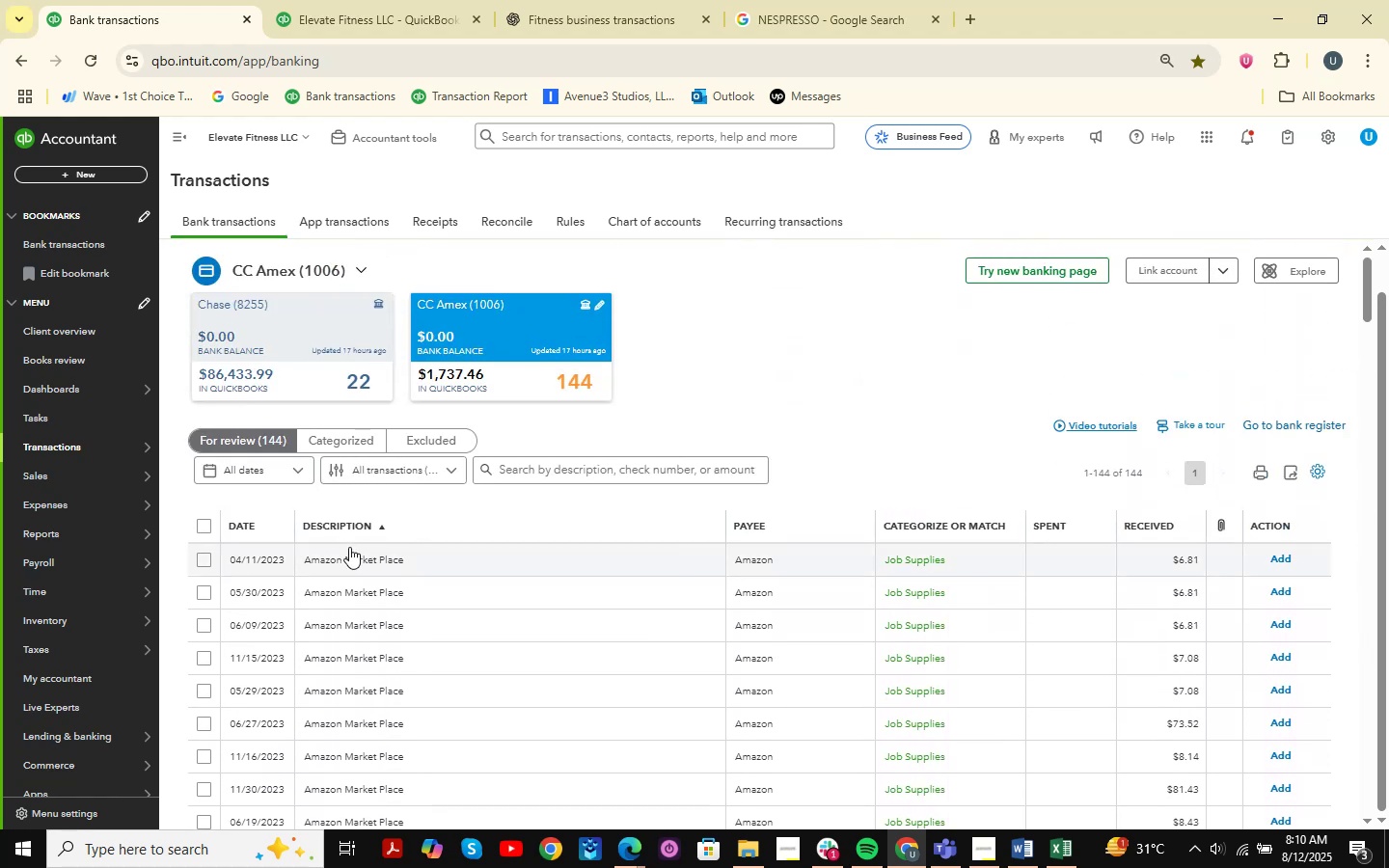 
left_click([350, 548])
 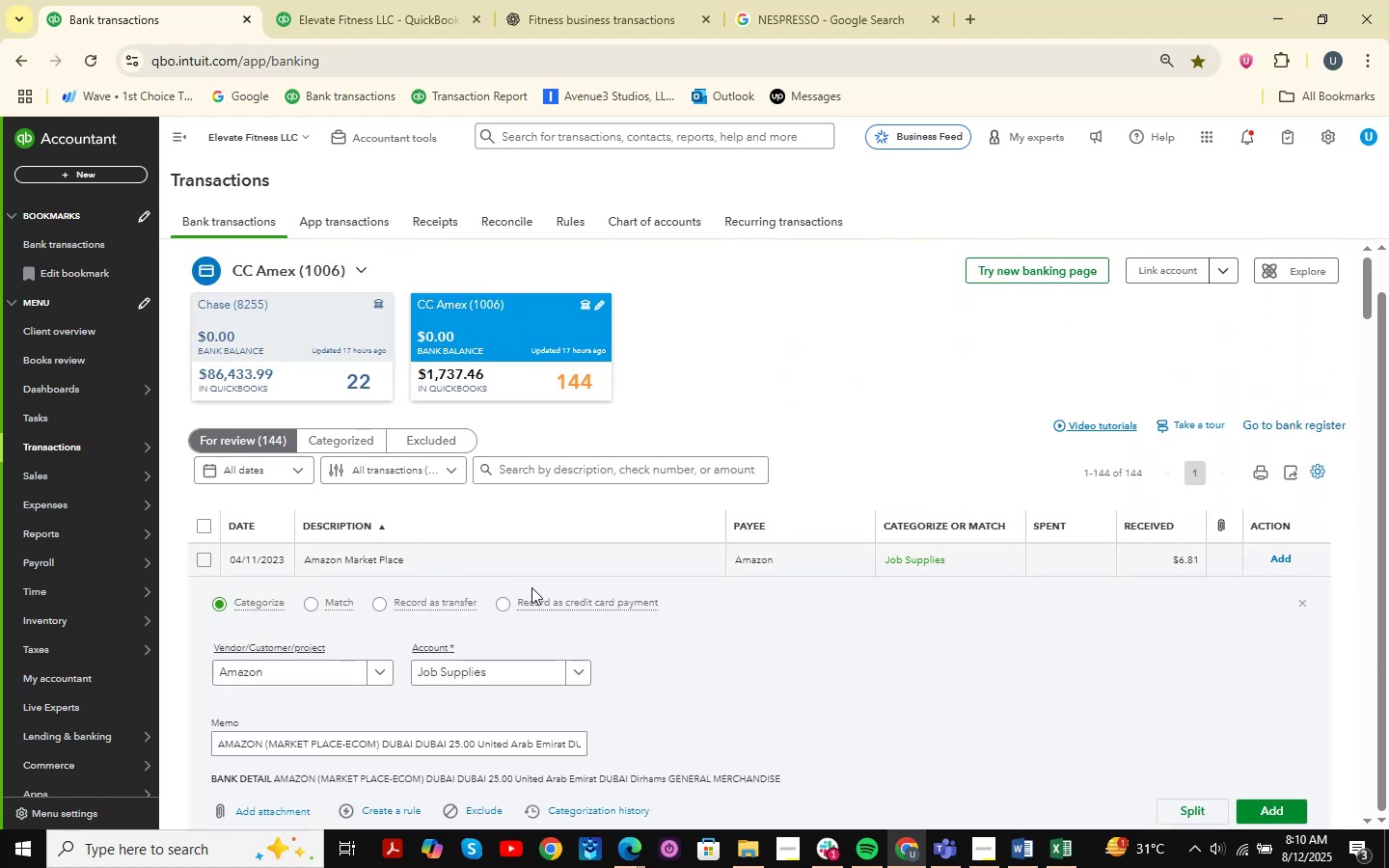 
scroll: coordinate [820, 672], scroll_direction: down, amount: 2.0
 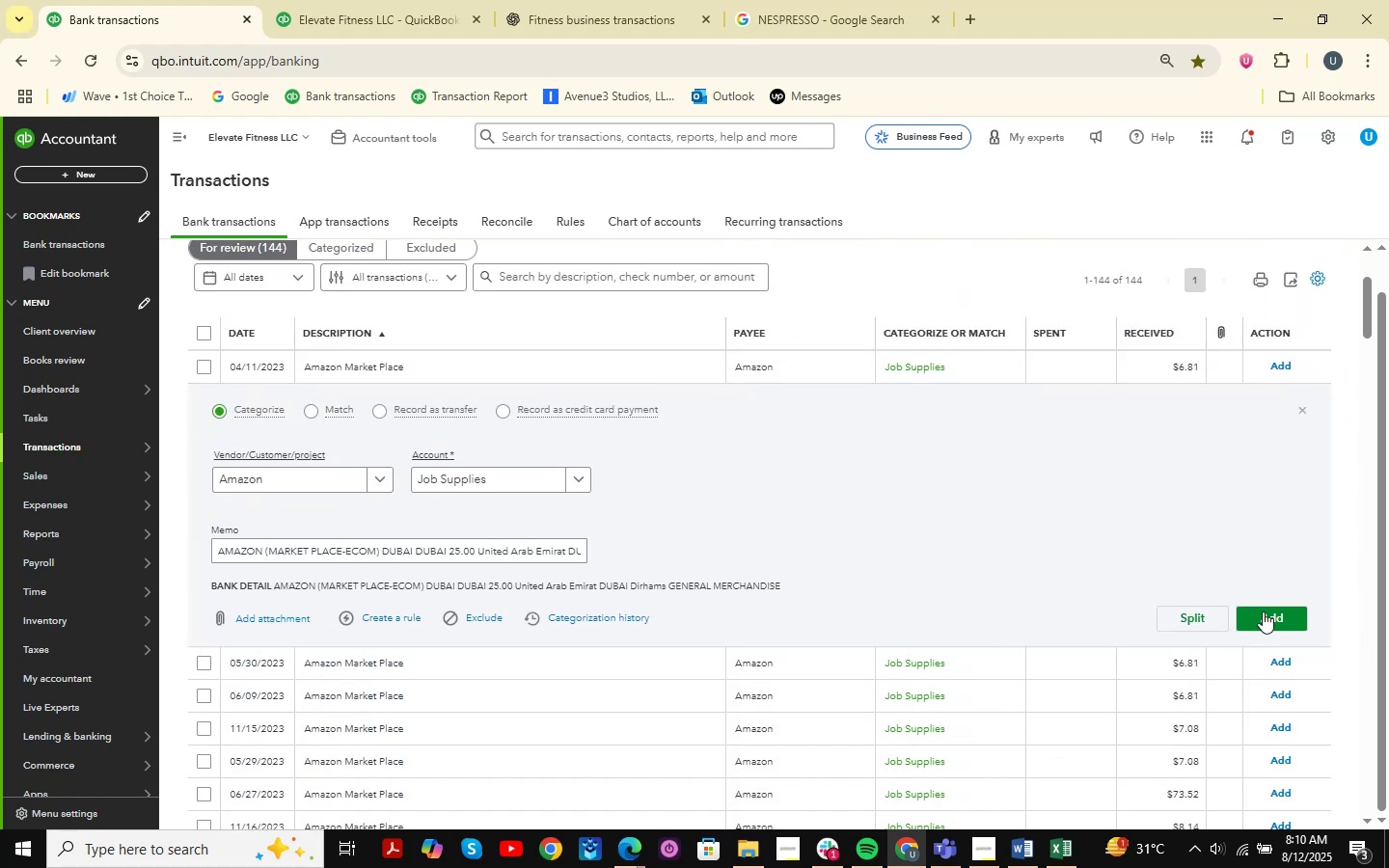 
left_click([1274, 613])
 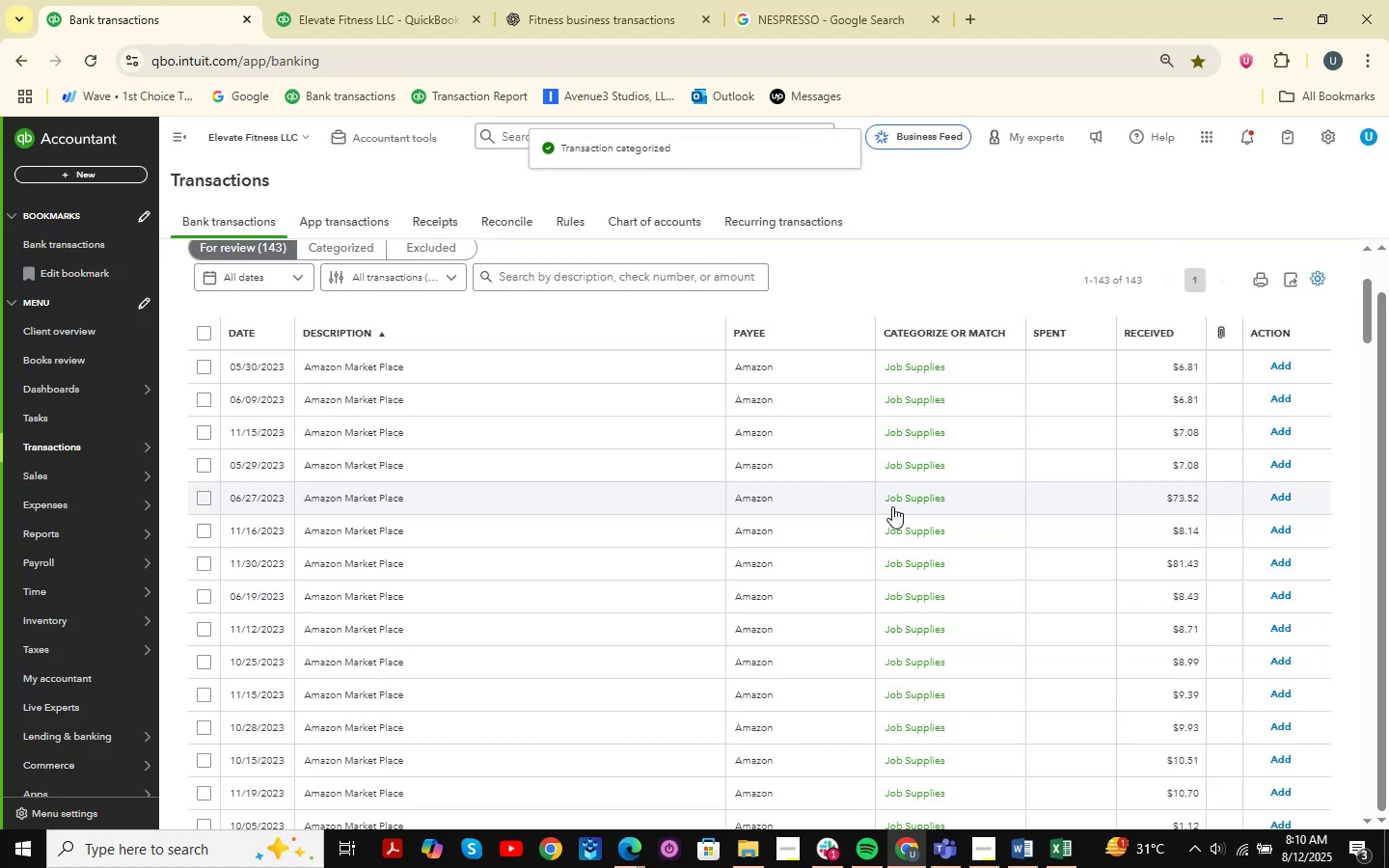 
left_click([429, 366])
 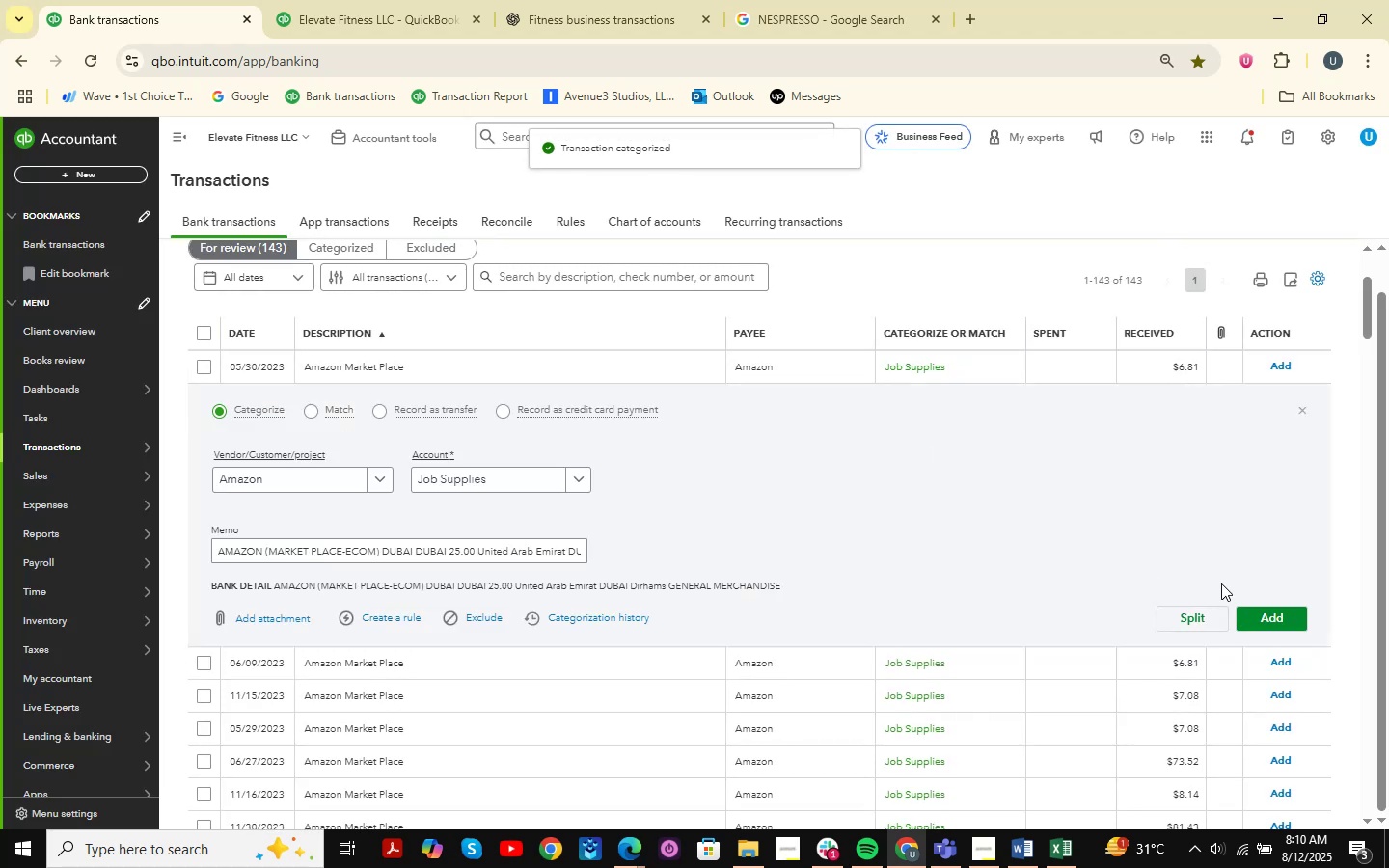 
left_click([1278, 611])
 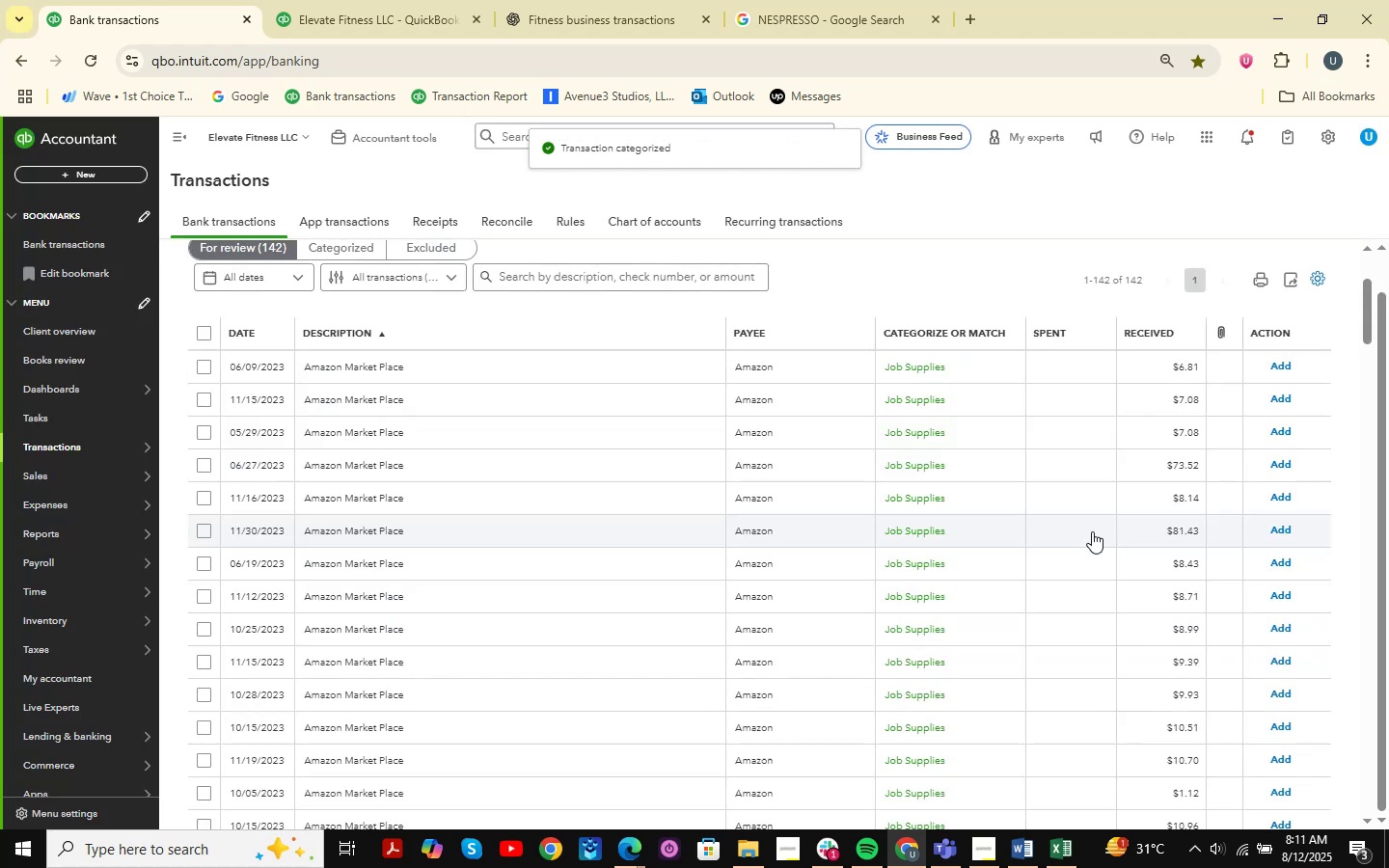 
wait(7.06)
 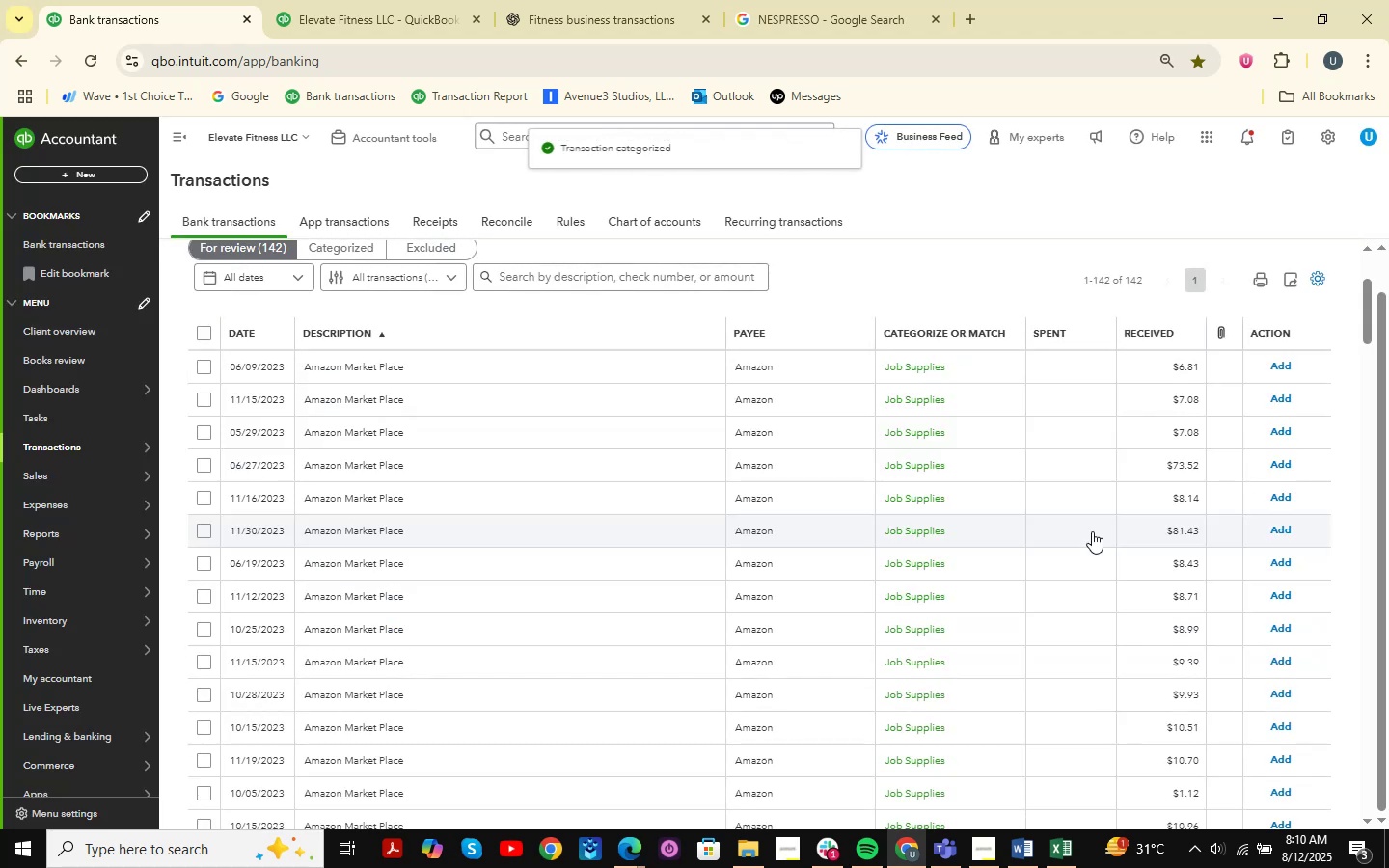 
scroll: coordinate [1098, 527], scroll_direction: down, amount: 3.0
 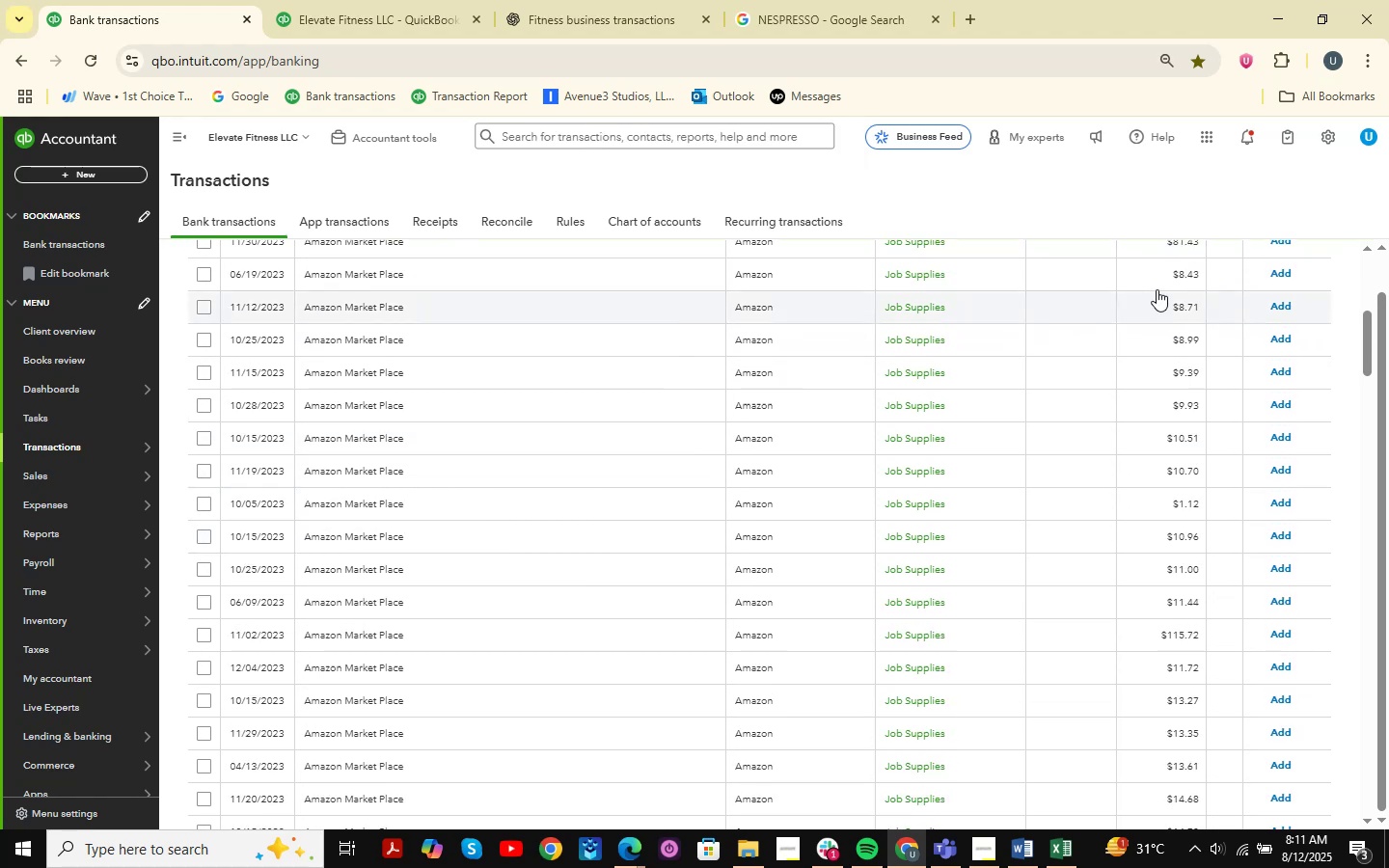 
wait(6.14)
 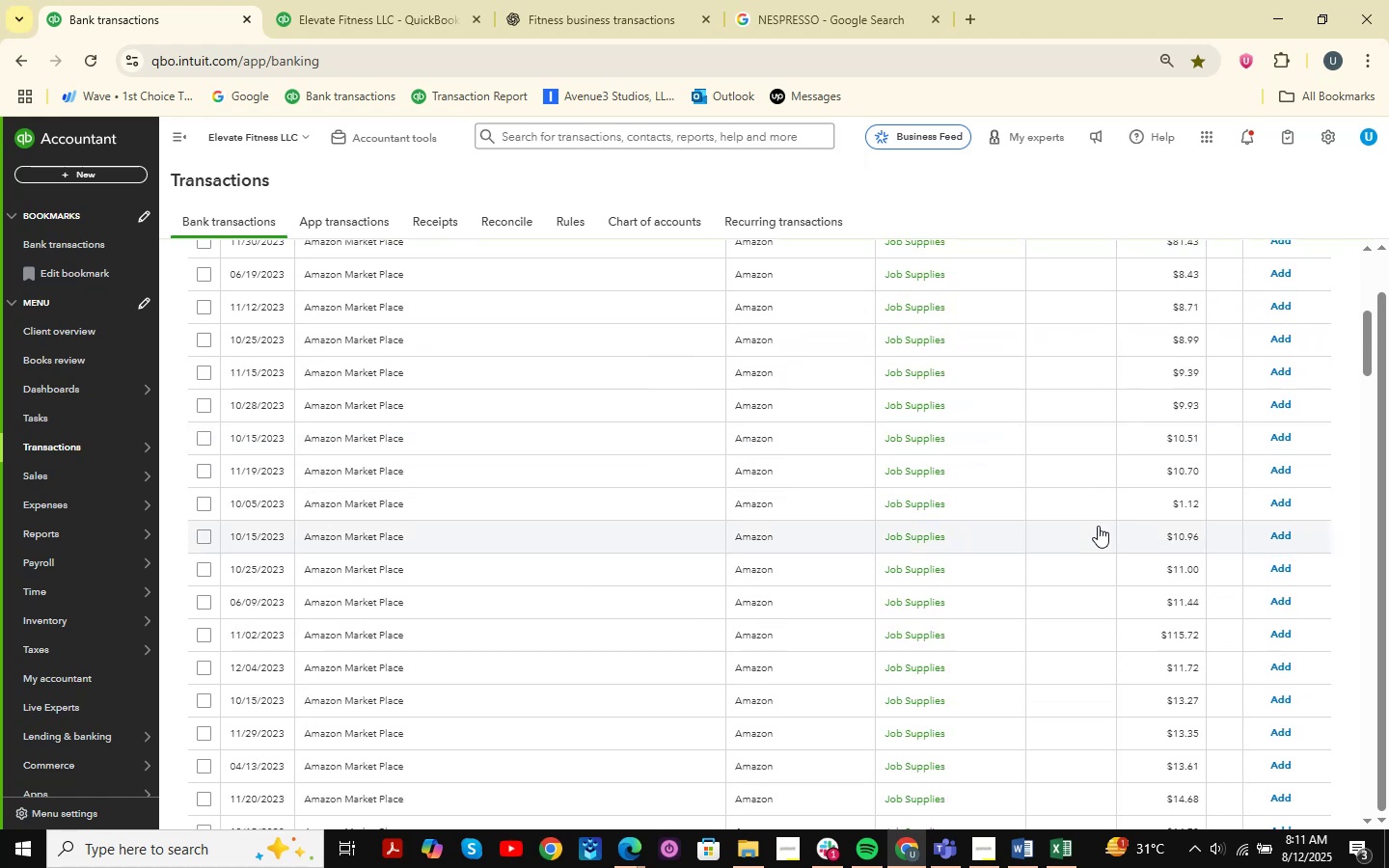 
scroll: coordinate [615, 426], scroll_direction: down, amount: 51.0
 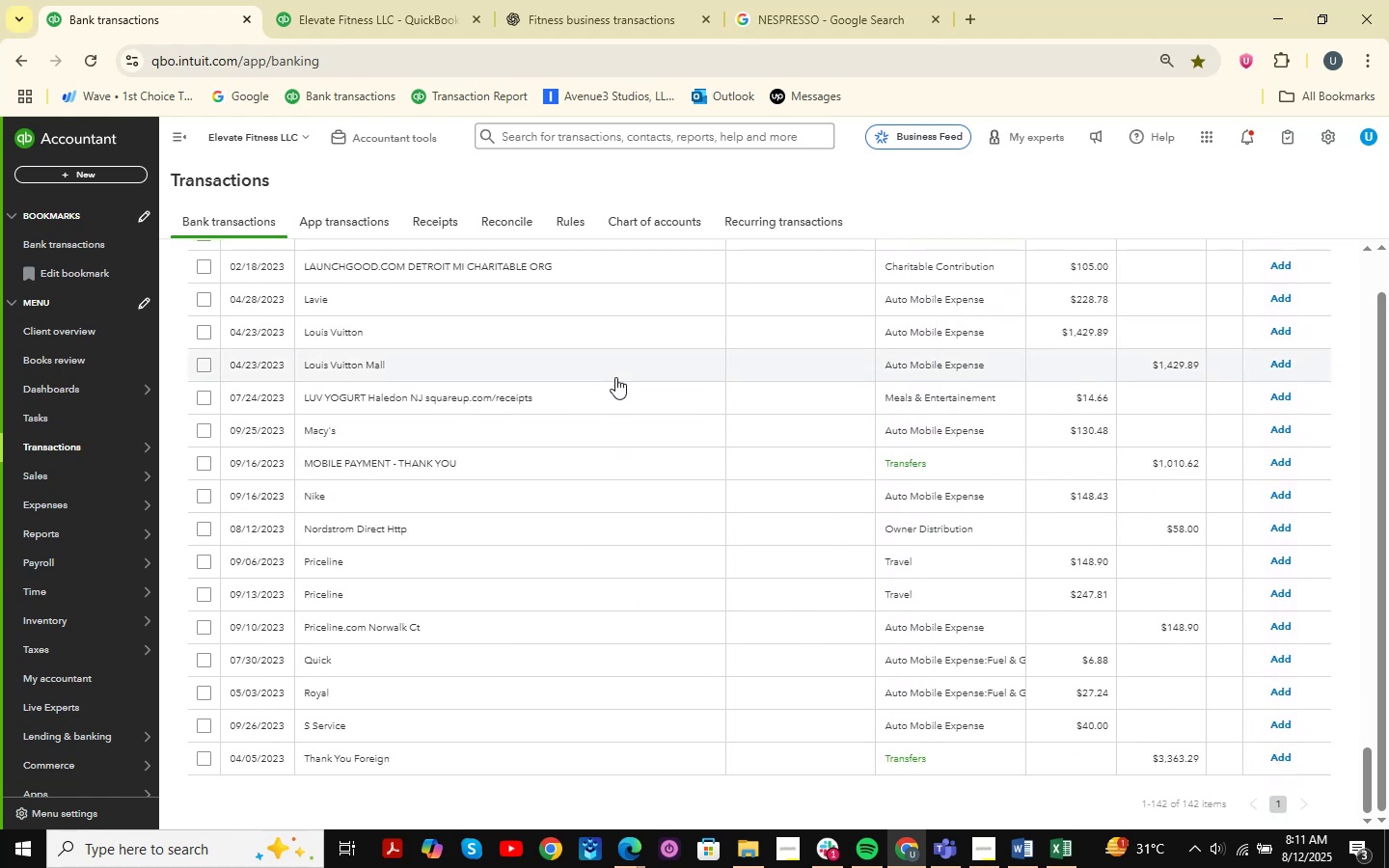 
scroll: coordinate [609, 378], scroll_direction: down, amount: 7.0
 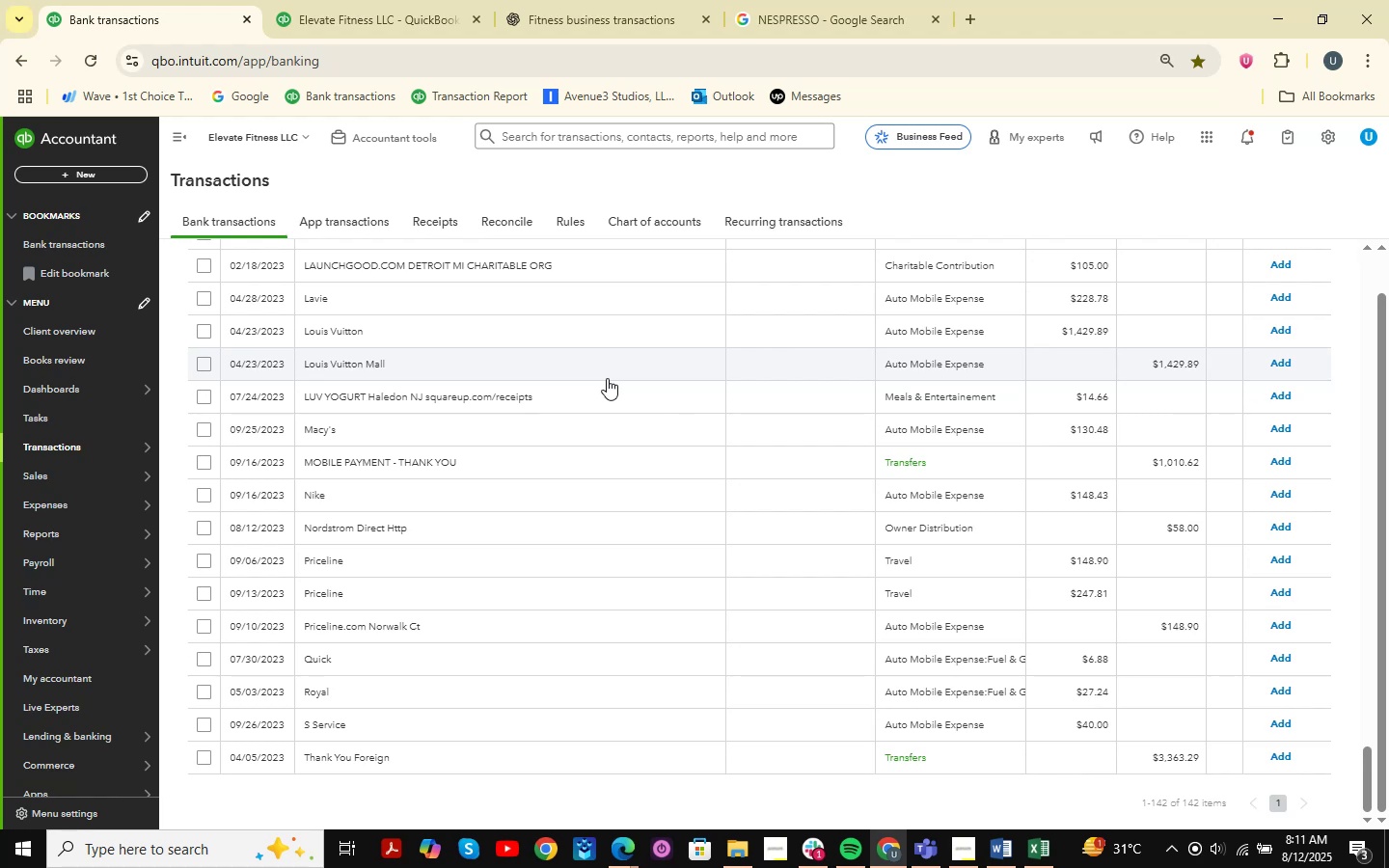 
wait(9.05)
 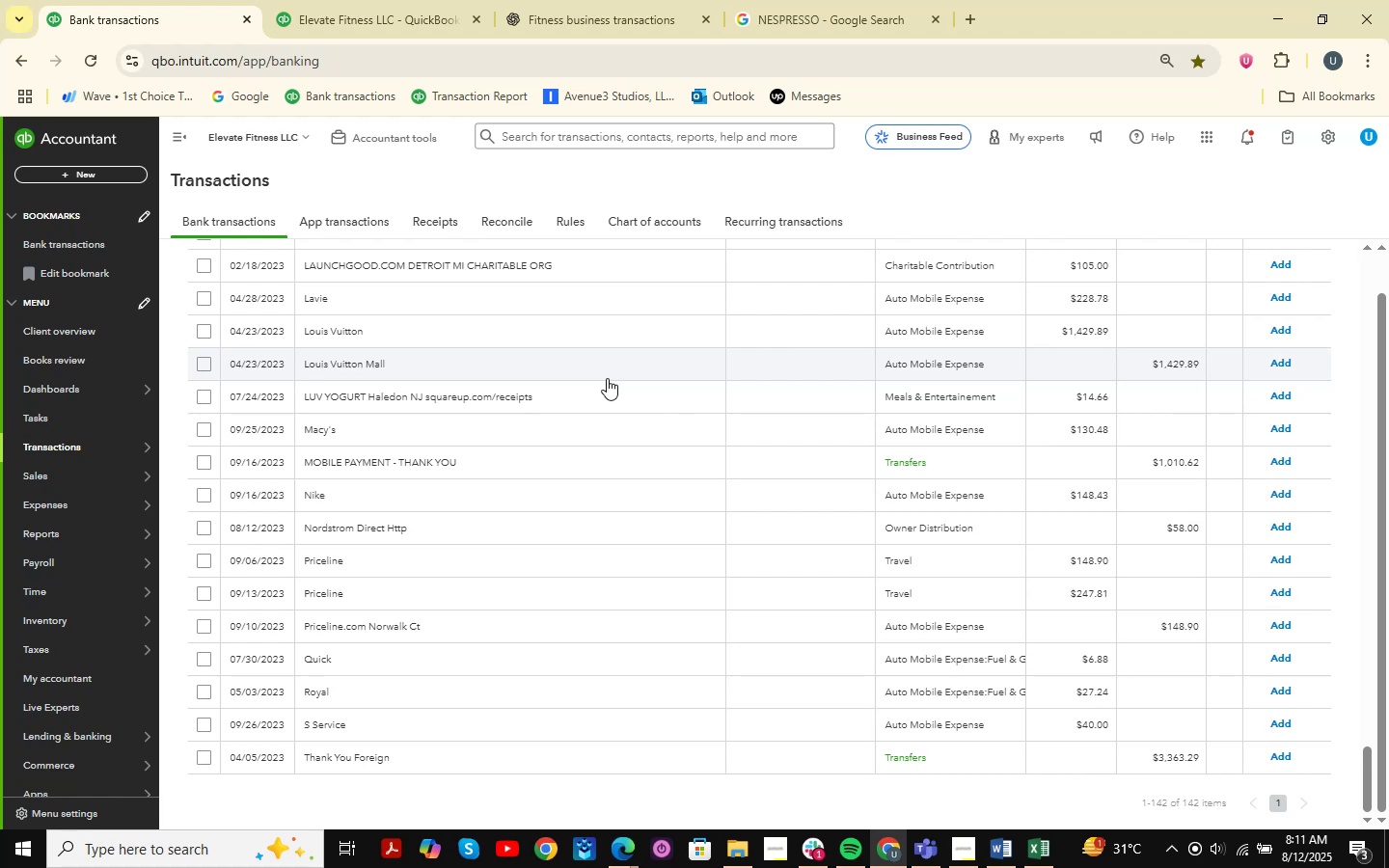 
scroll: coordinate [776, 630], scroll_direction: down, amount: 8.0
 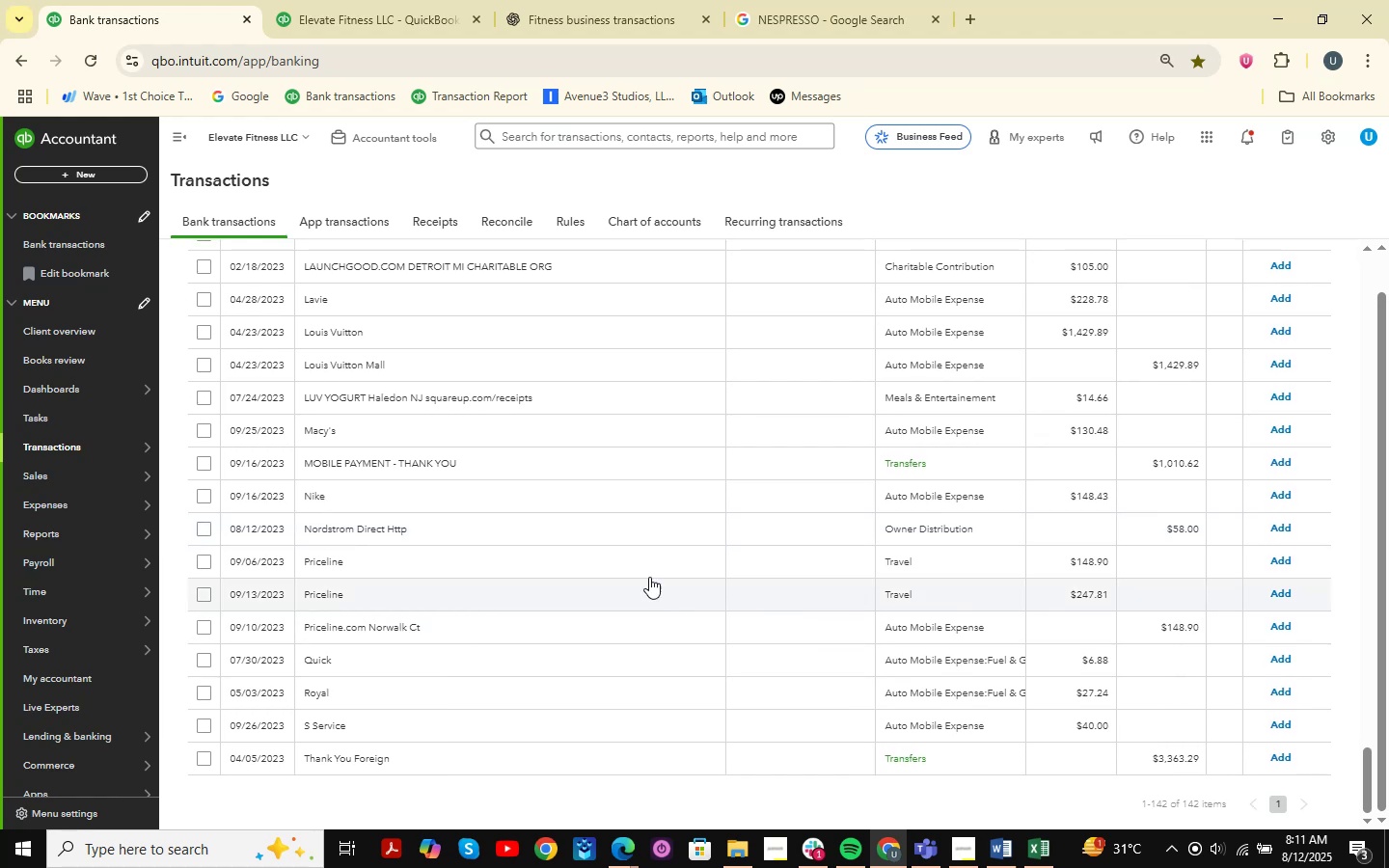 
scroll: coordinate [631, 551], scroll_direction: up, amount: 9.0
 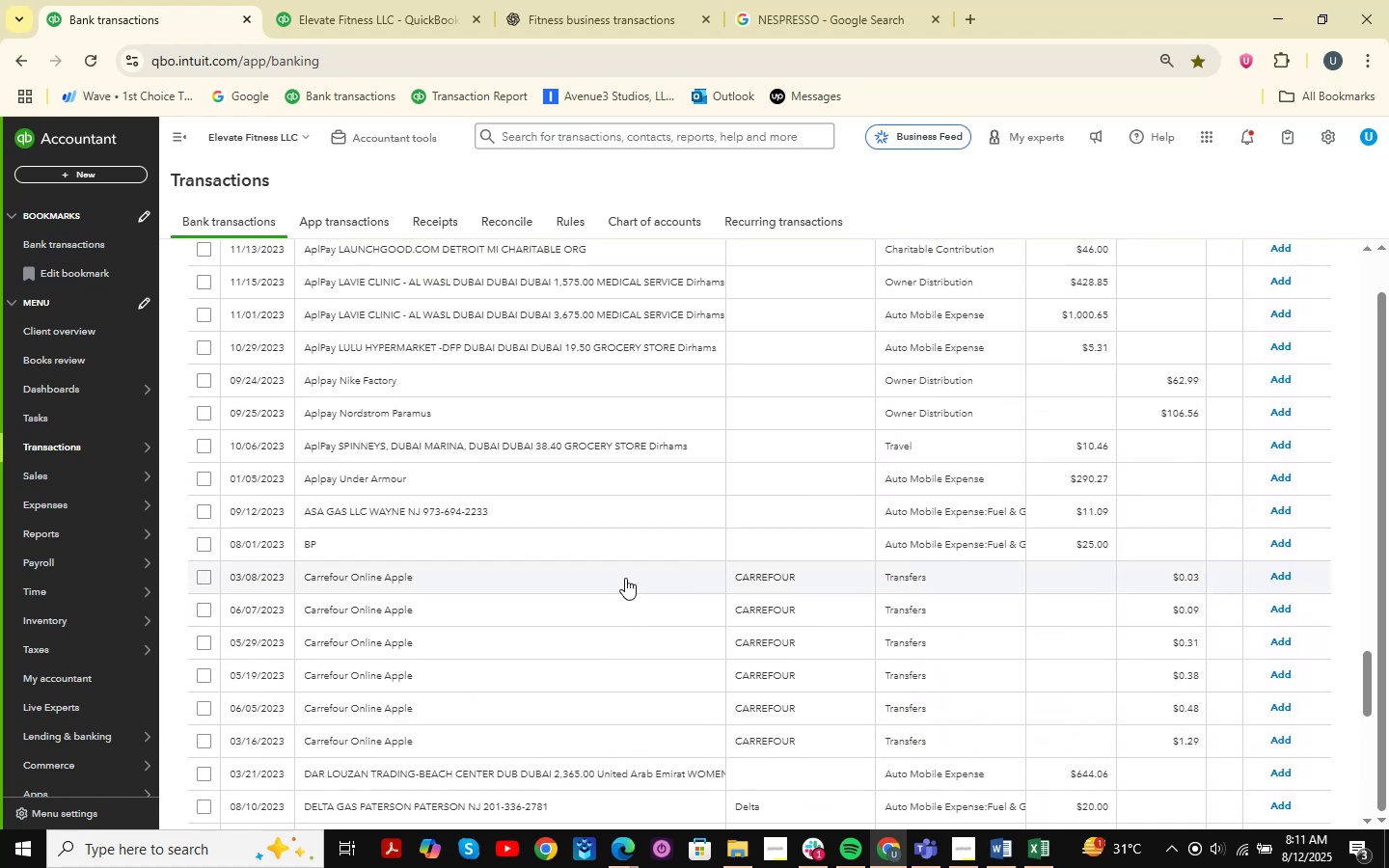 
scroll: coordinate [557, 596], scroll_direction: down, amount: 3.0
 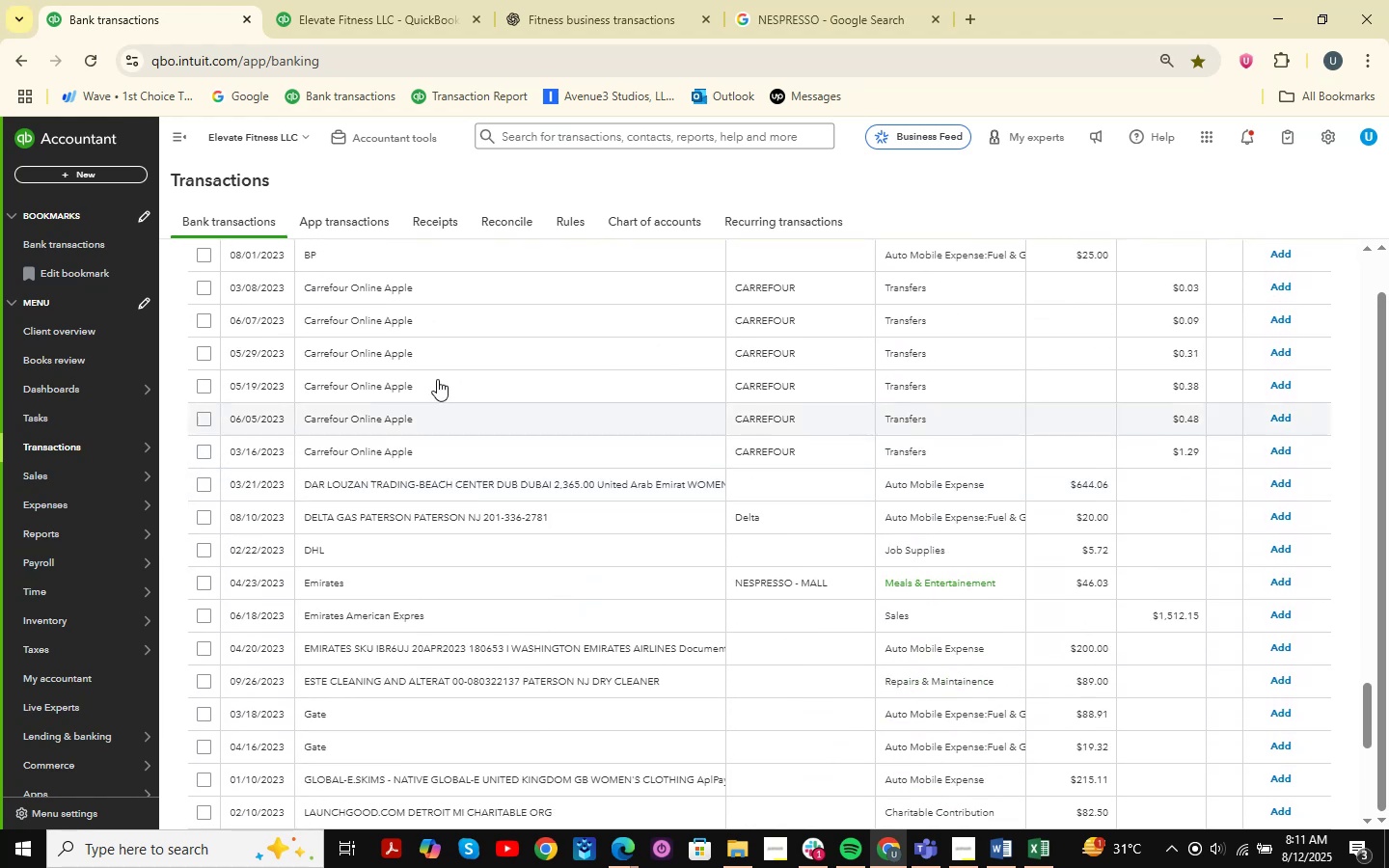 
left_click([398, 282])
 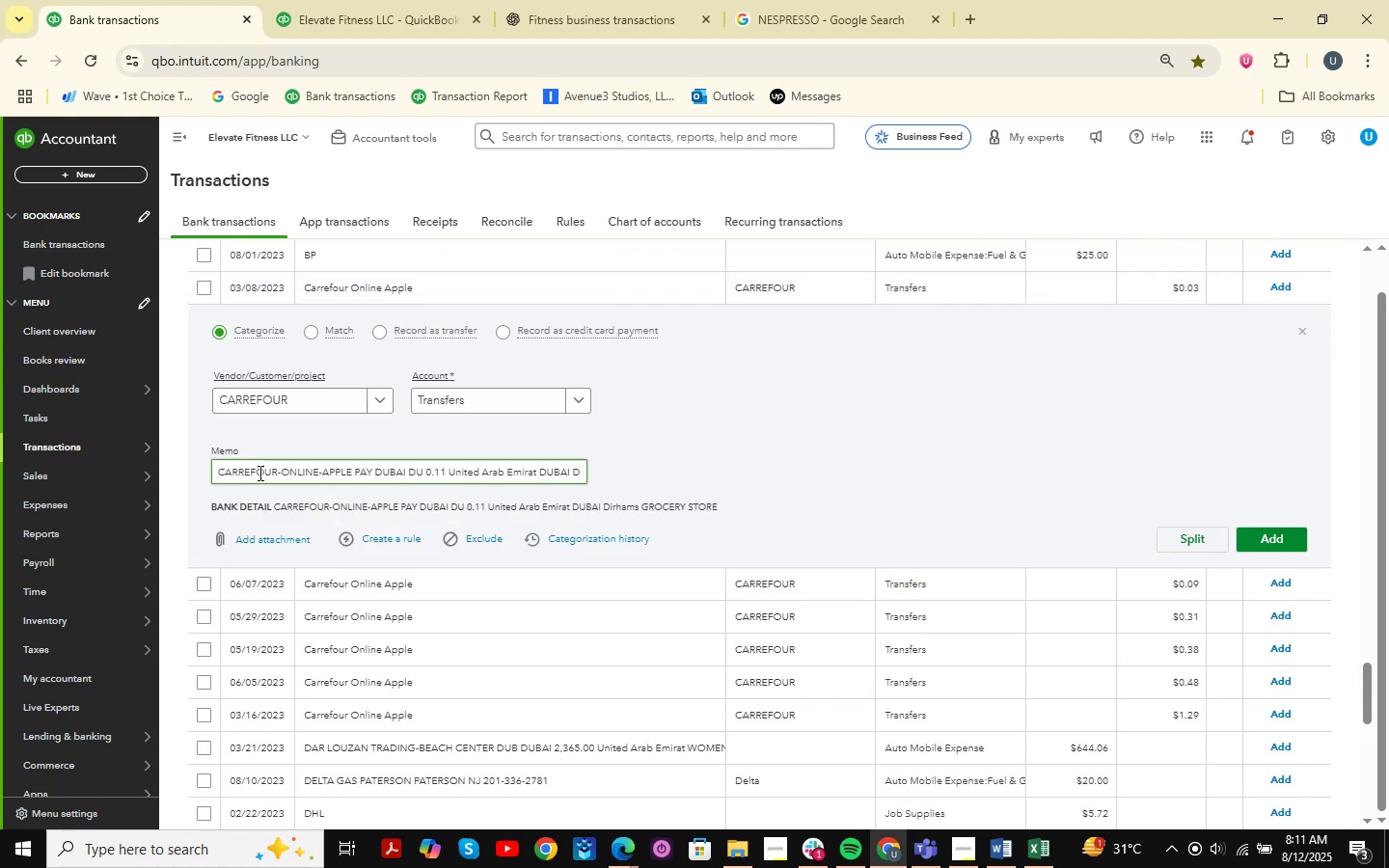 
left_click_drag(start_coordinate=[218, 475], to_coordinate=[317, 479])
 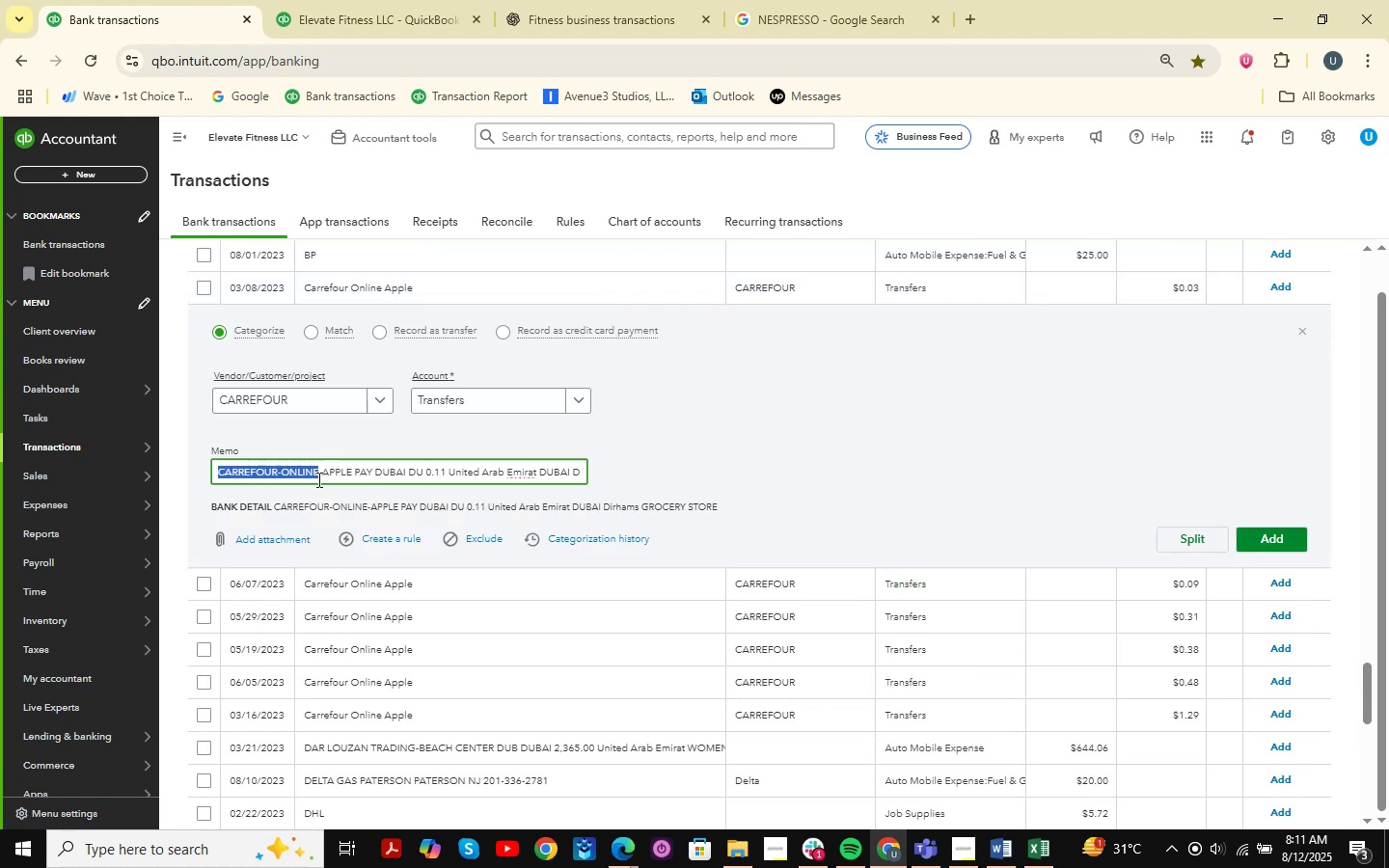 
key(Control+C)
 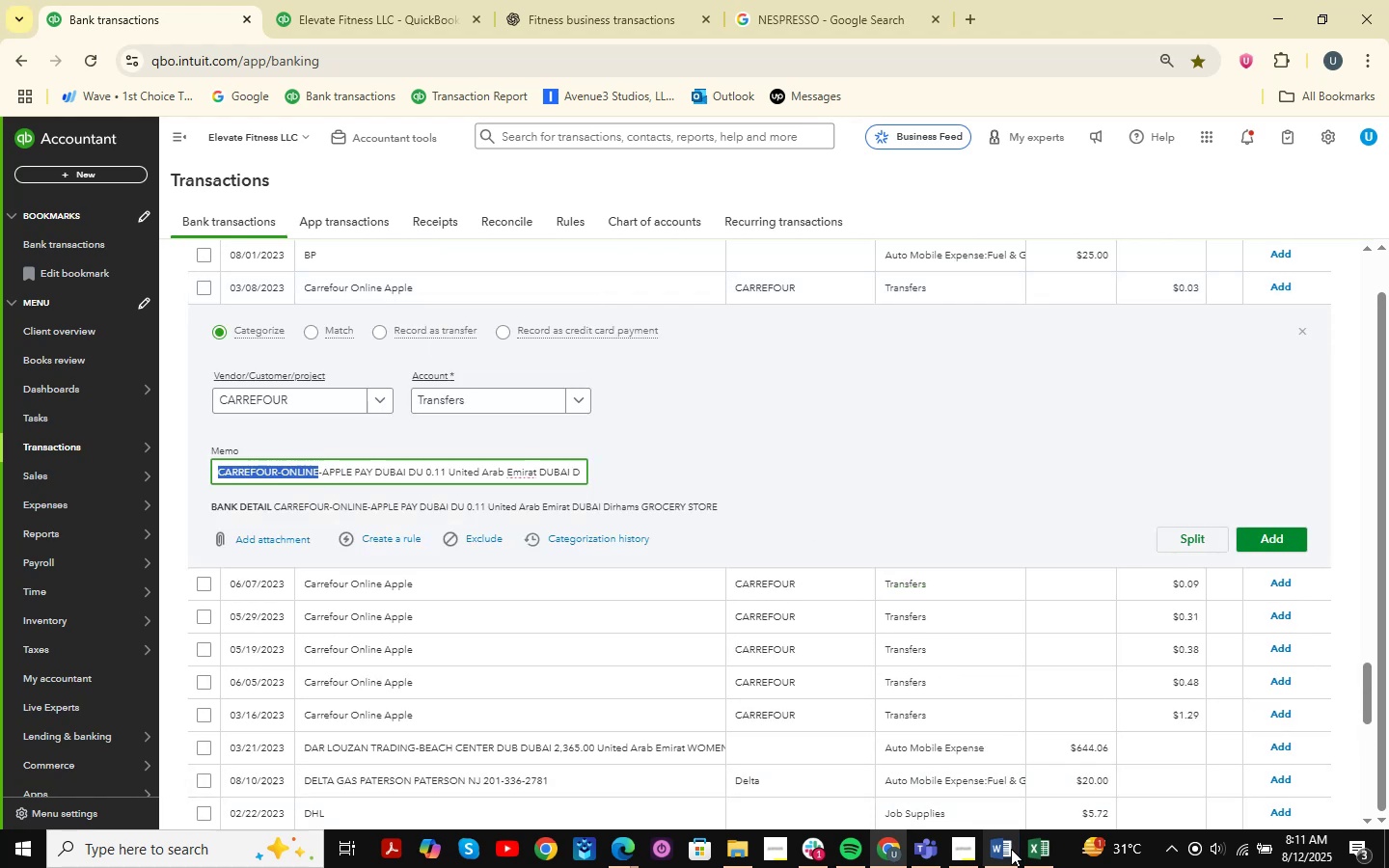 
left_click([1049, 856])
 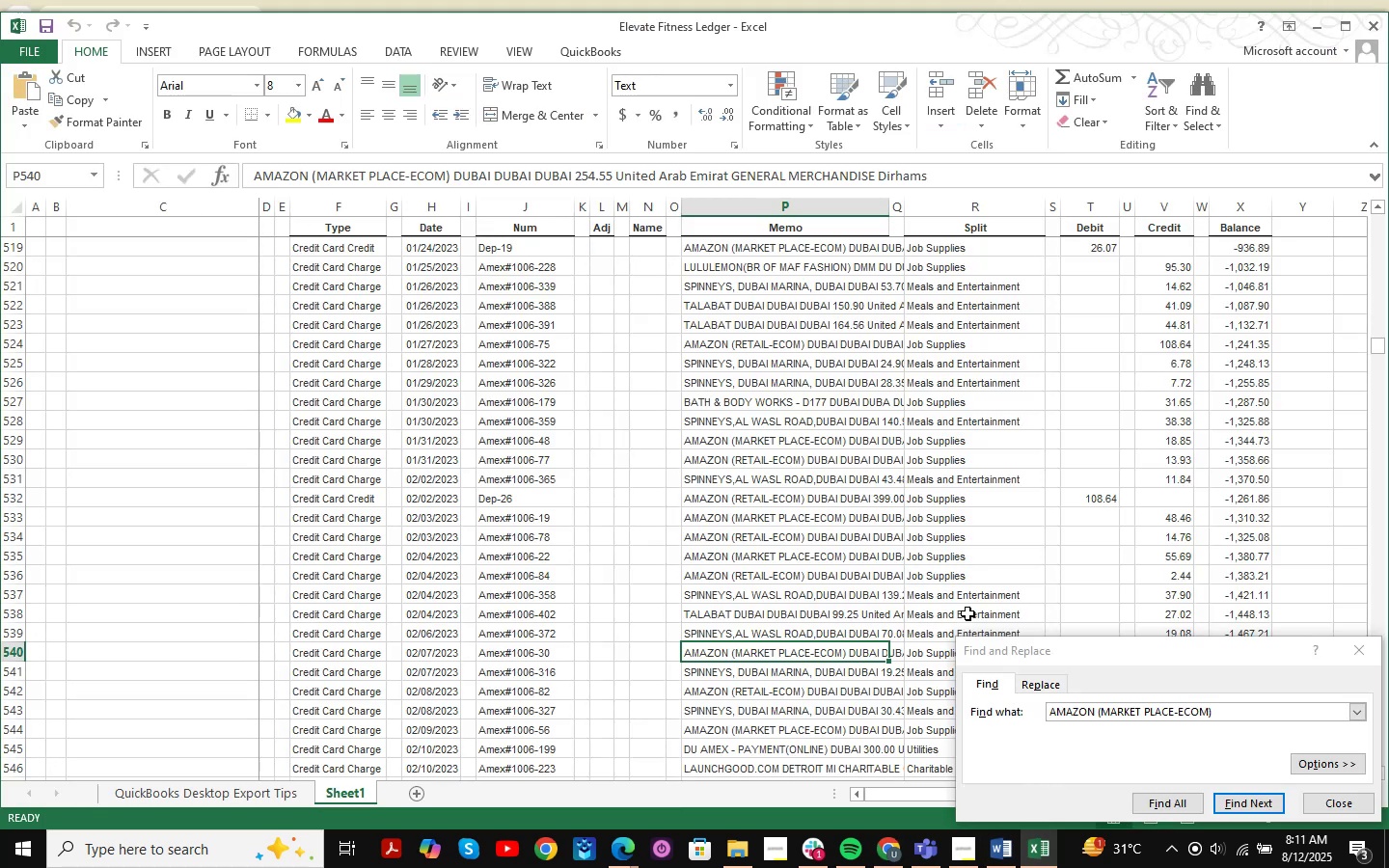 
key(Control+ControlLeft)
 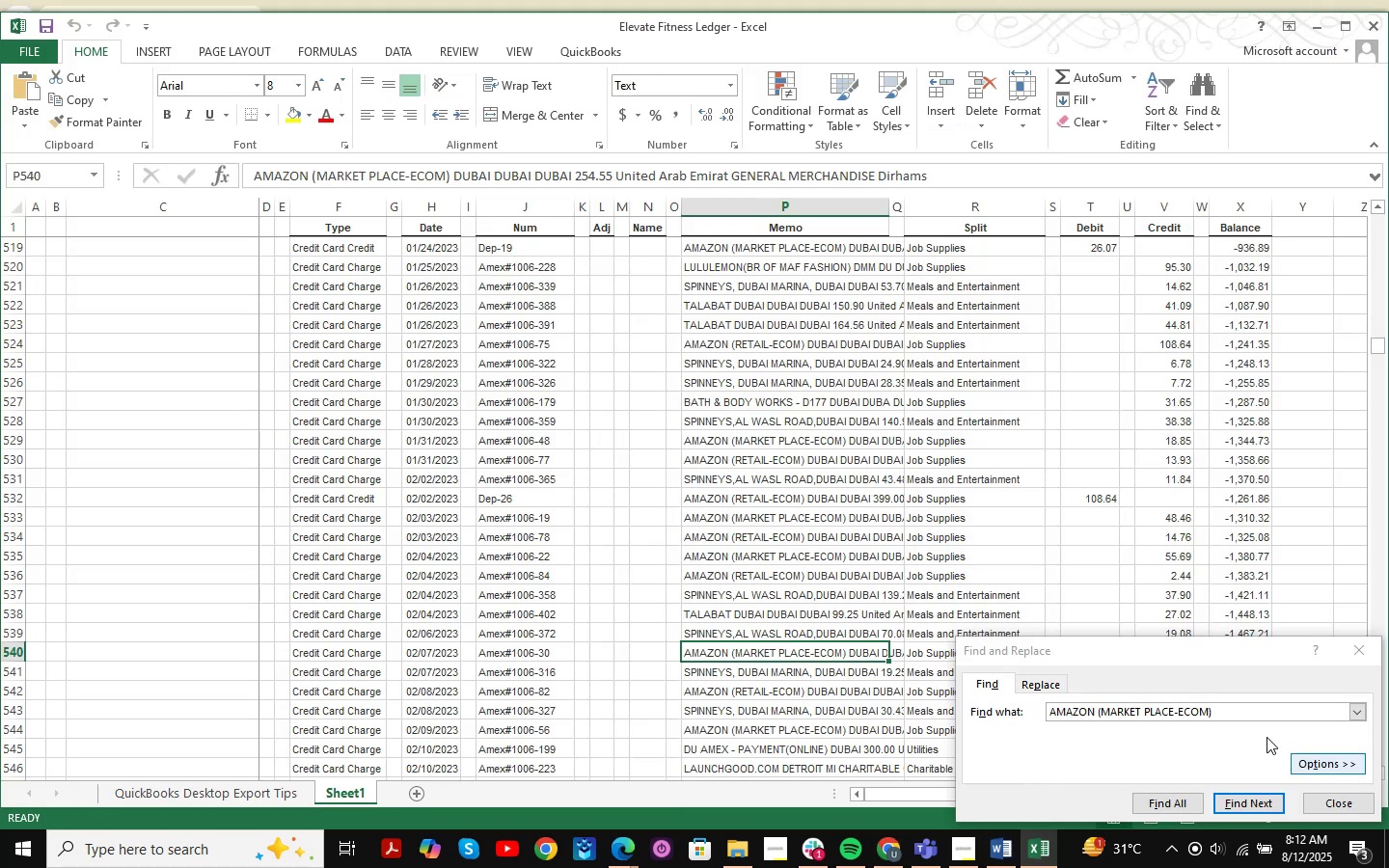 
left_click_drag(start_coordinate=[1252, 708], to_coordinate=[1052, 699])
 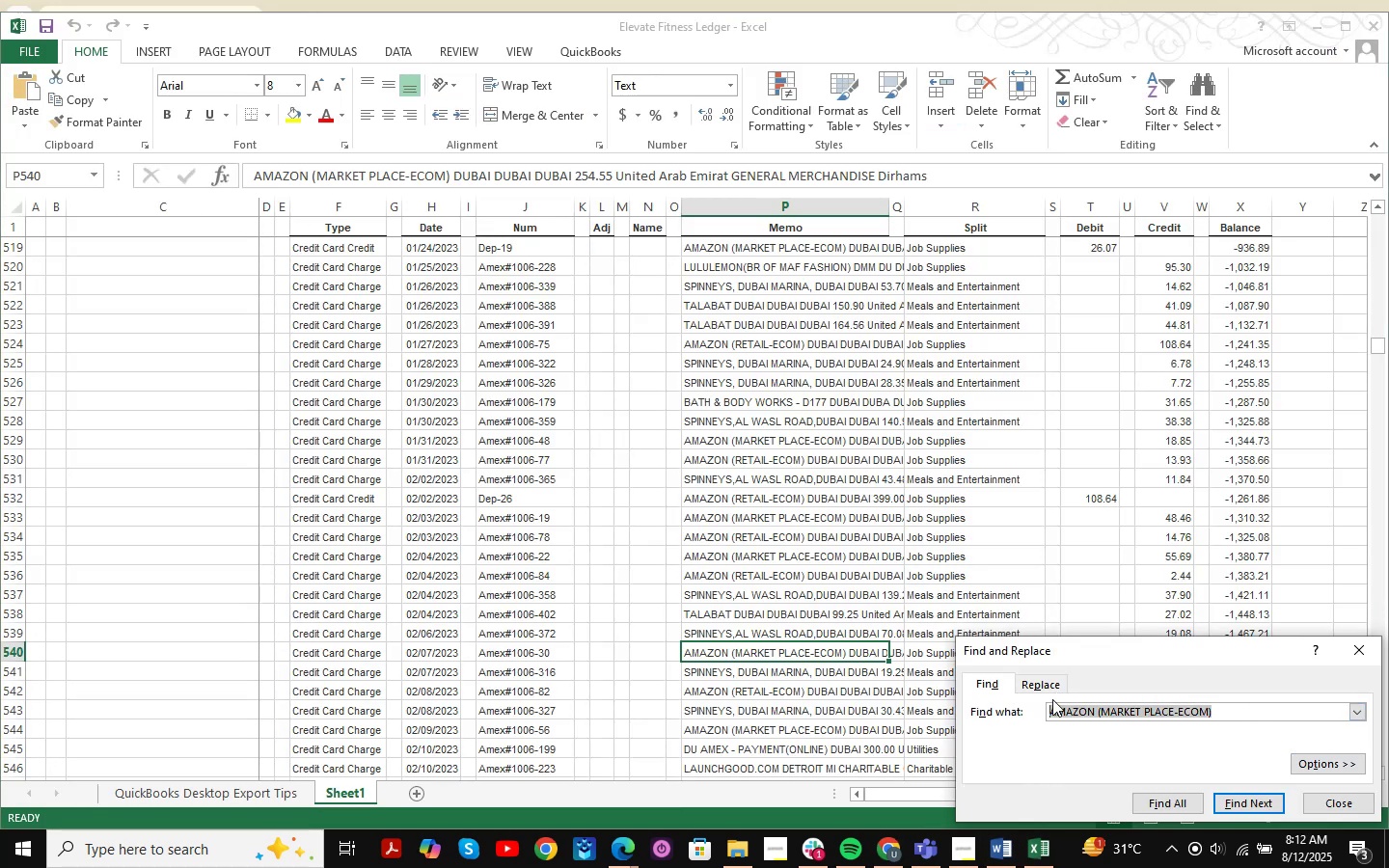 
key(Control+V)
 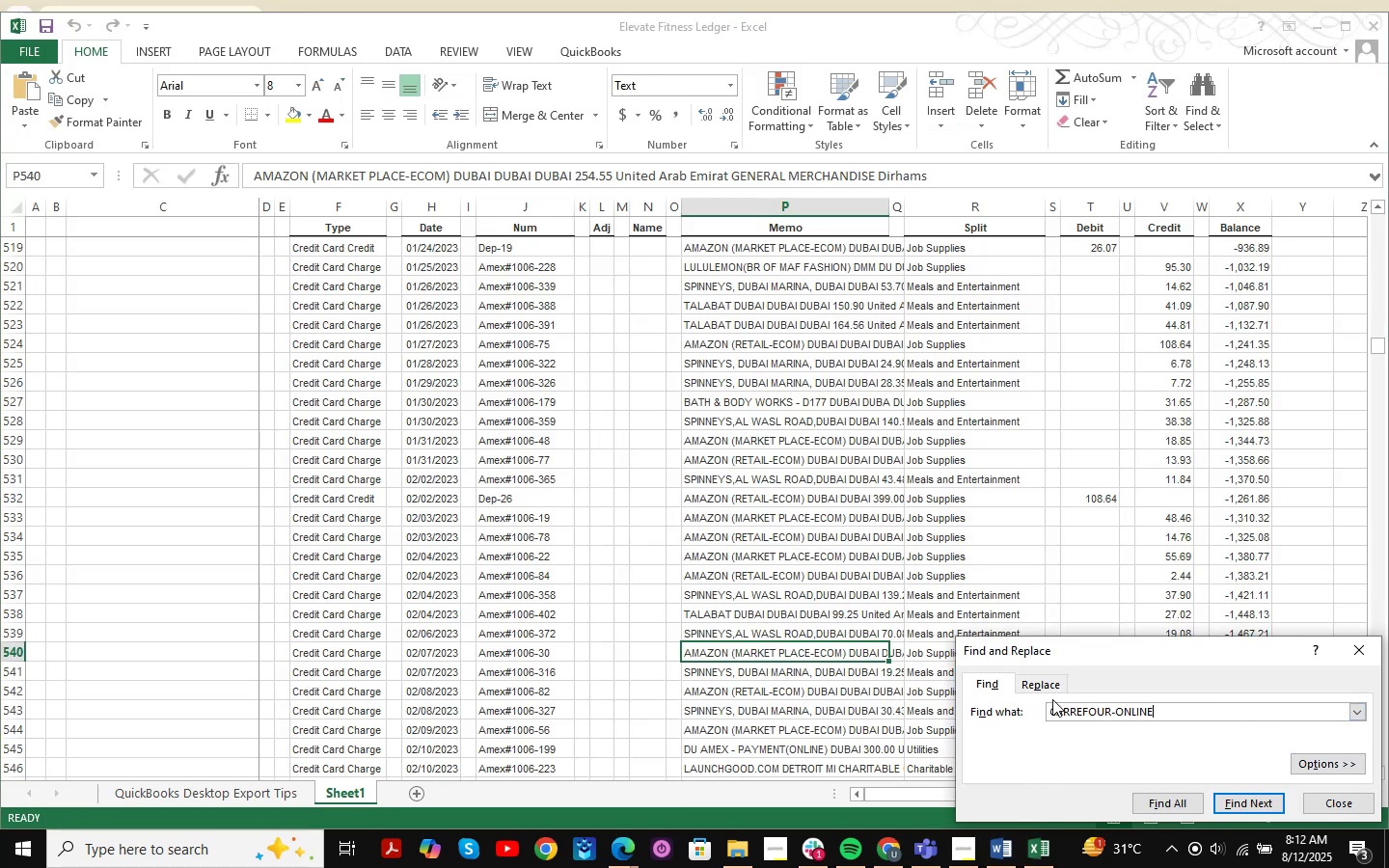 
key(NumpadEnter)
 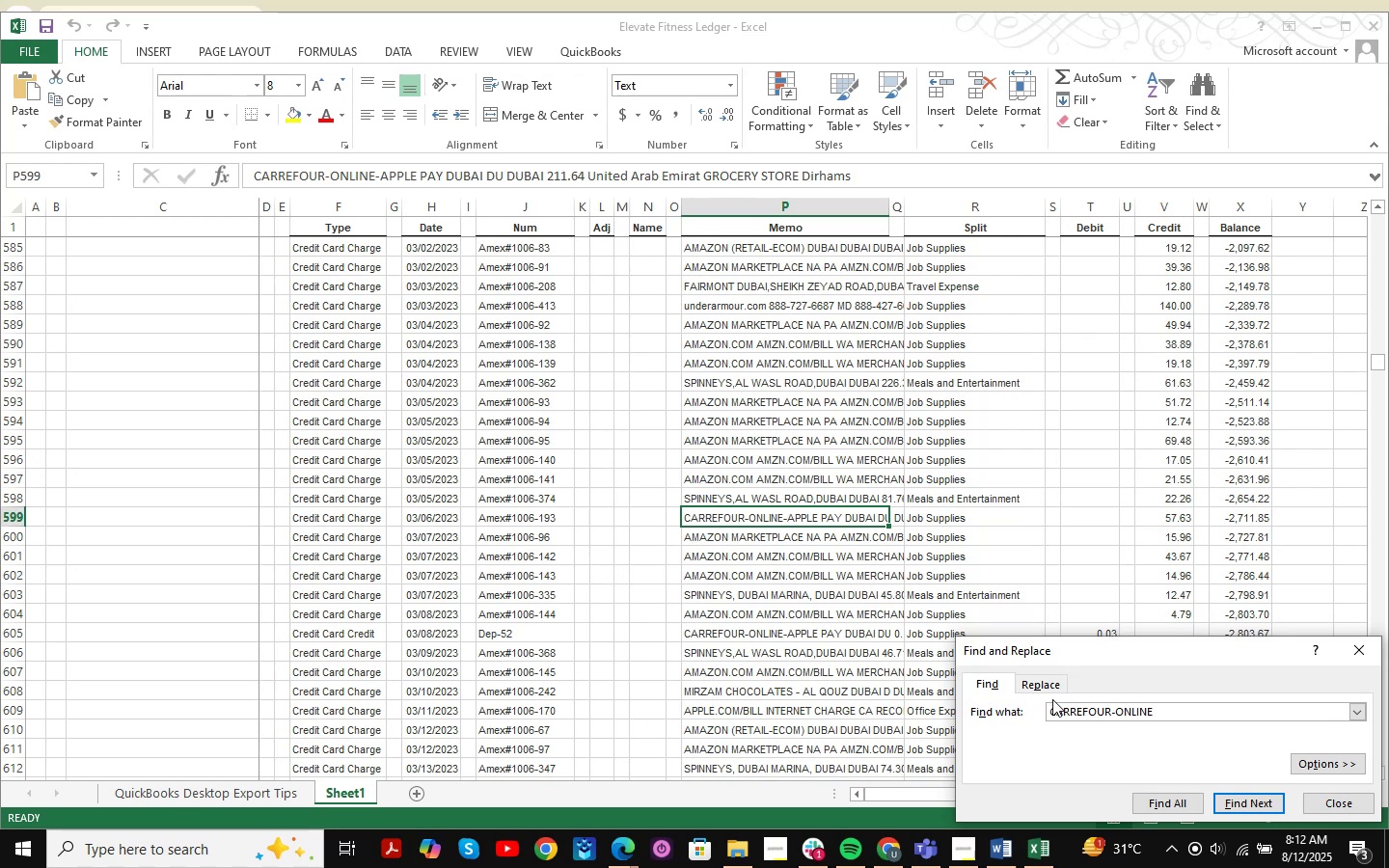 
key(NumpadEnter)
 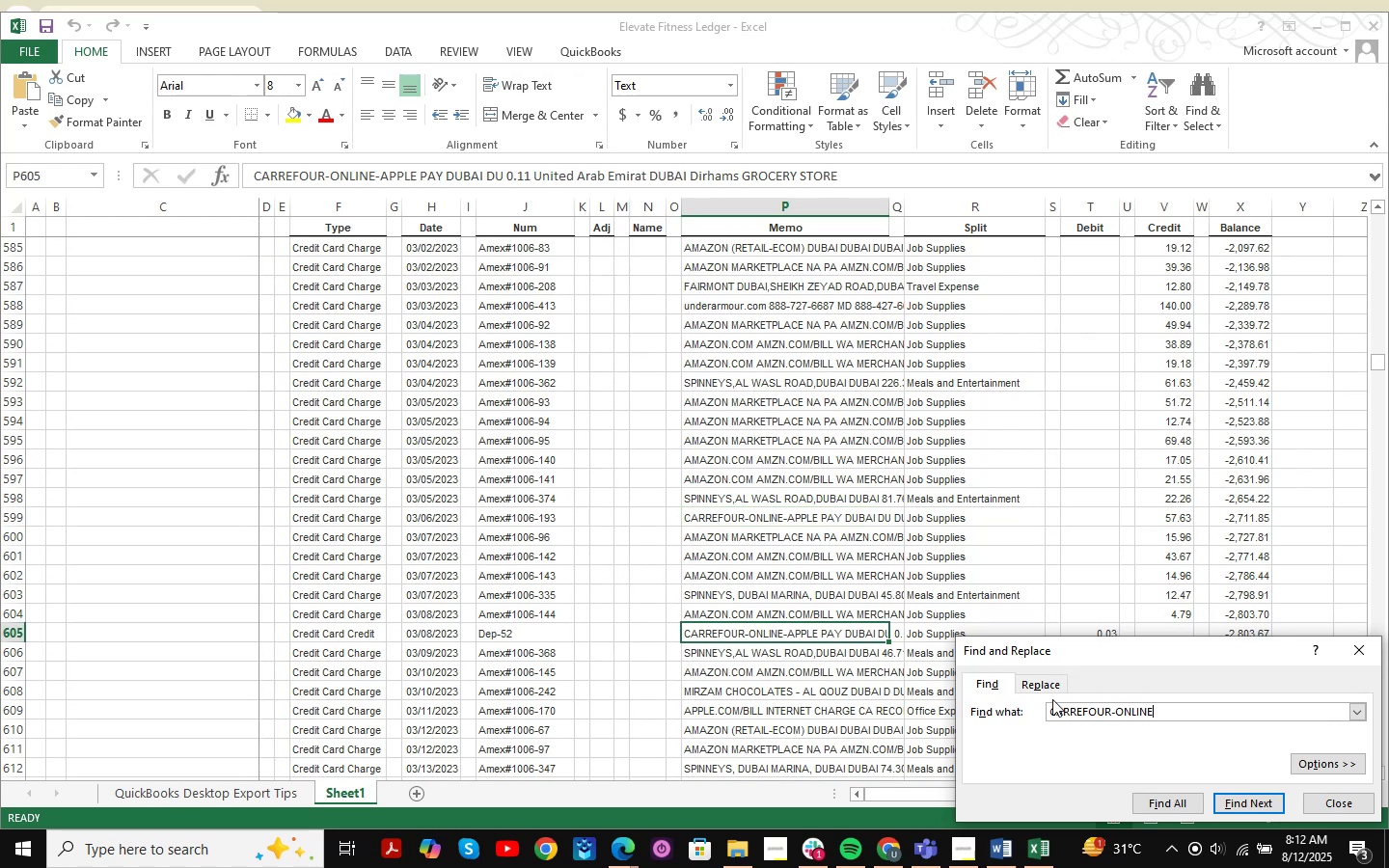 
key(NumpadEnter)
 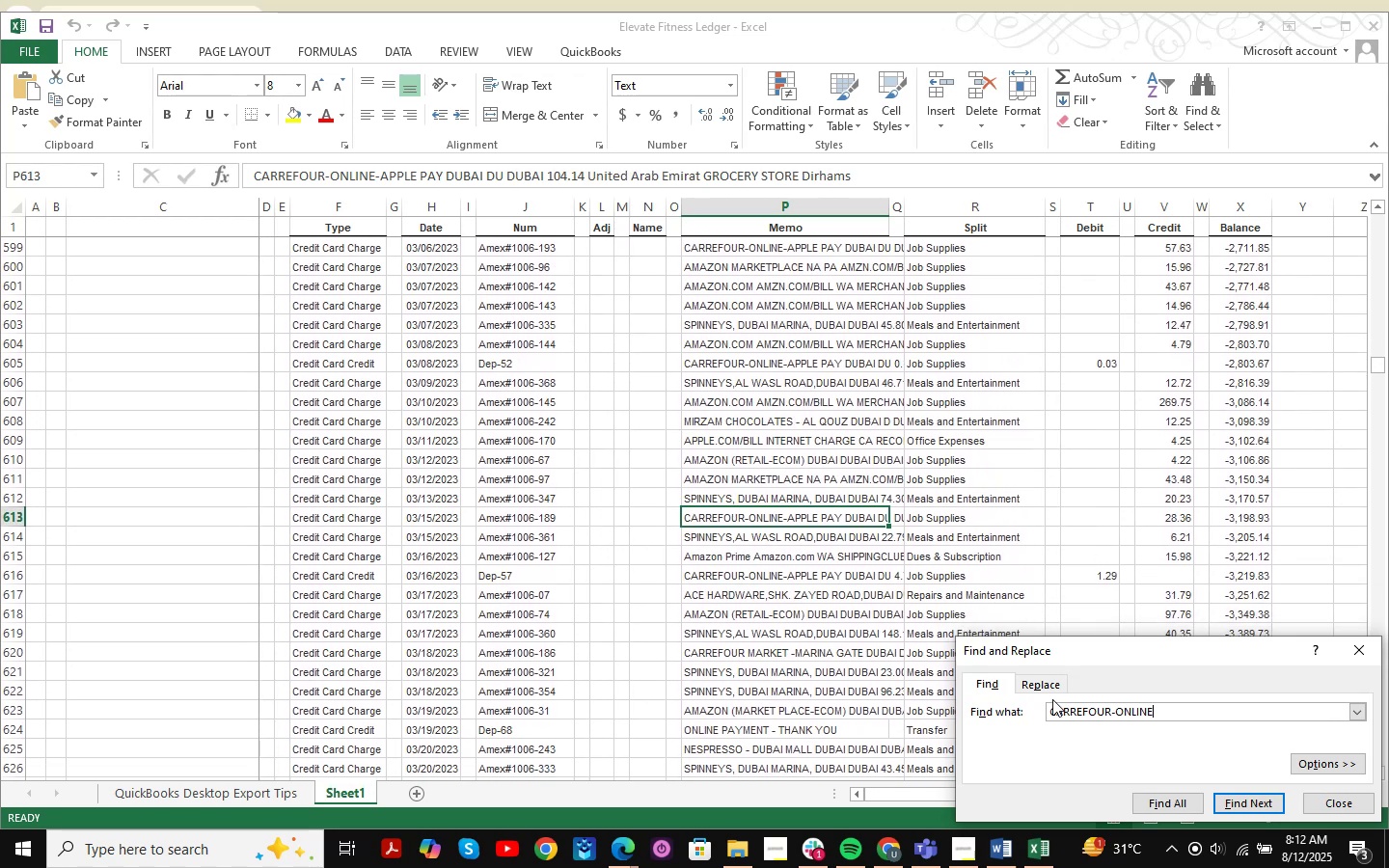 
key(NumpadEnter)
 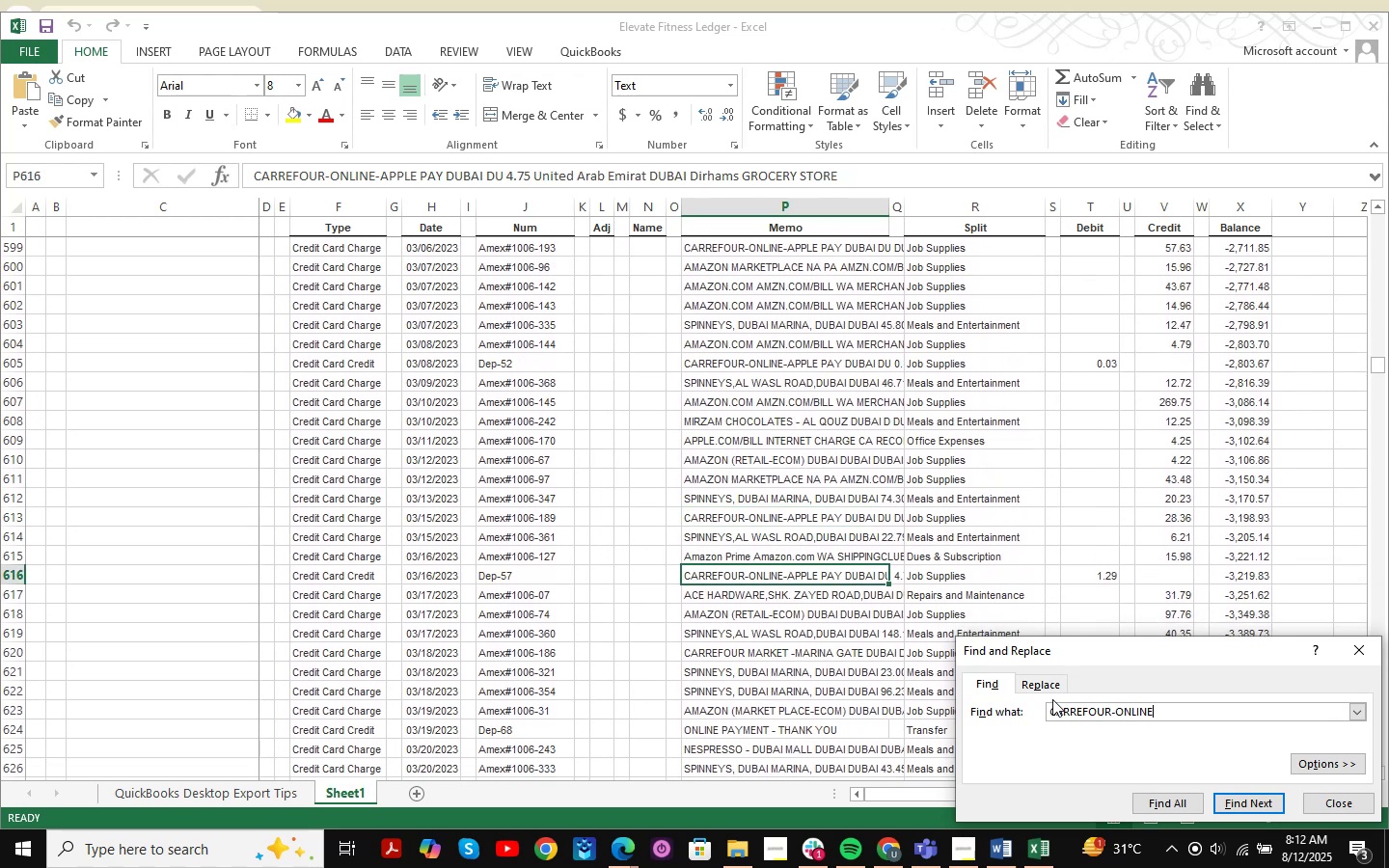 
key(NumpadEnter)
 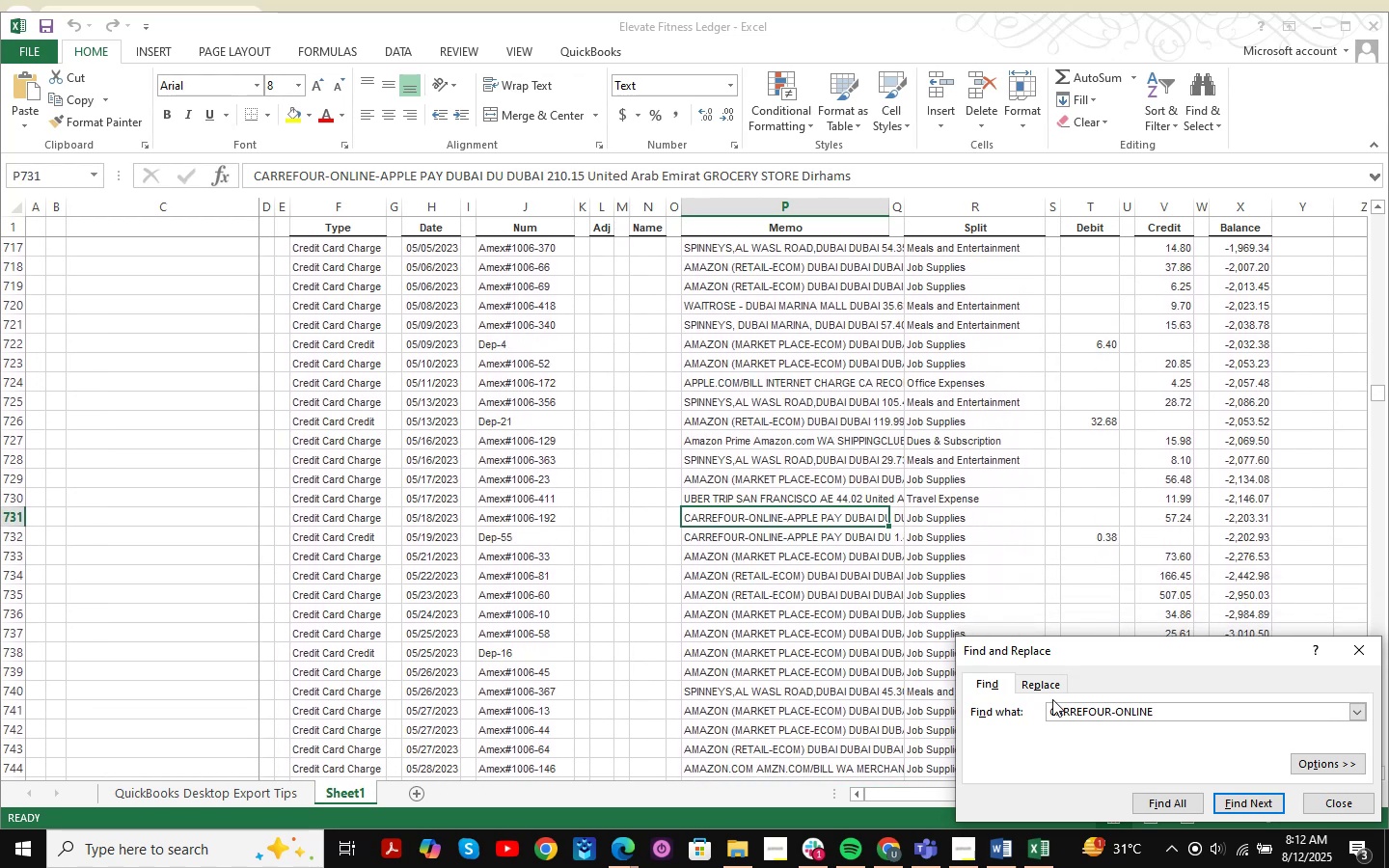 
key(NumpadEnter)
 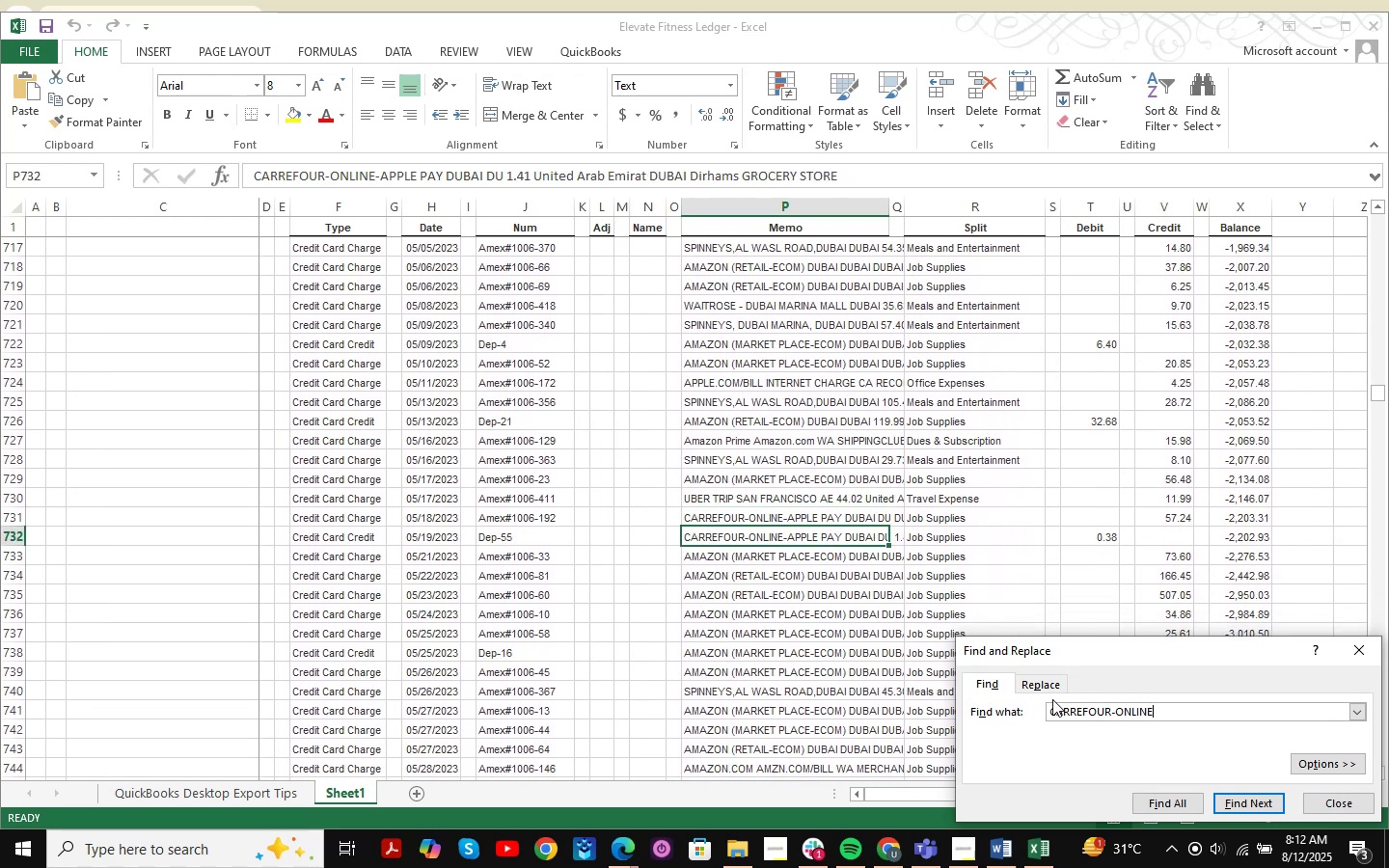 
key(NumpadEnter)
 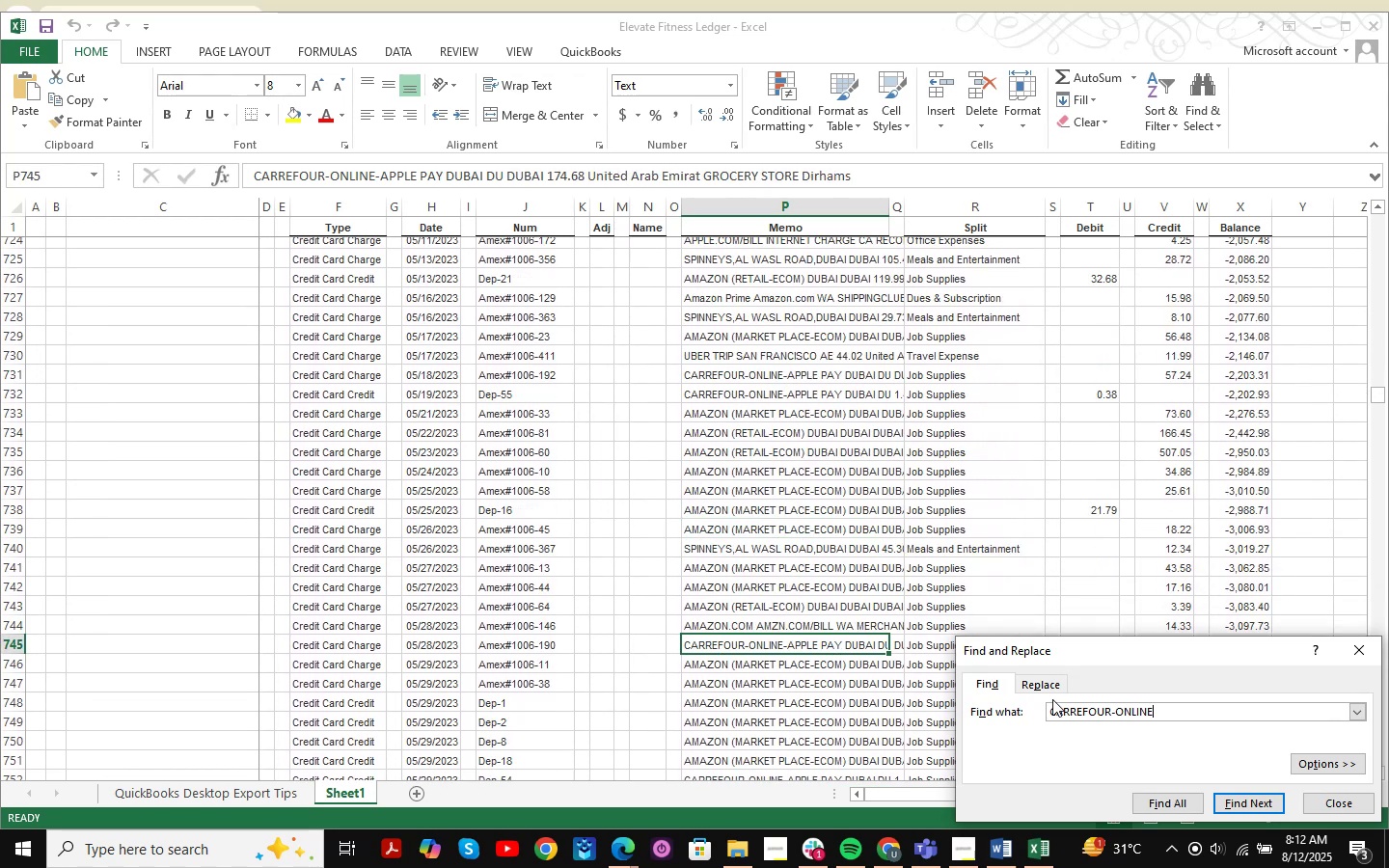 
key(NumpadEnter)
 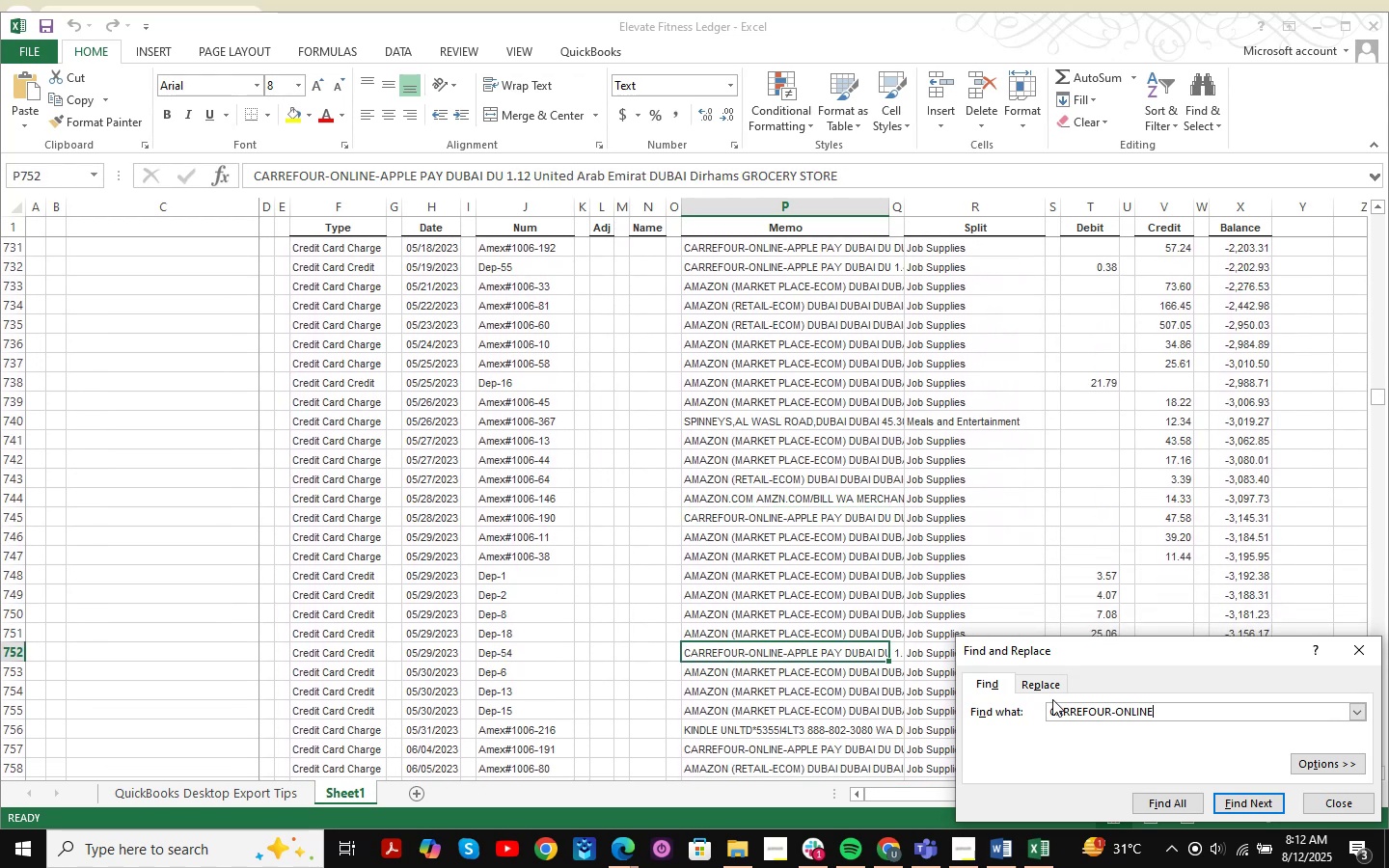 
key(NumpadEnter)
 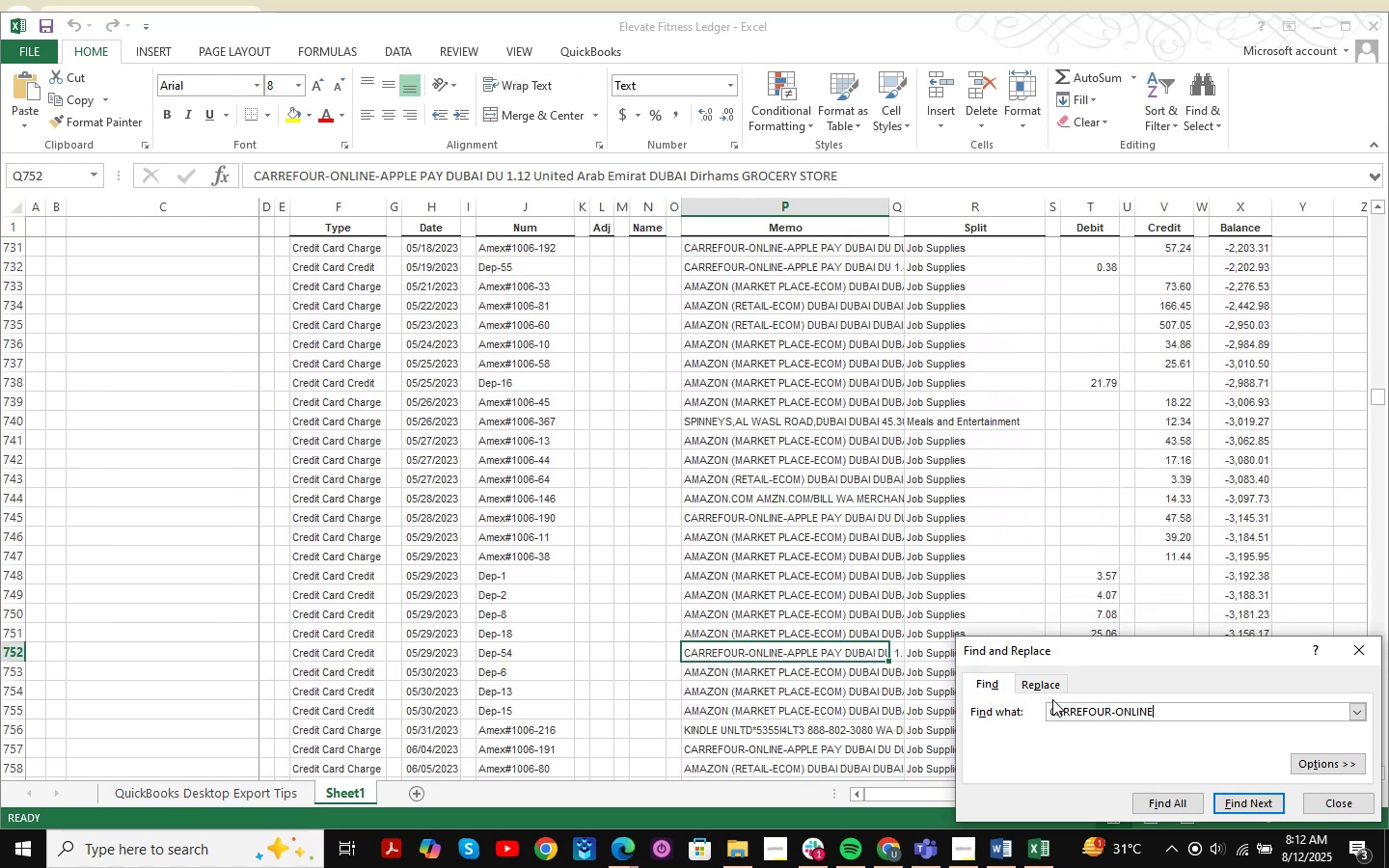 
key(NumpadEnter)
 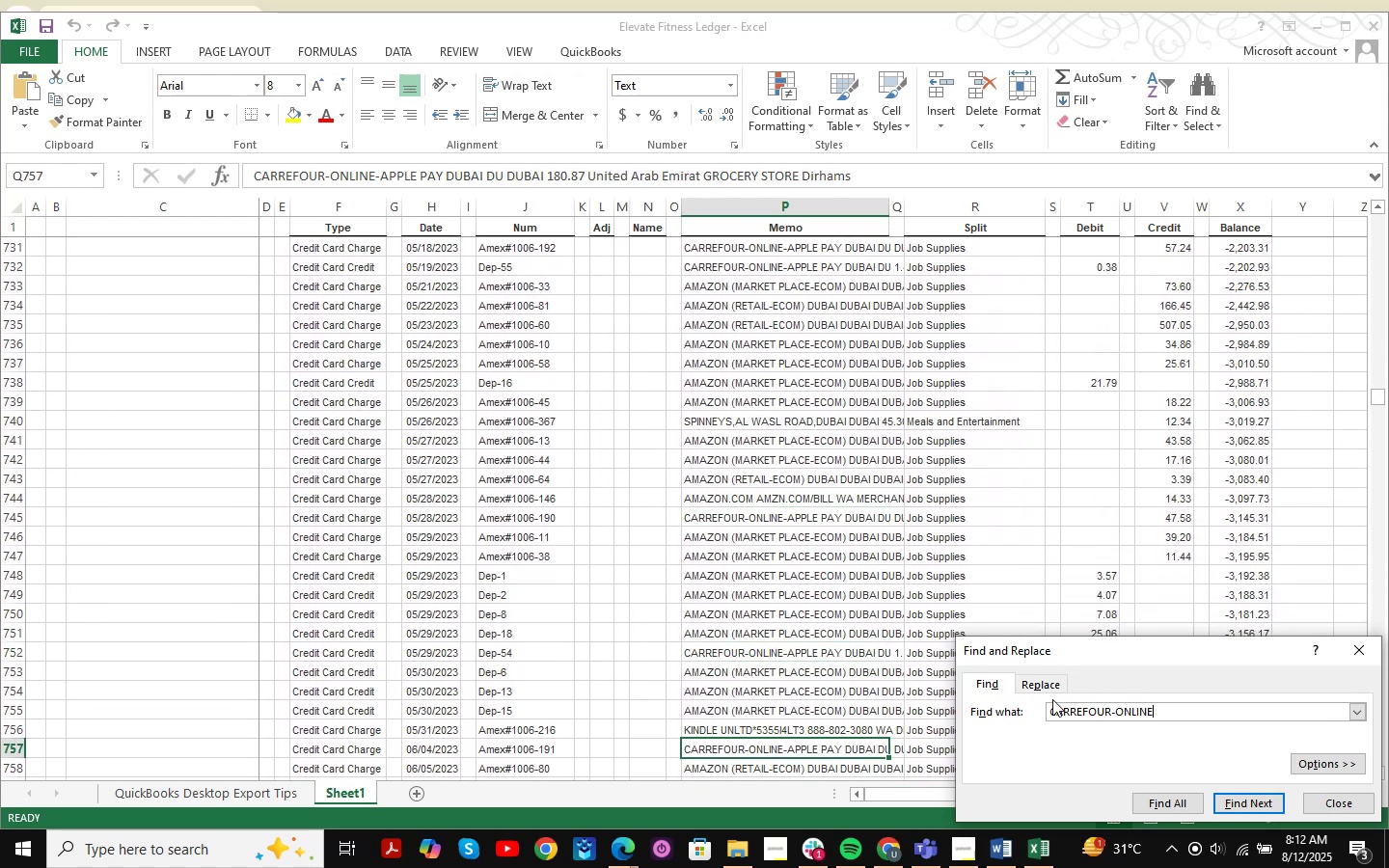 
key(NumpadEnter)
 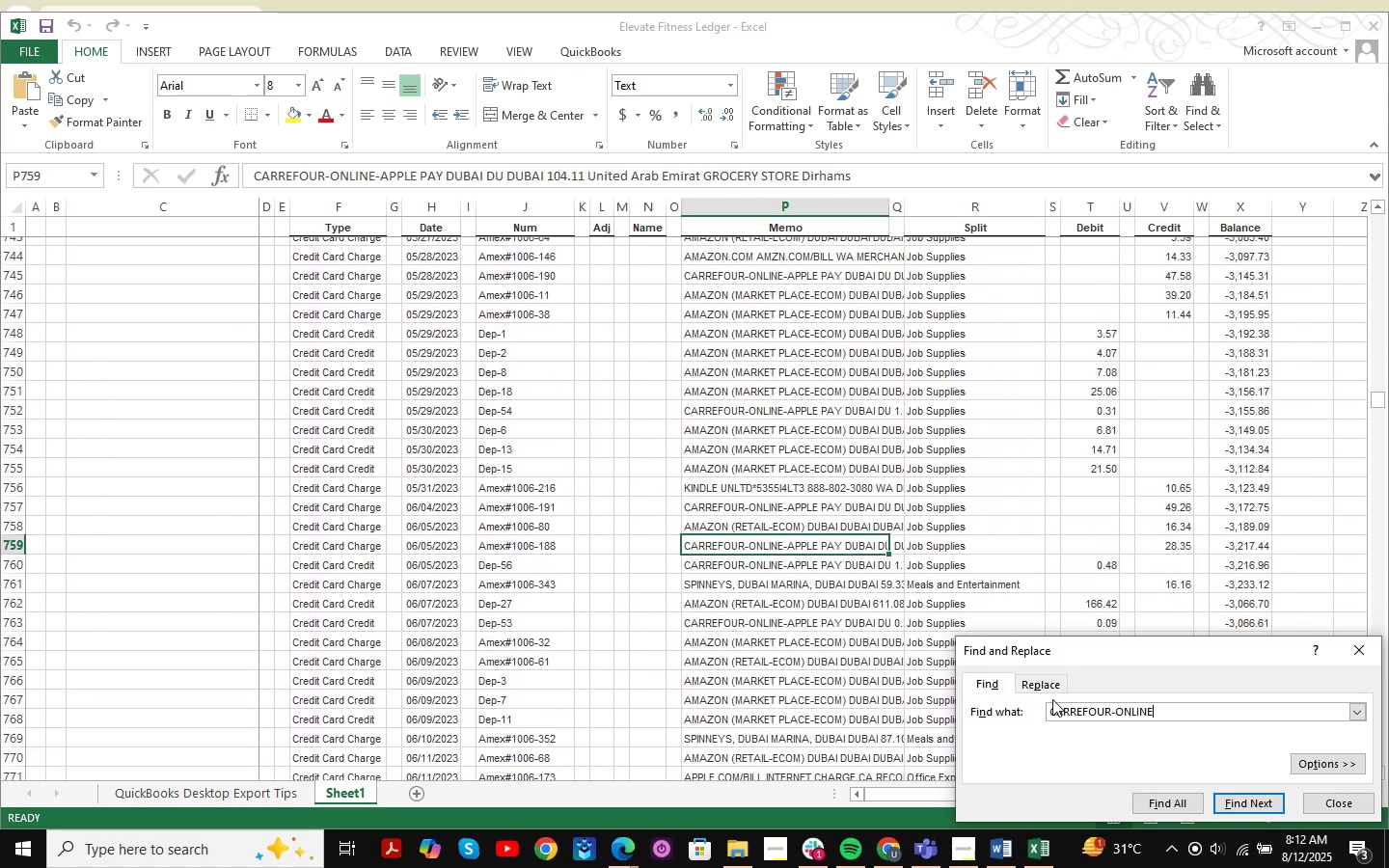 
key(NumpadEnter)
 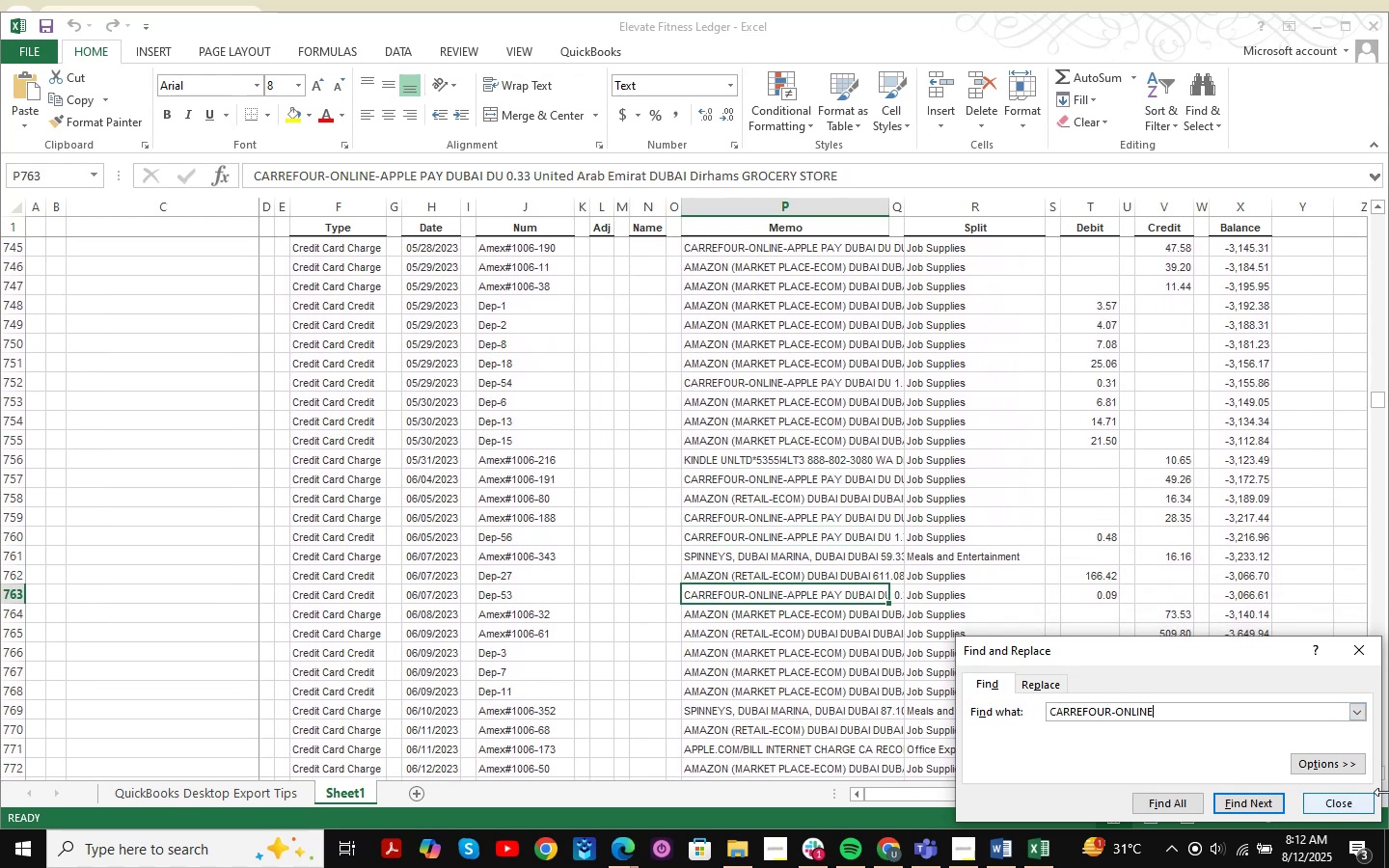 
left_click([1361, 802])
 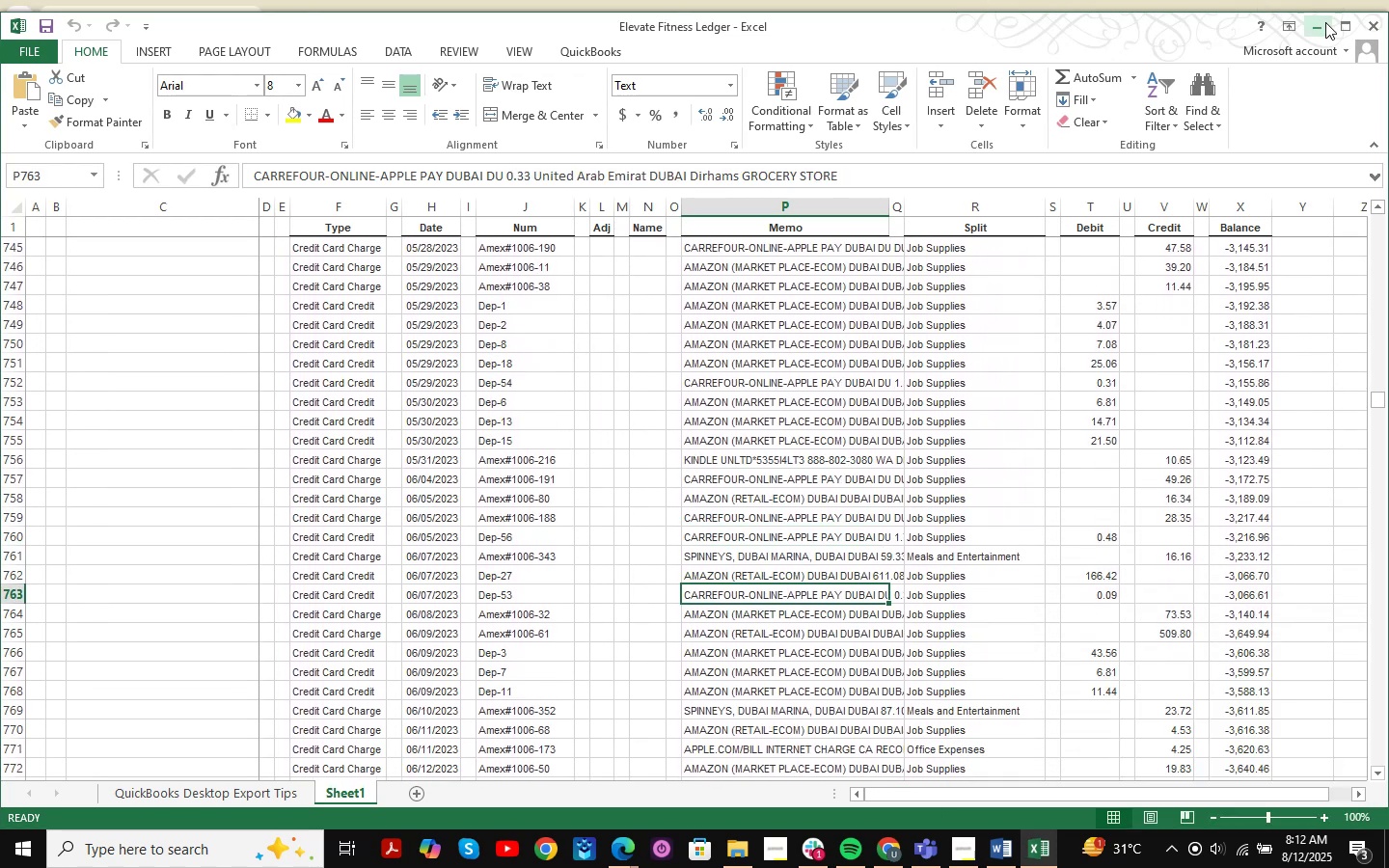 
left_click([1324, 23])
 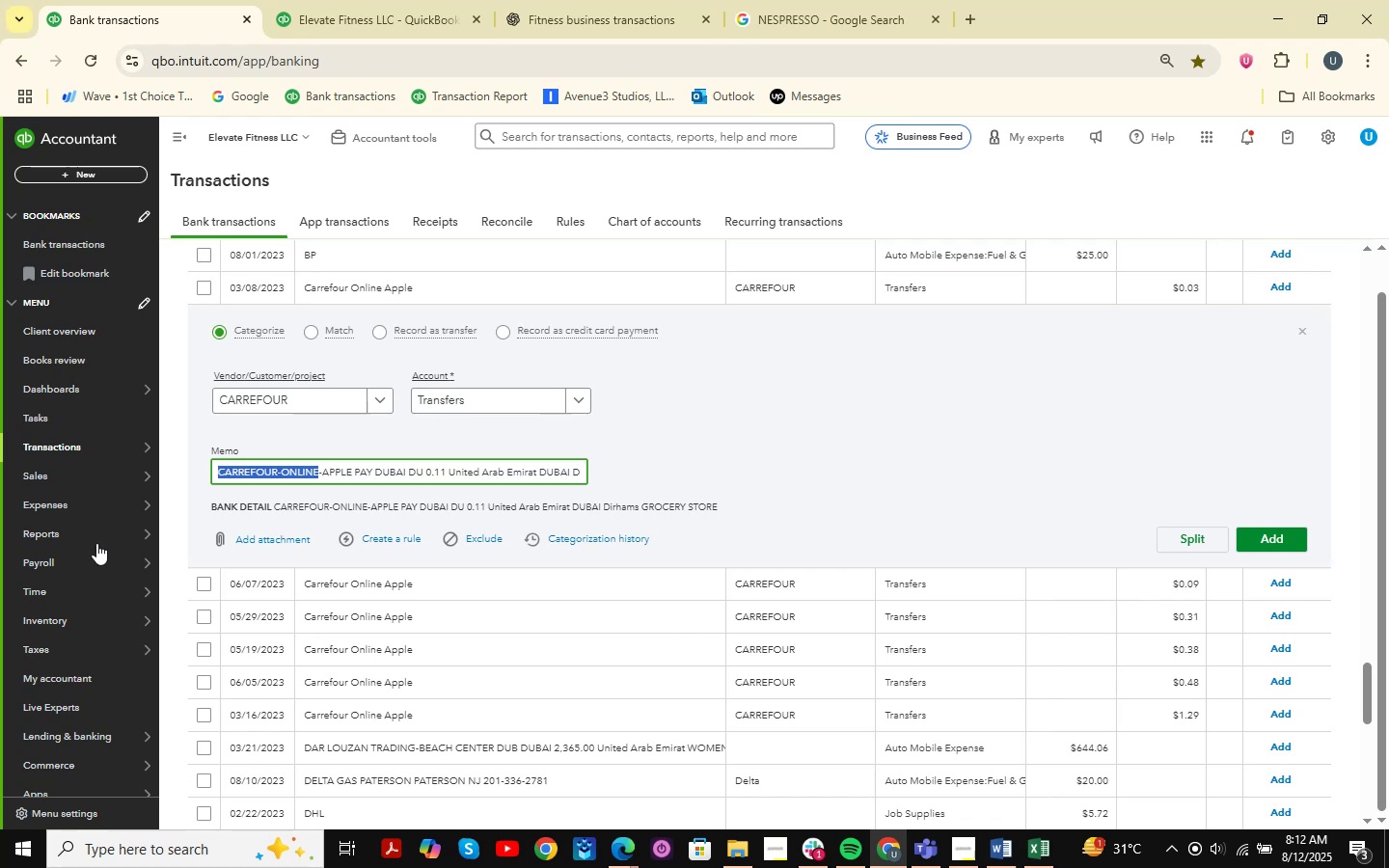 
scroll: coordinate [424, 537], scroll_direction: up, amount: 2.0
 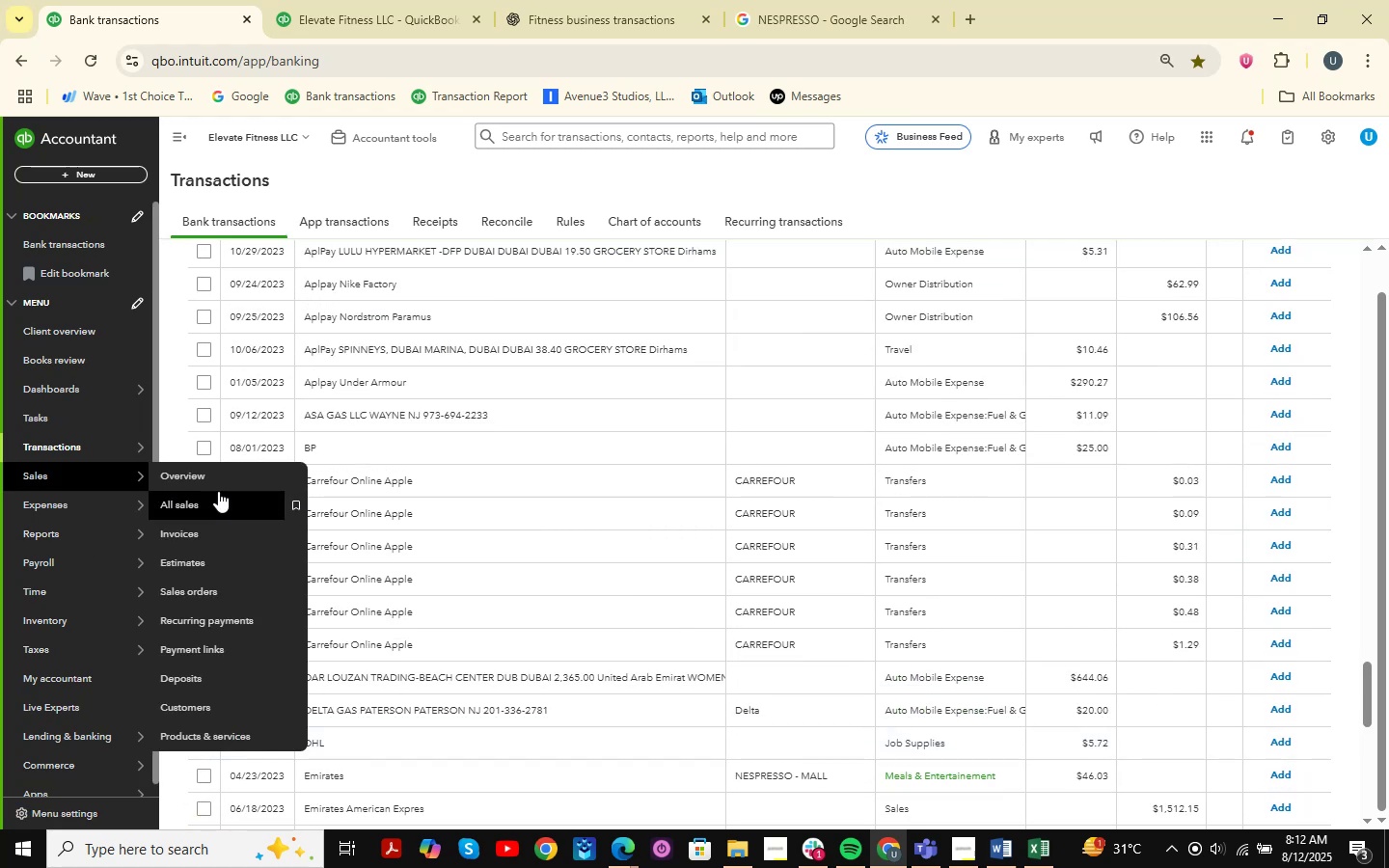 
left_click([202, 477])
 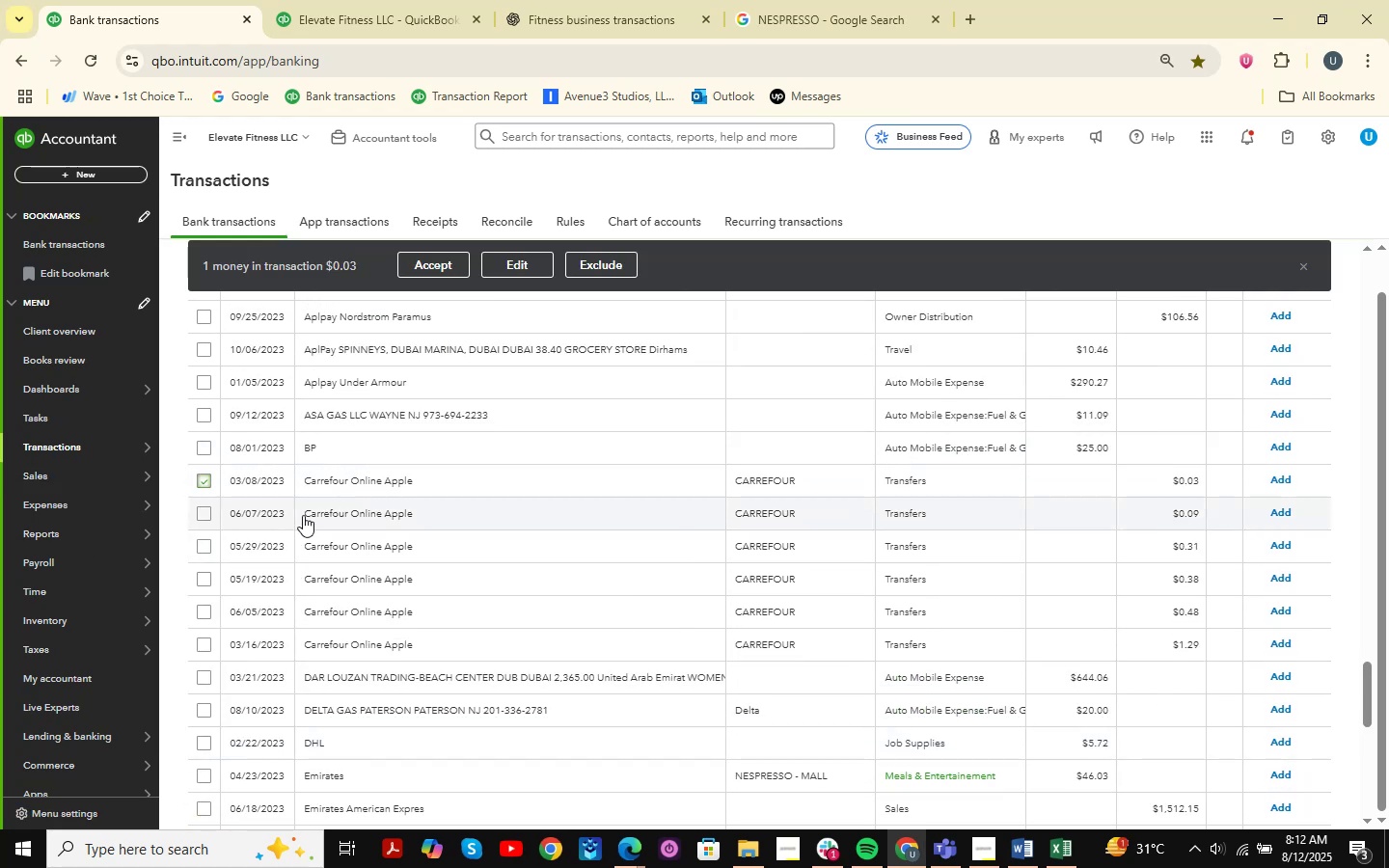 
left_click([210, 515])
 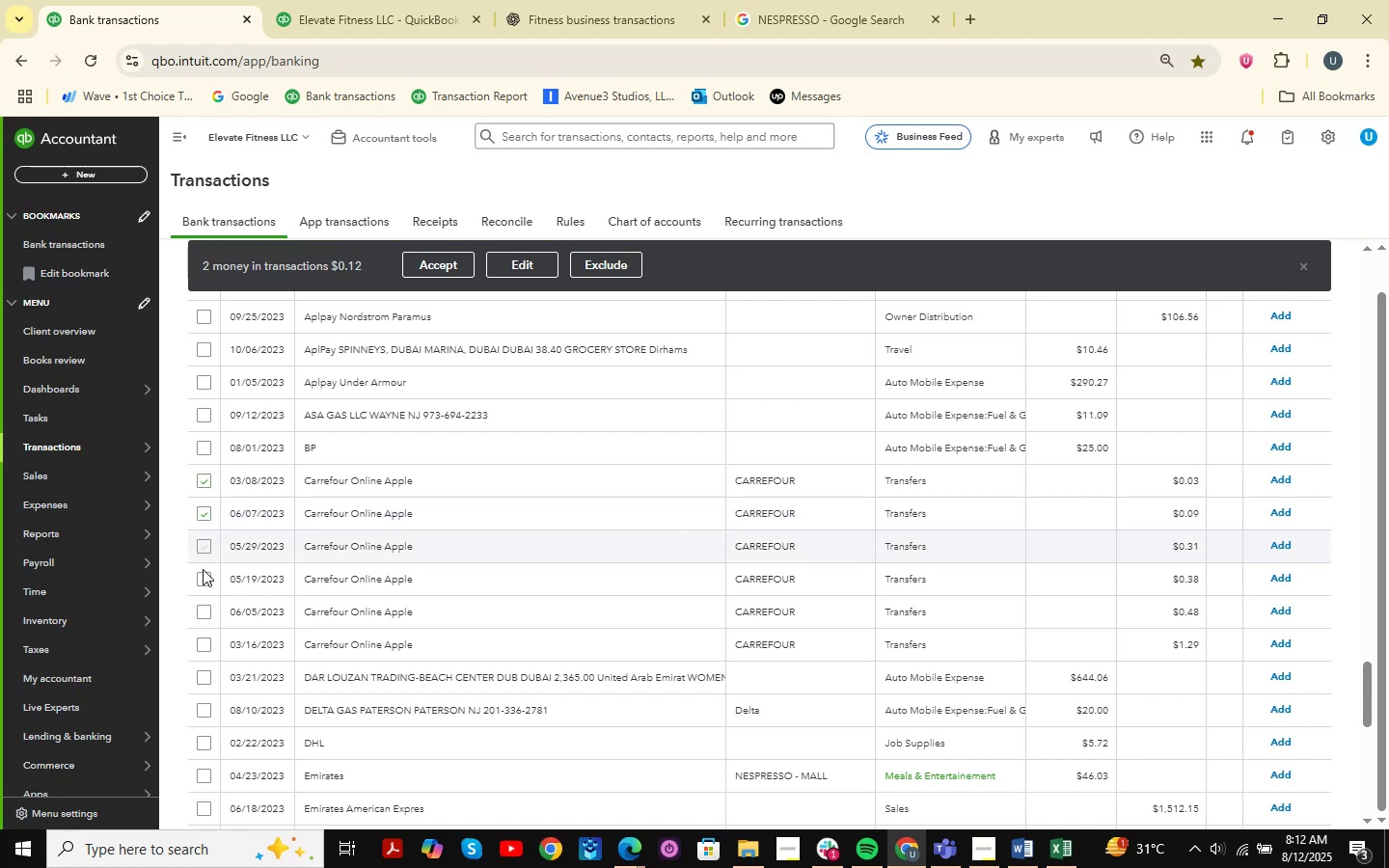 
double_click([205, 577])
 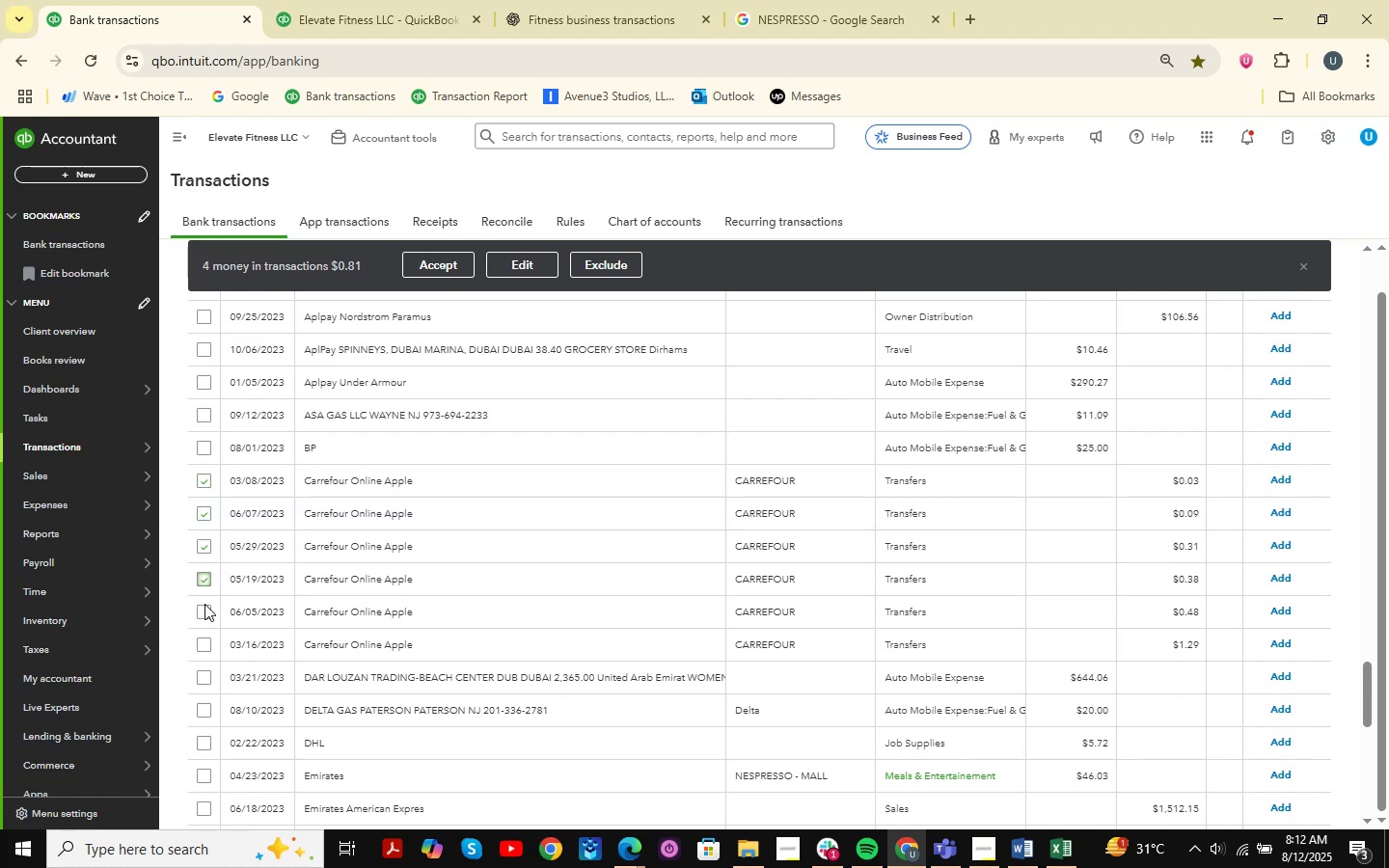 
left_click([204, 605])
 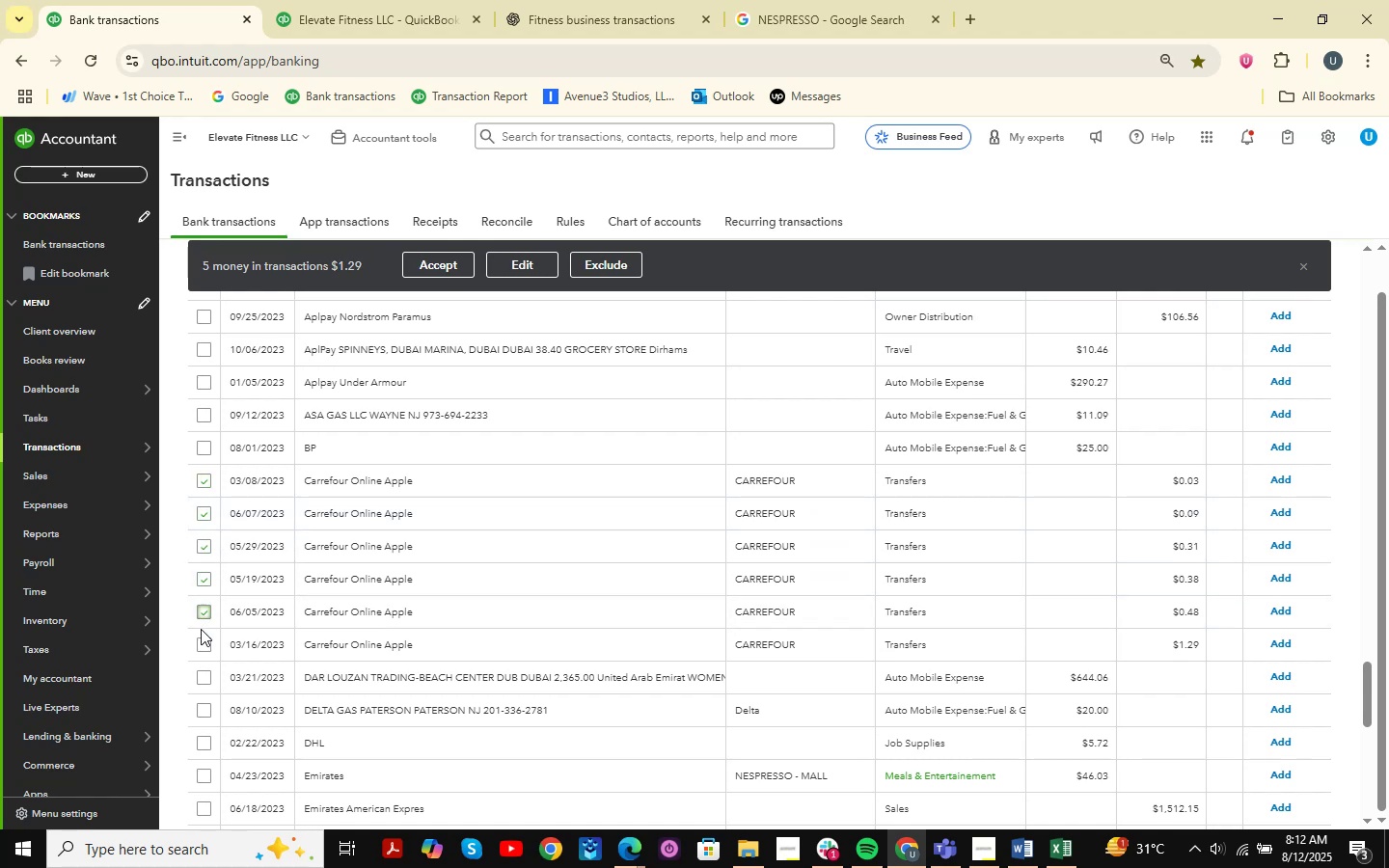 
left_click([197, 653])
 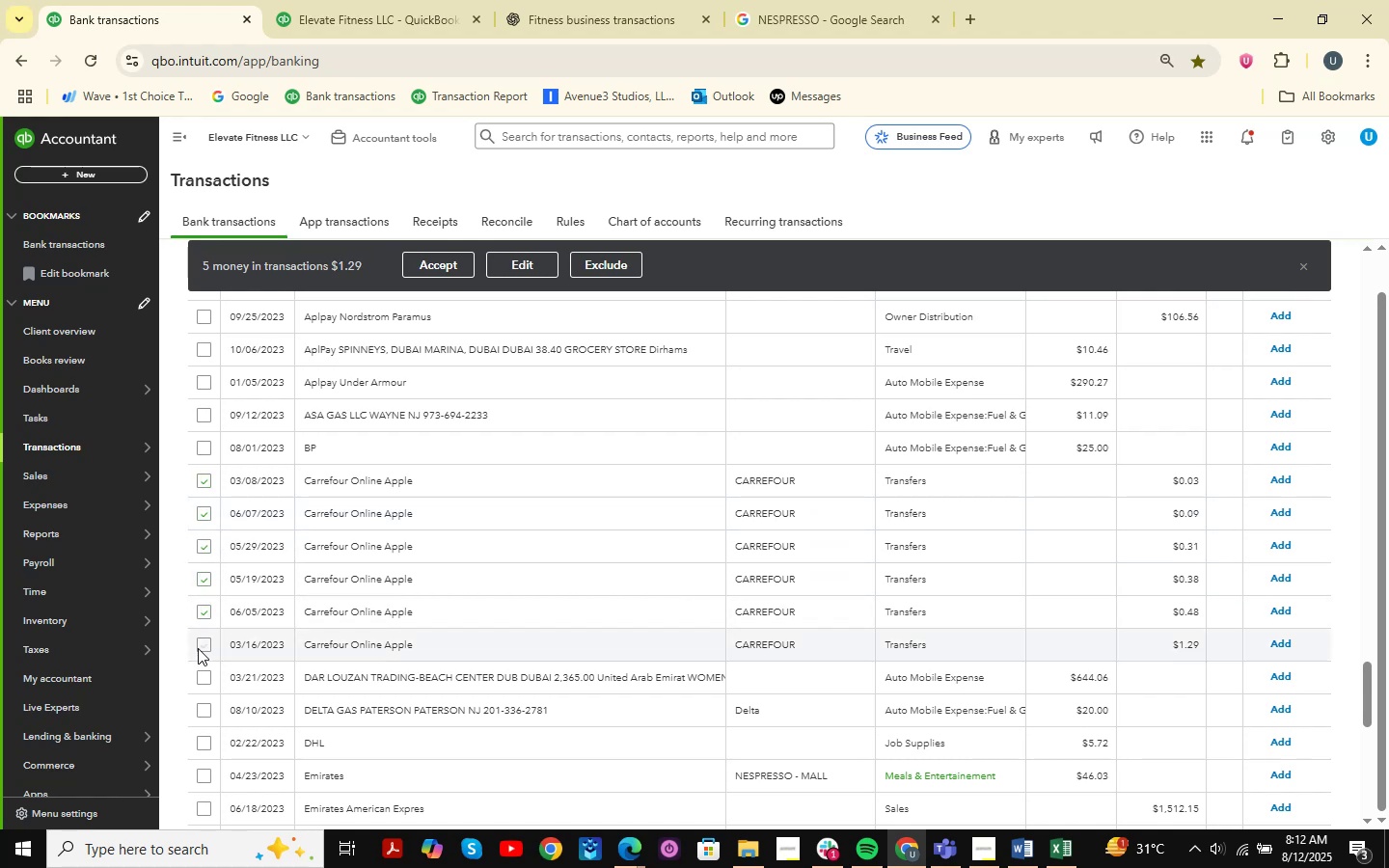 
left_click([198, 648])
 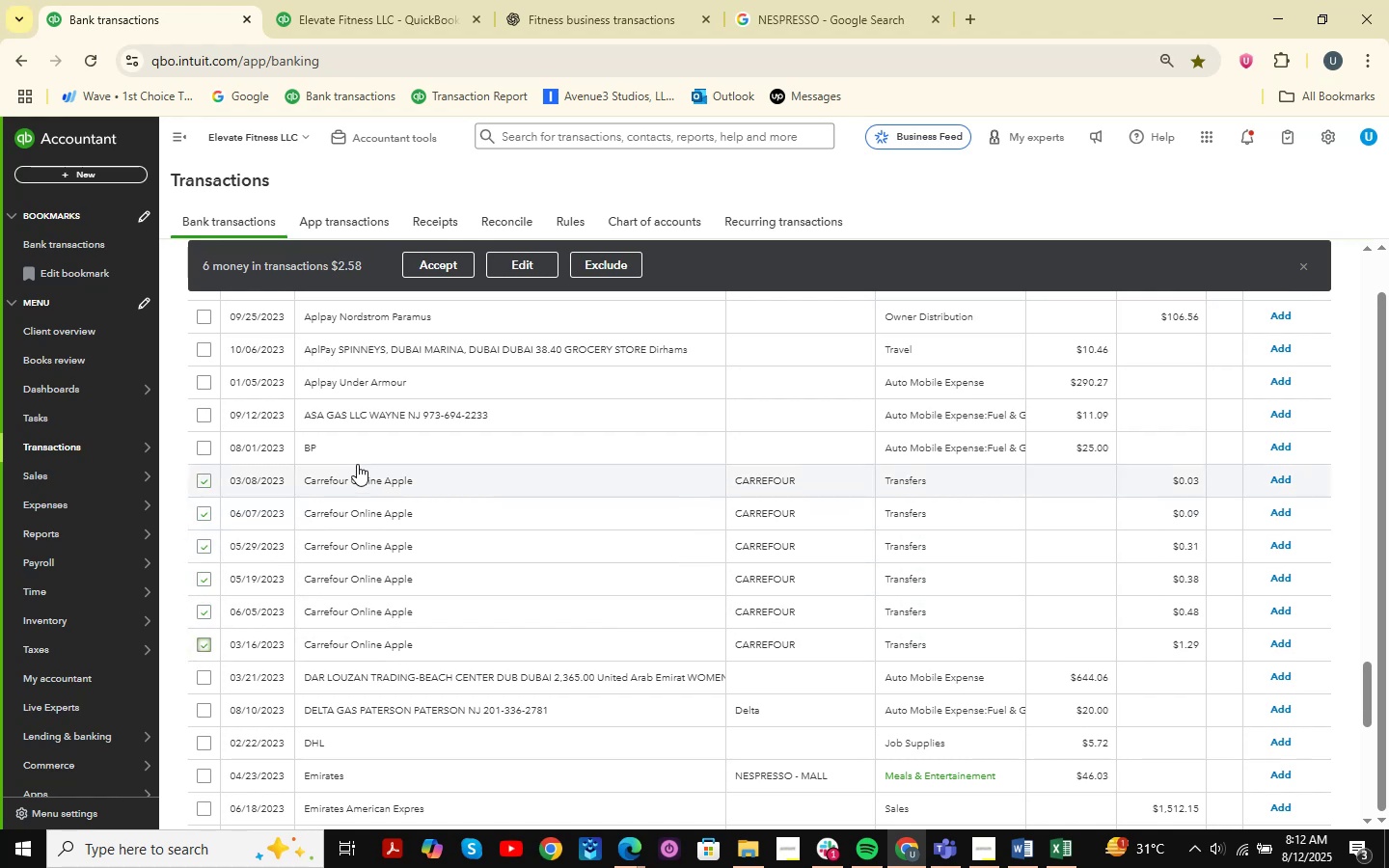 
wait(5.33)
 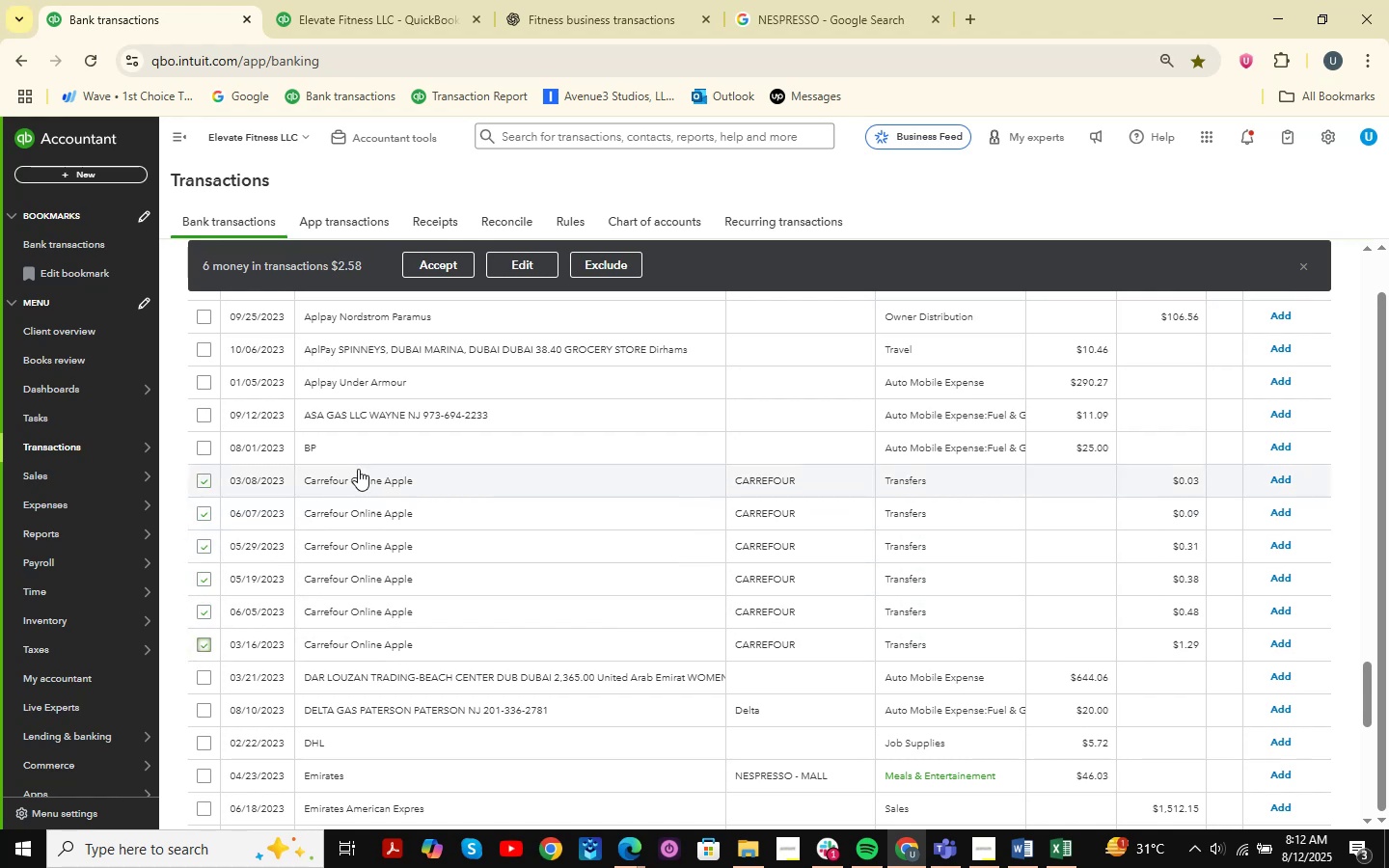 
left_click([534, 259])
 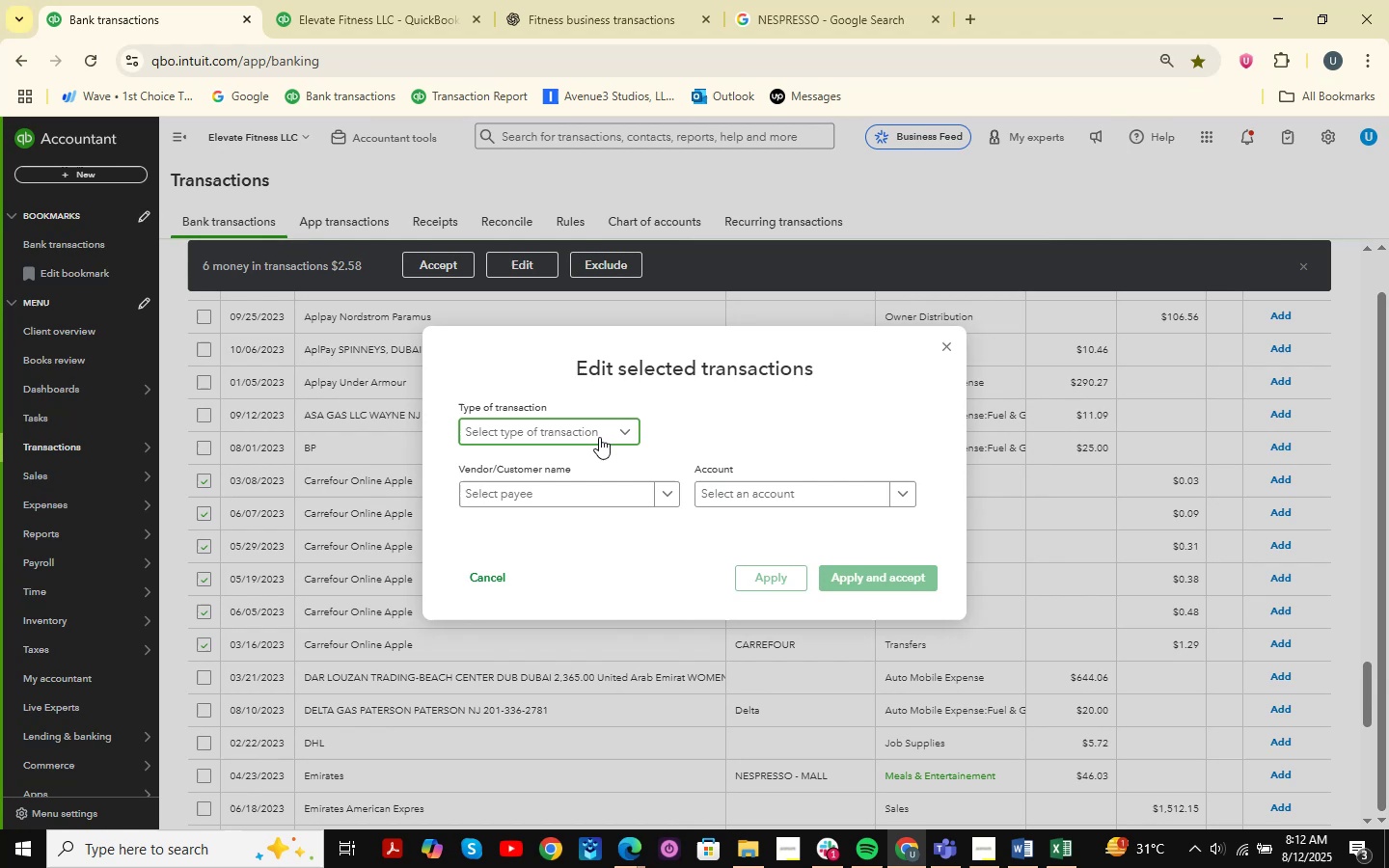 
double_click([522, 454])
 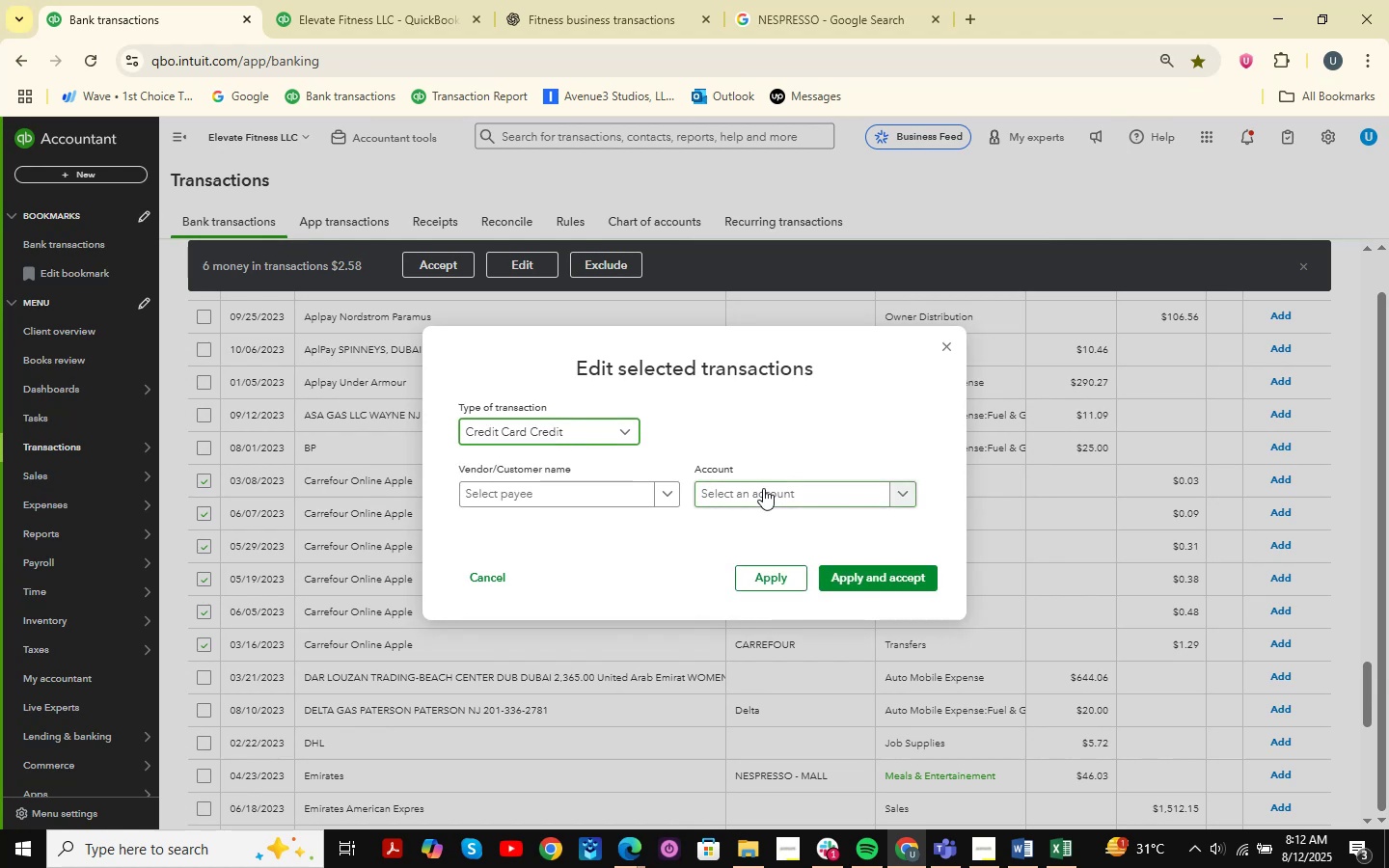 
left_click([763, 488])
 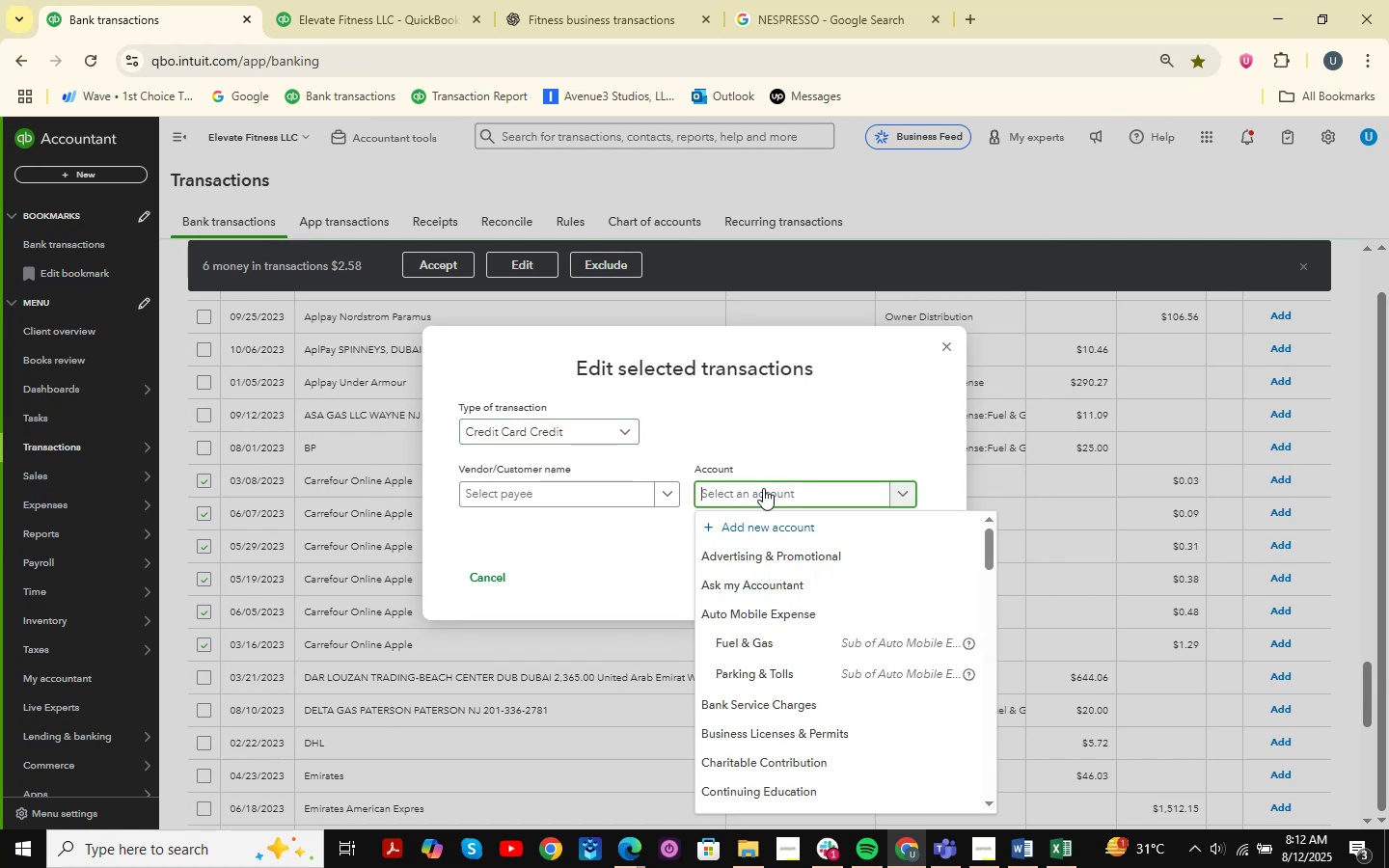 
type(Job )
 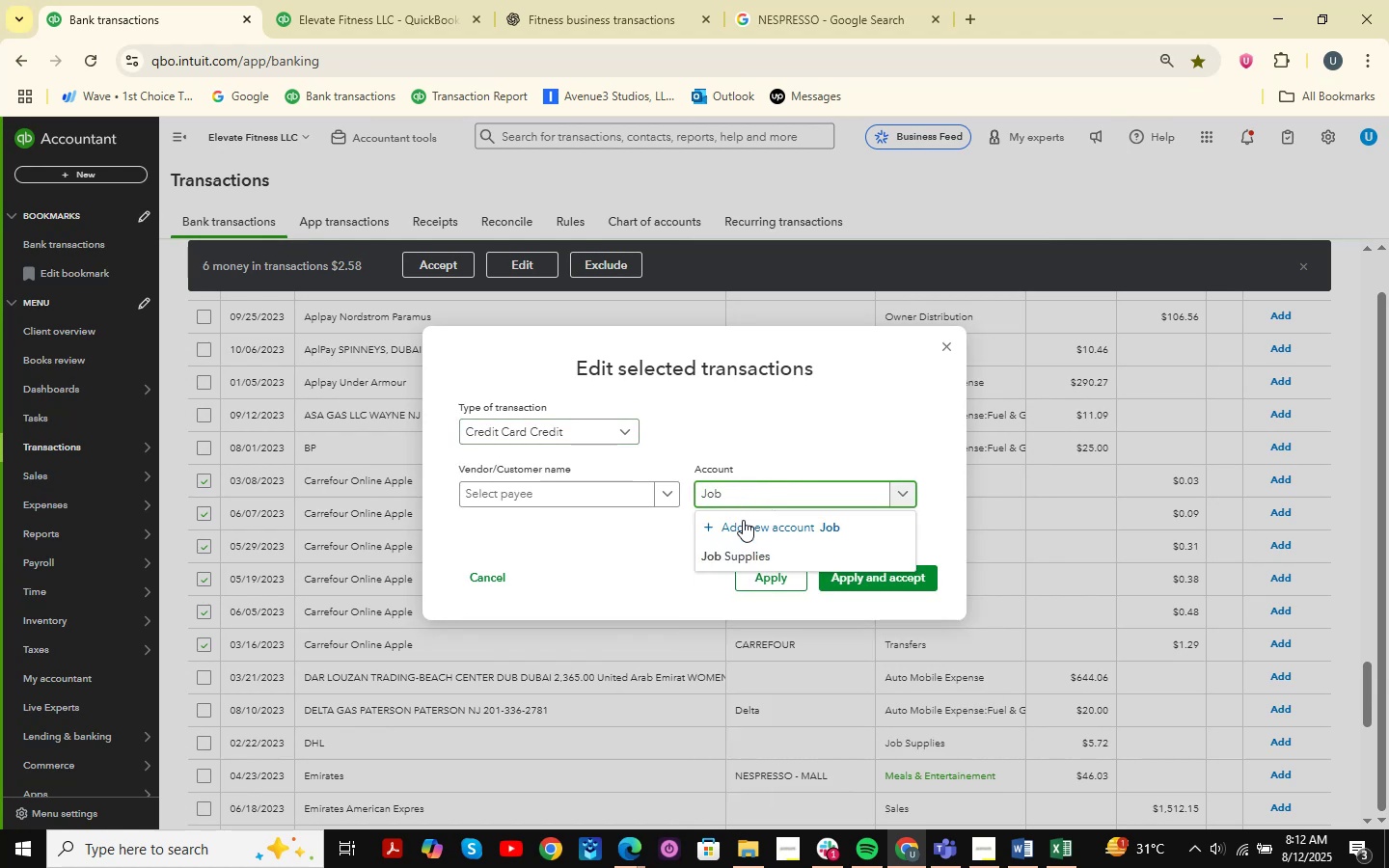 
left_click([744, 544])
 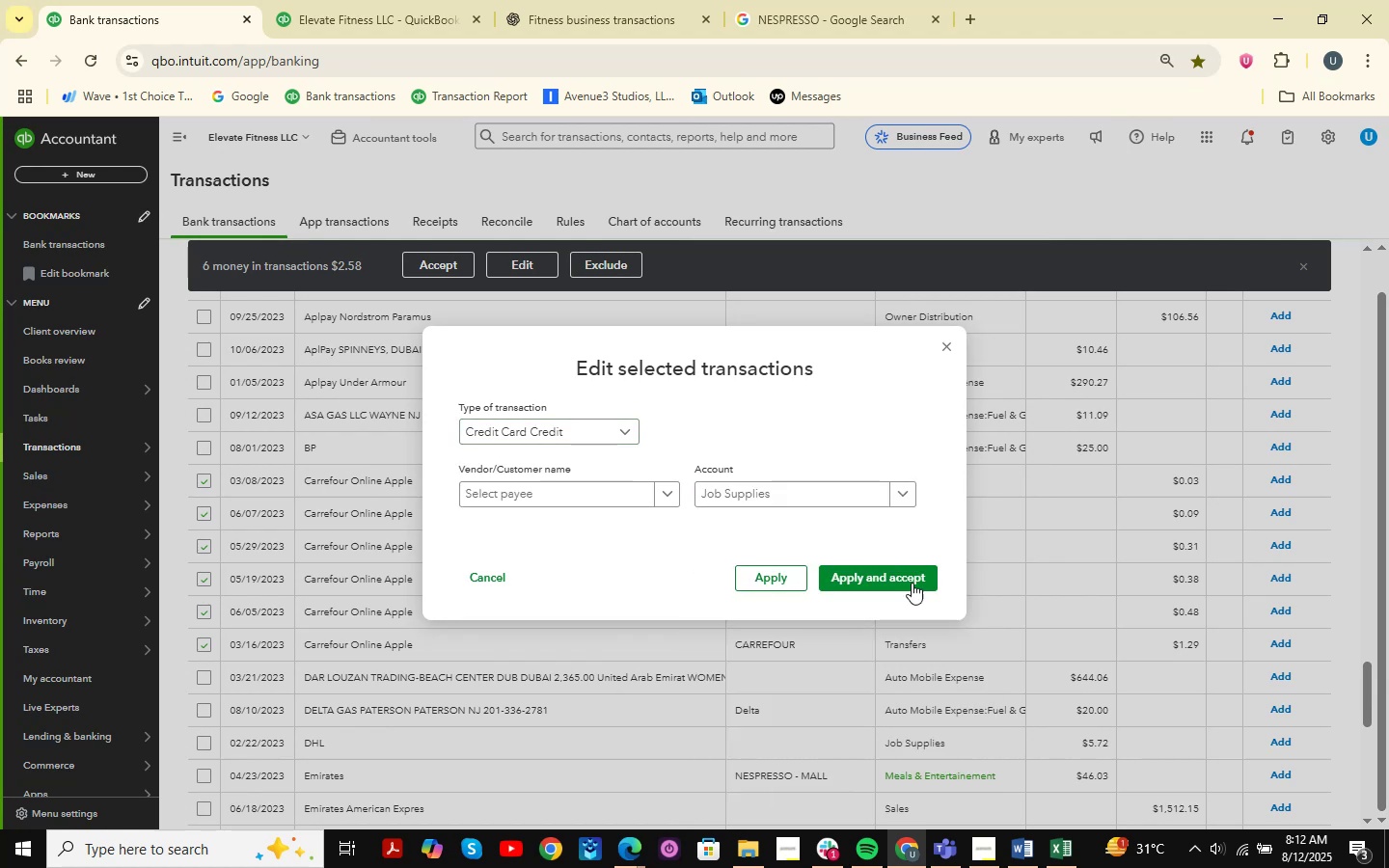 
left_click([912, 574])
 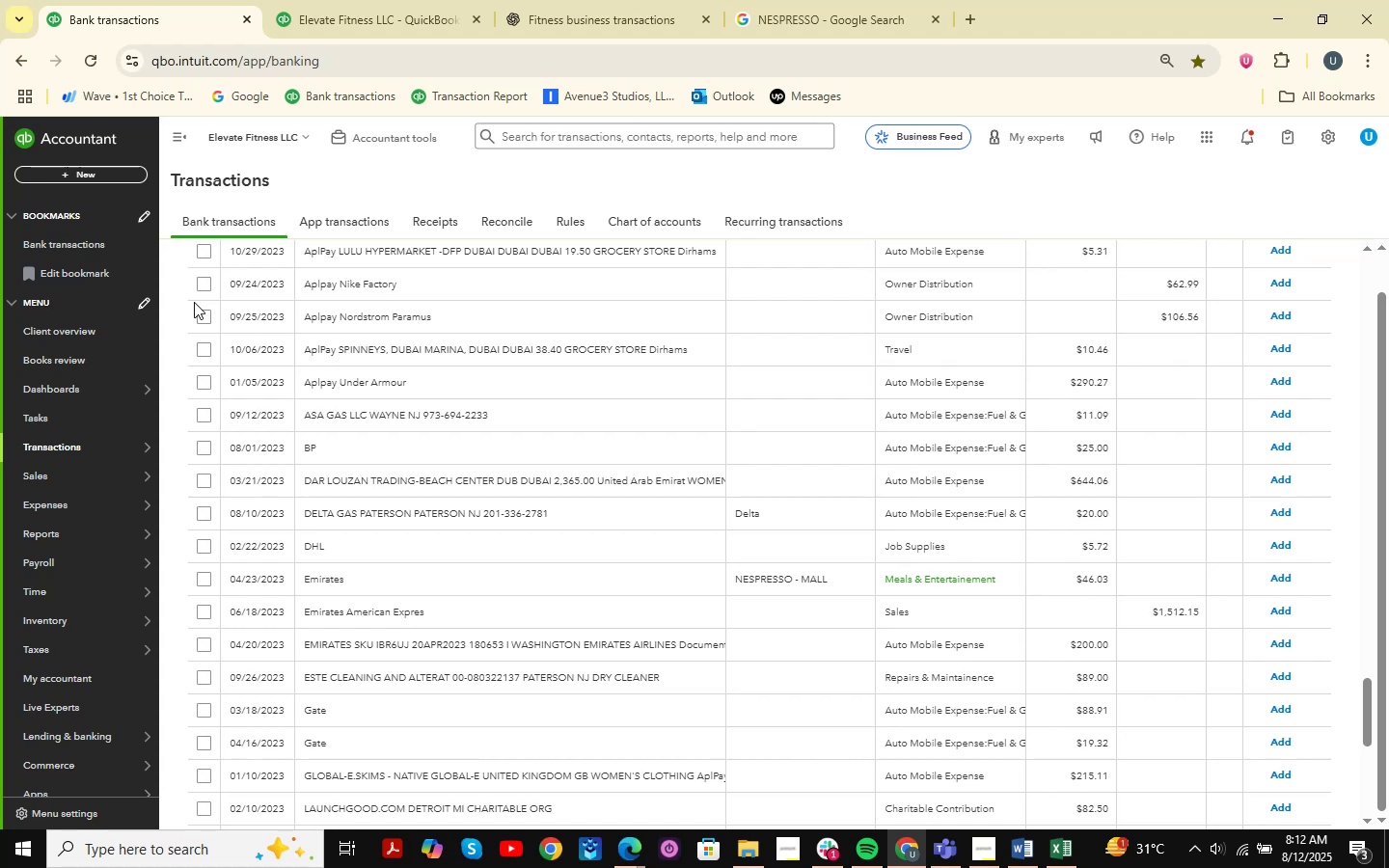 
wait(14.11)
 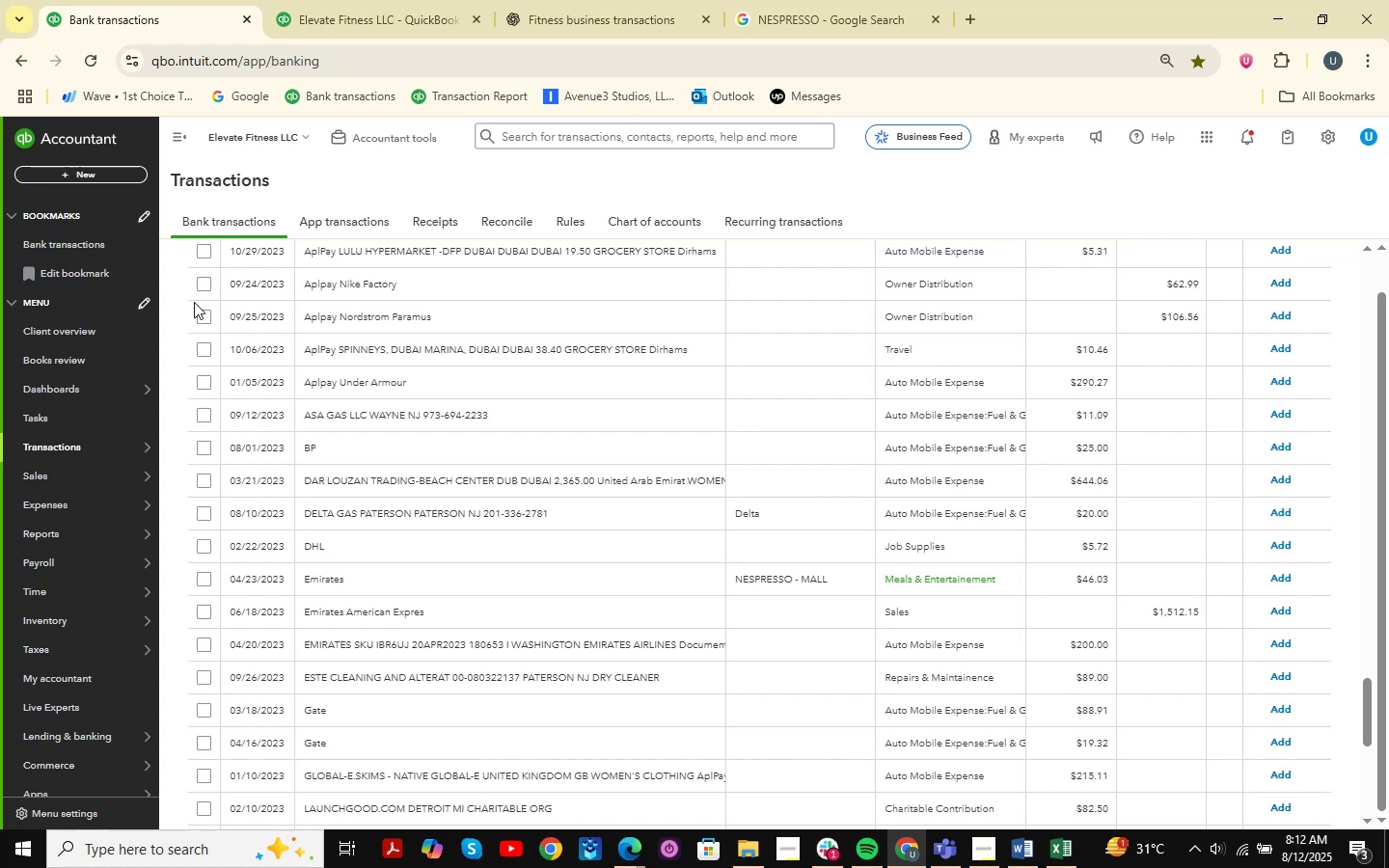 
left_click([408, 590])
 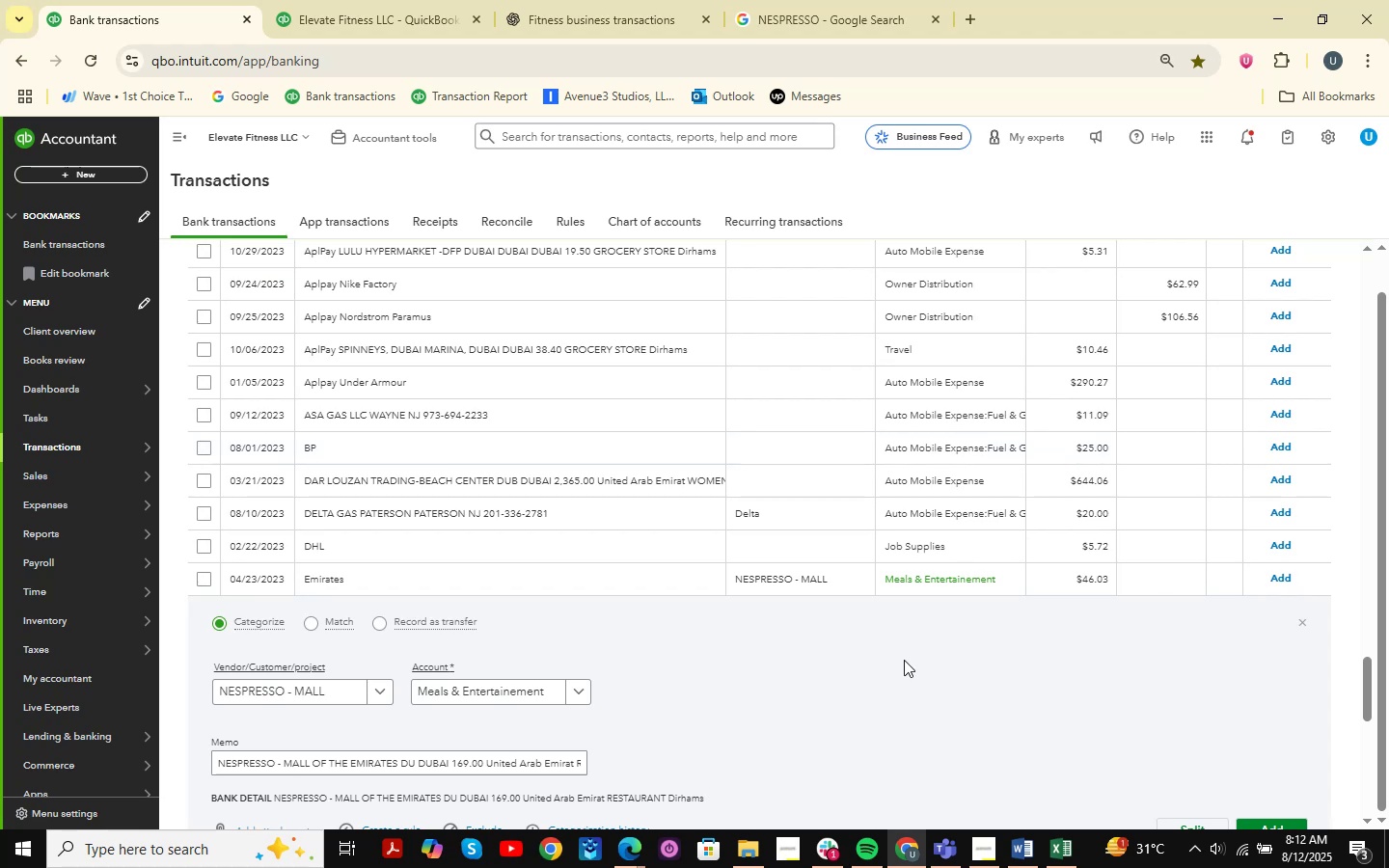 
scroll: coordinate [872, 592], scroll_direction: down, amount: 2.0
 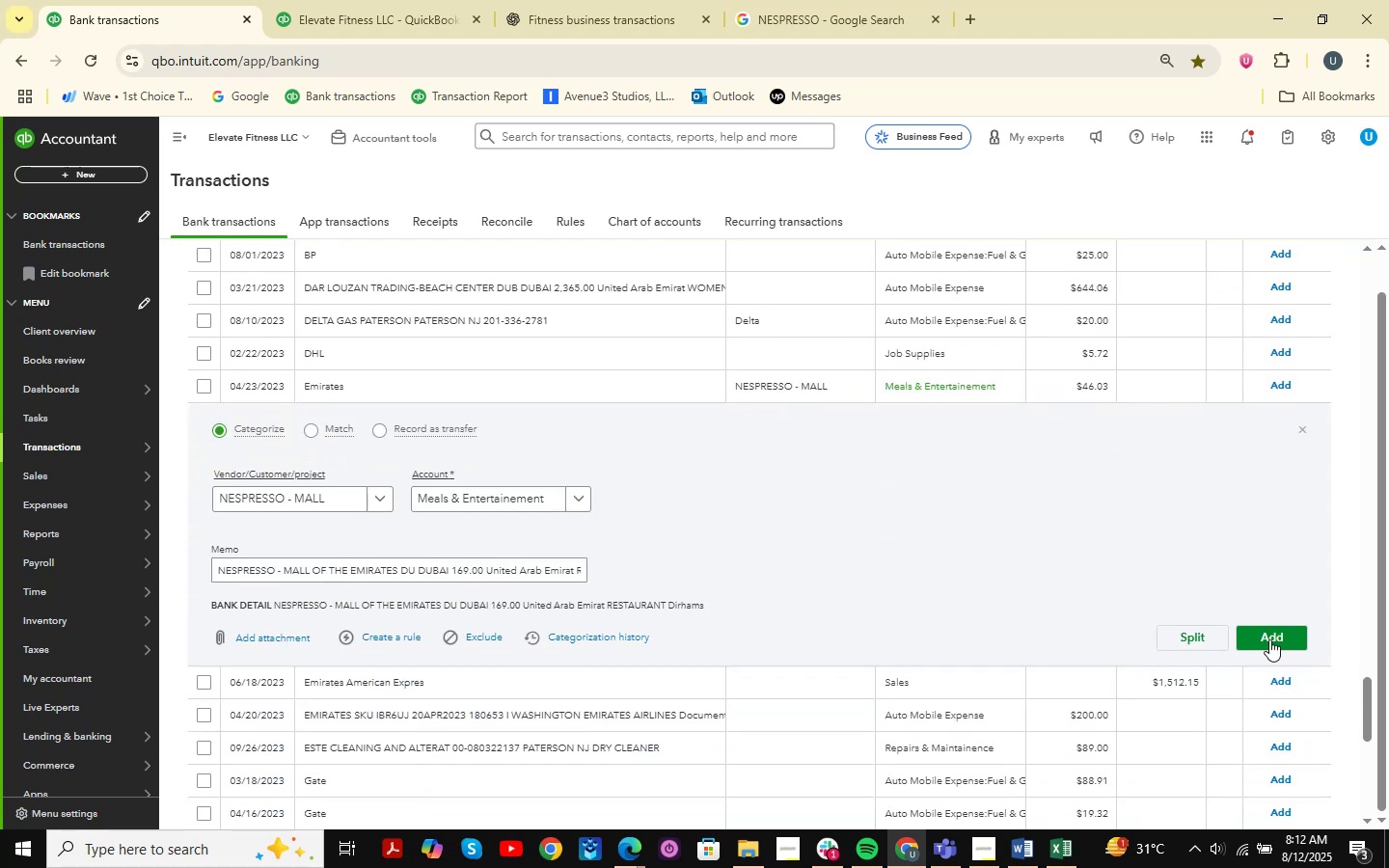 
left_click([1268, 643])
 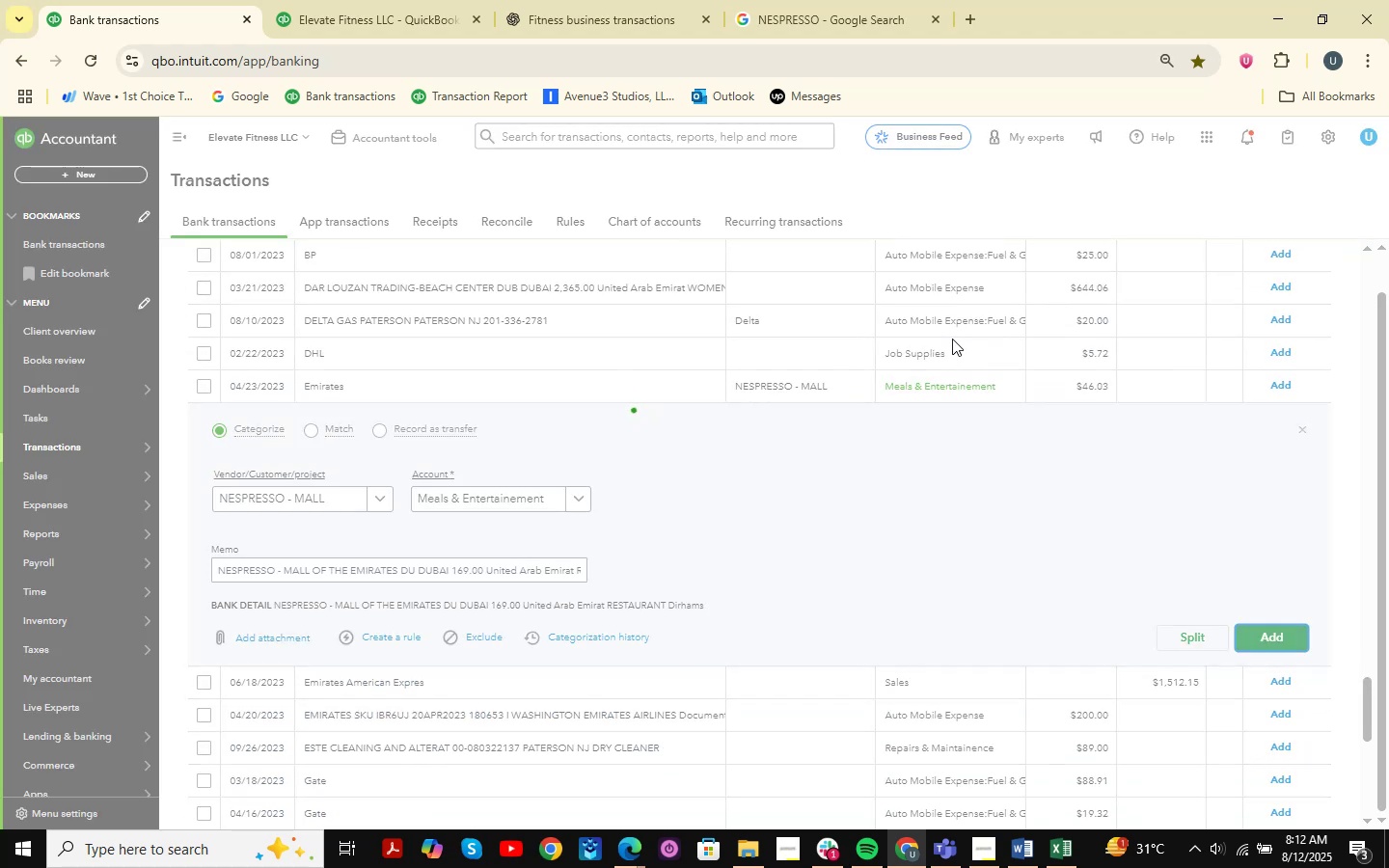 
mouse_move([867, 168])
 